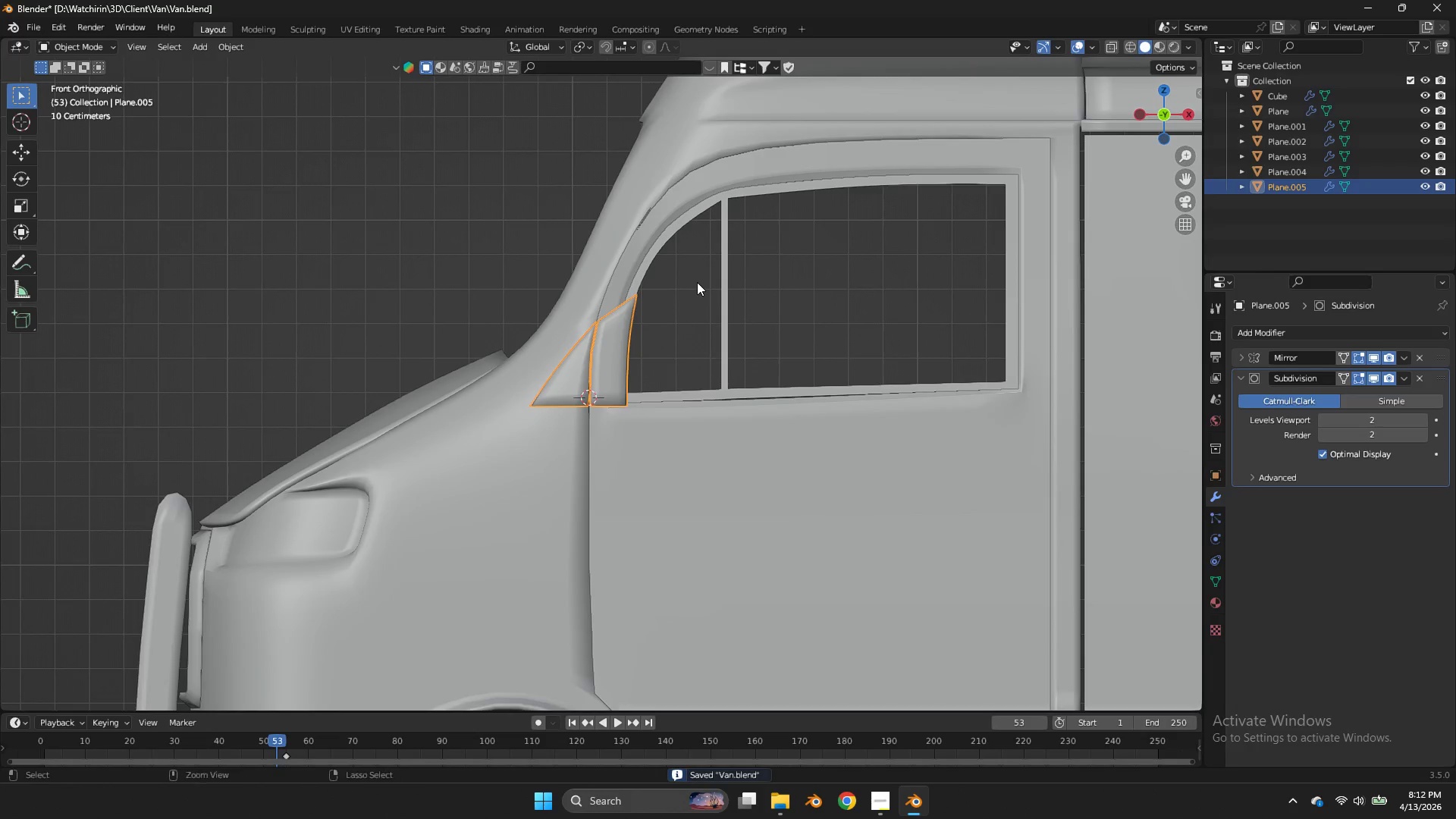 
key(Control+S)
 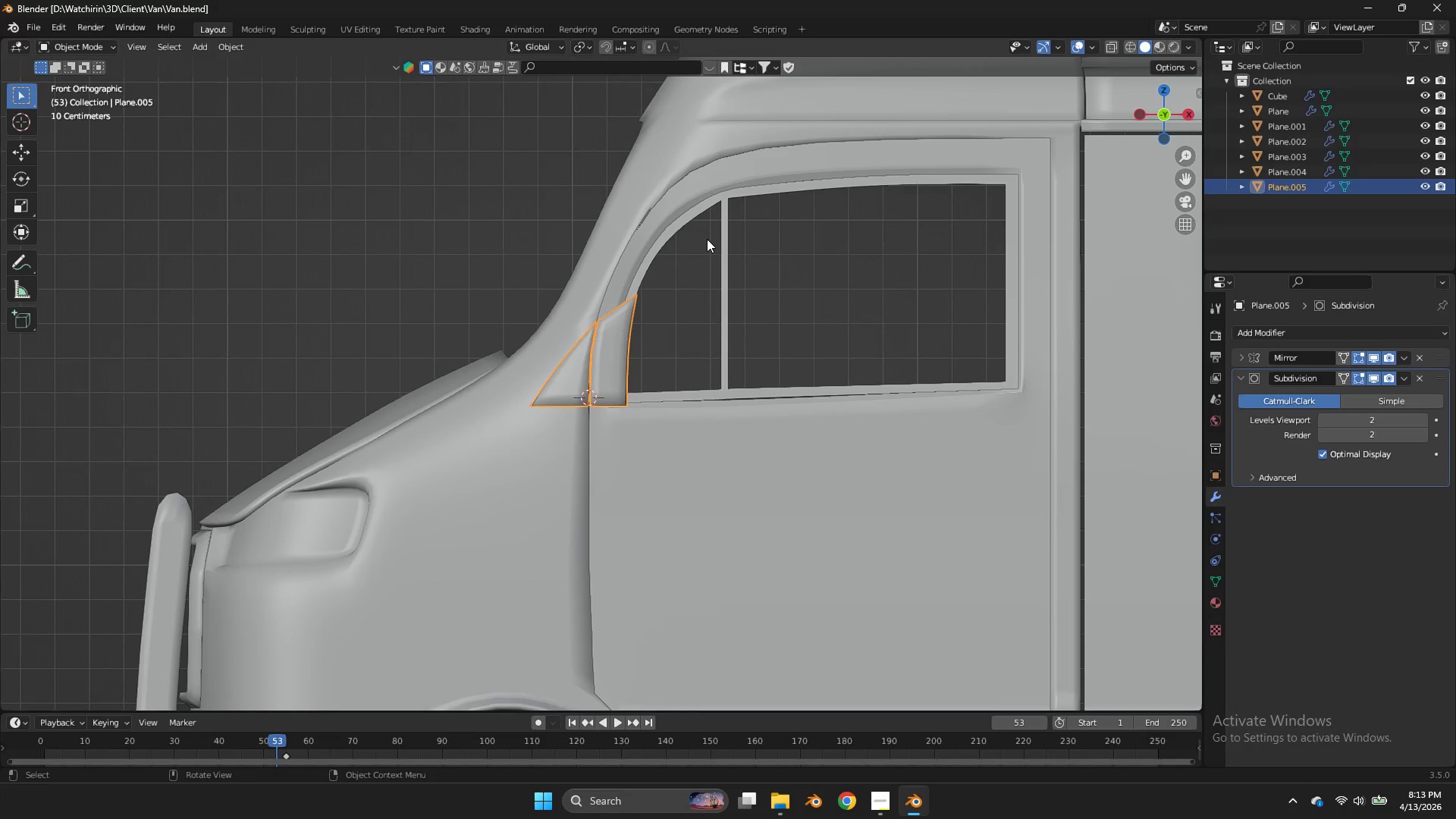 
wait(17.92)
 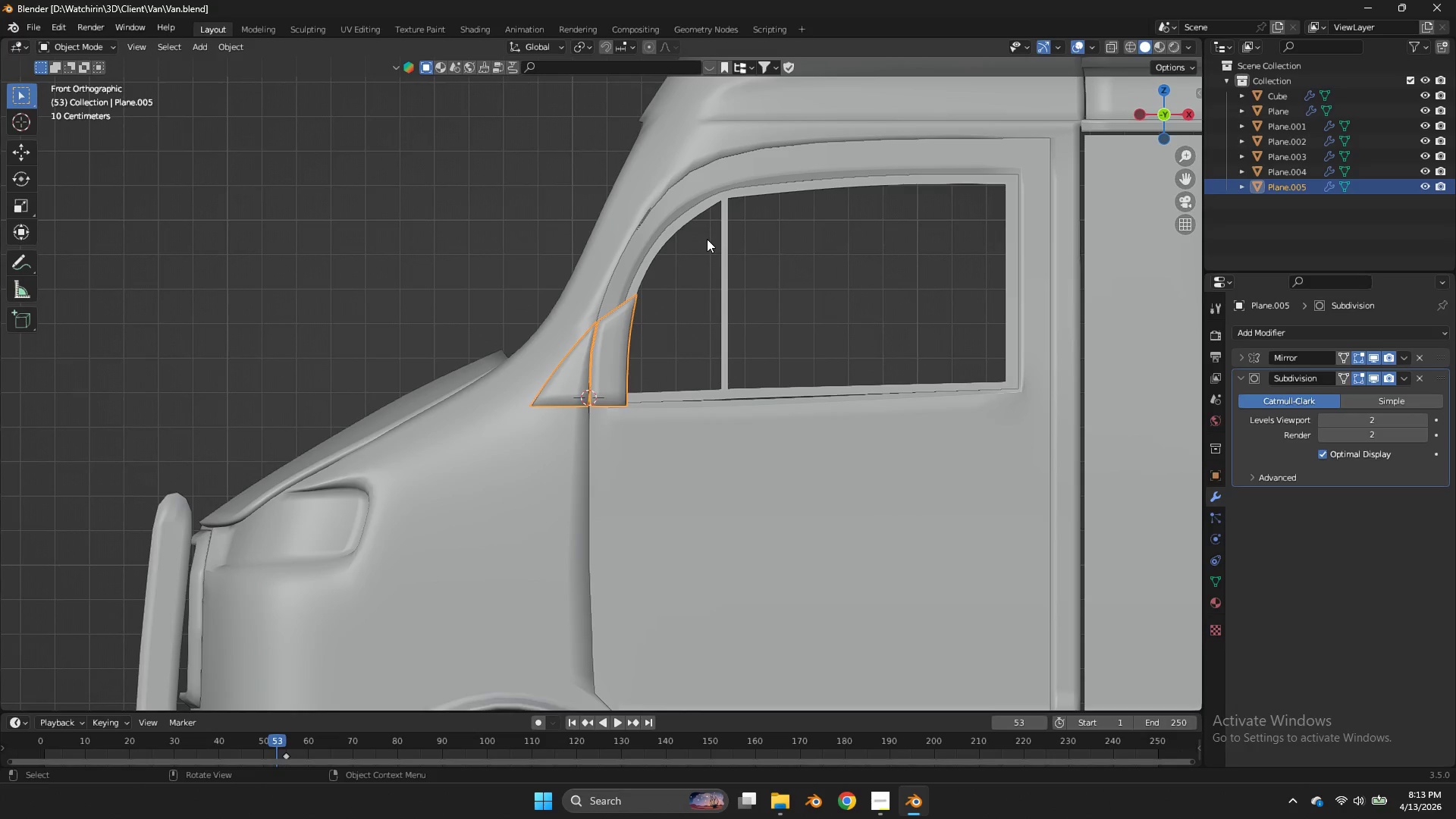 
scroll: coordinate [896, 158], scroll_direction: down, amount: 2.0
 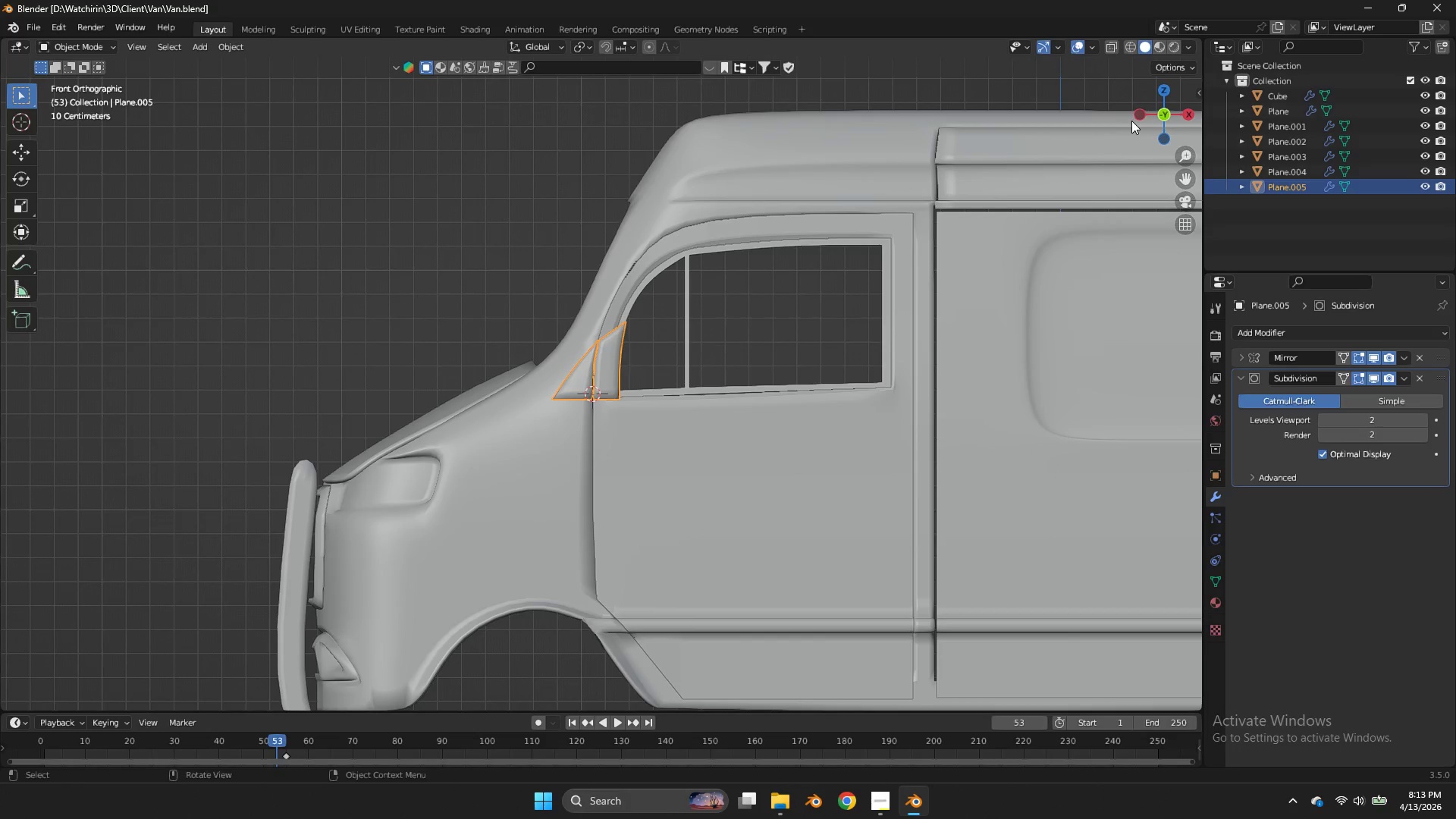 
left_click_drag(start_coordinate=[1132, 120], to_coordinate=[1188, 136])
 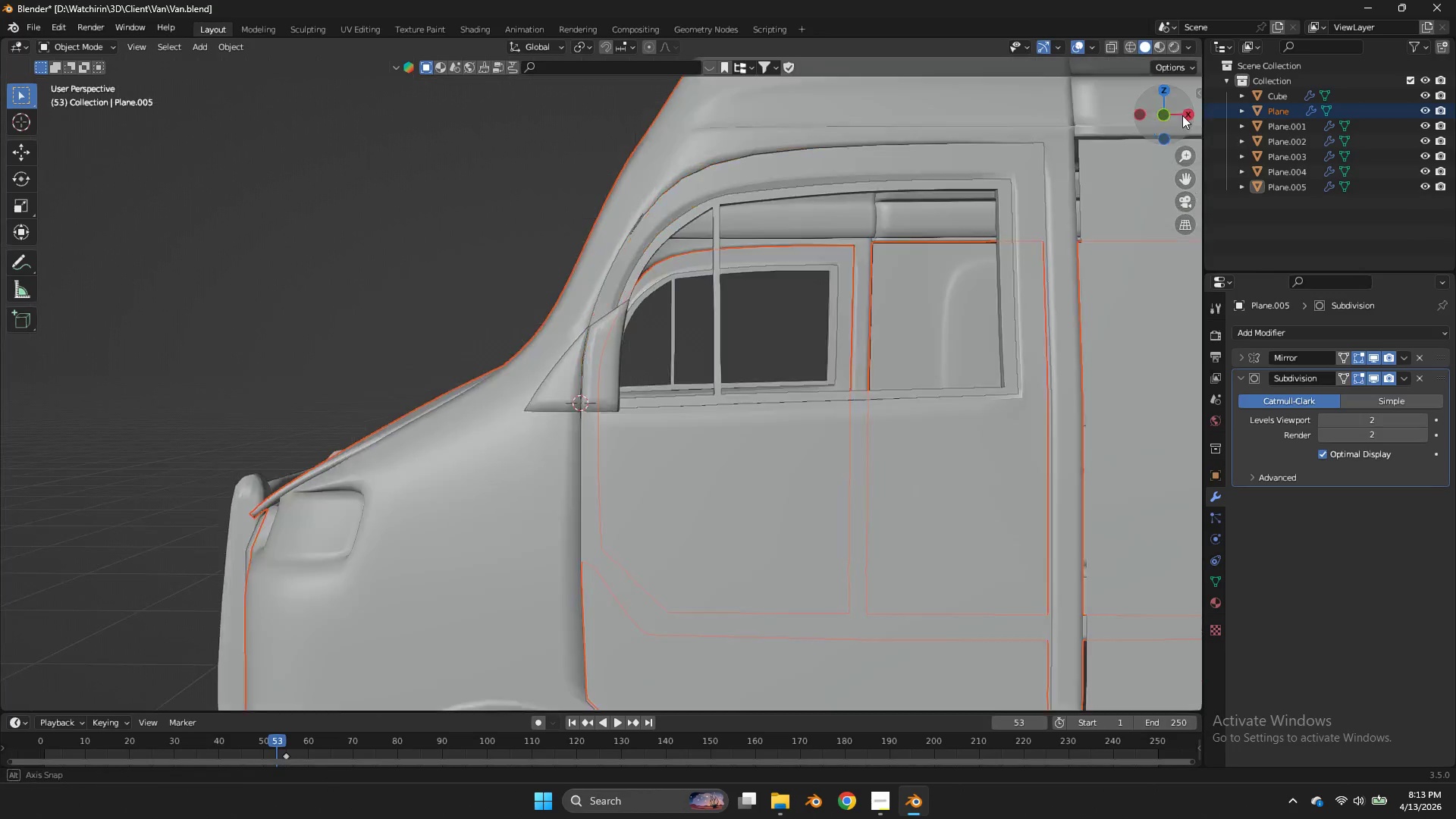 
left_click_drag(start_coordinate=[1191, 112], to_coordinate=[17, 139])
 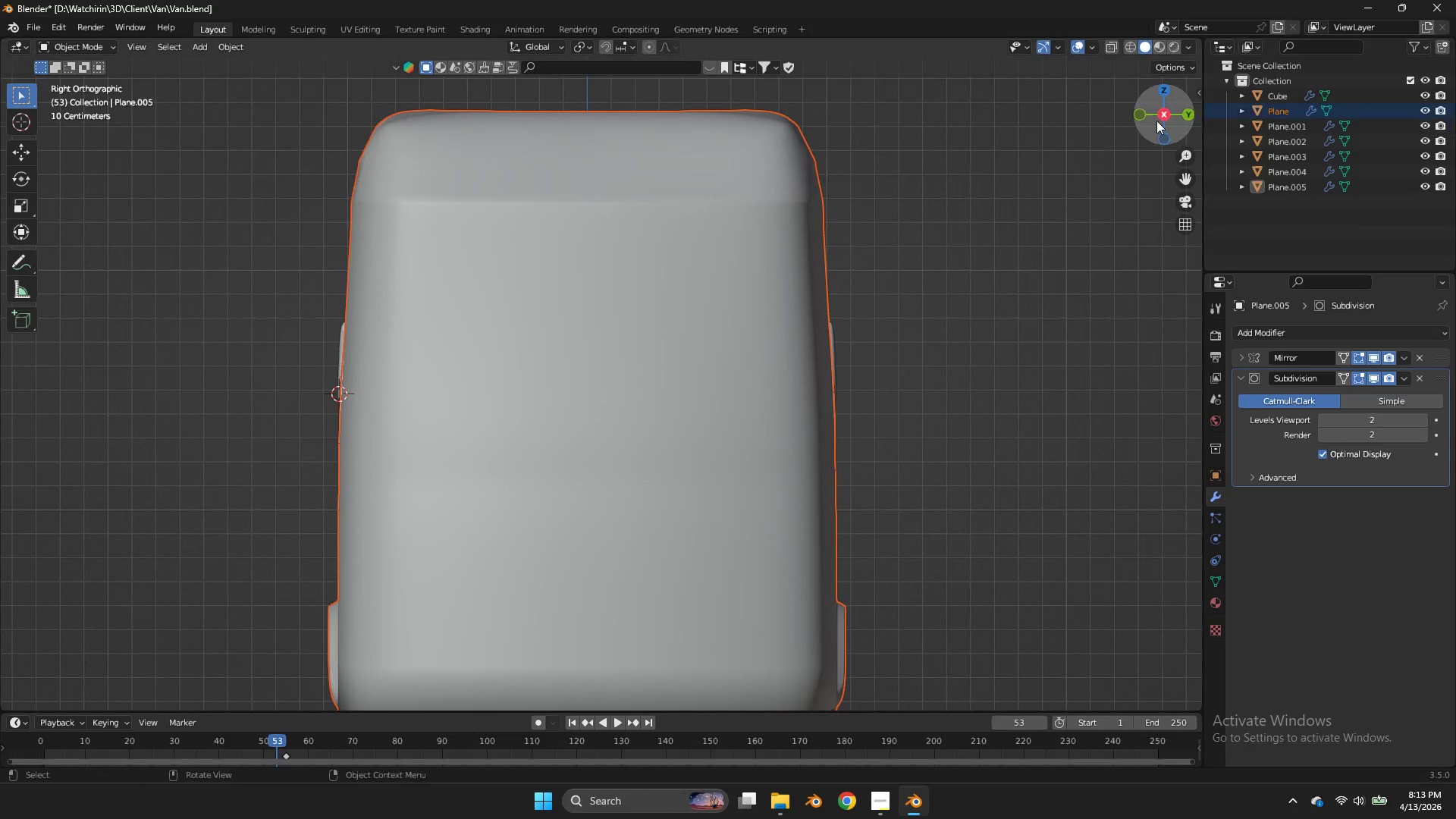 
left_click_drag(start_coordinate=[1156, 121], to_coordinate=[199, 127])
 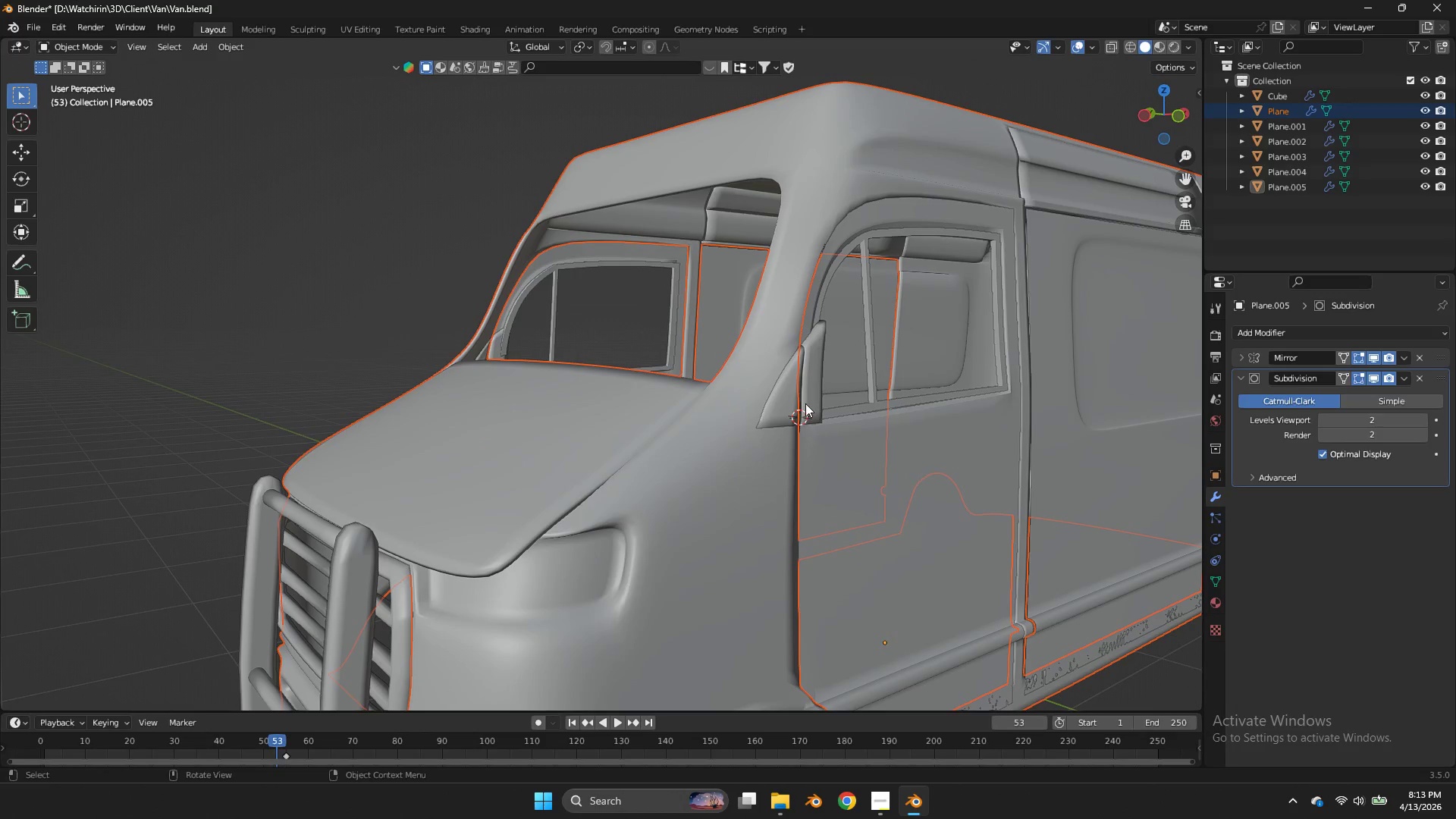 
left_click([805, 400])
 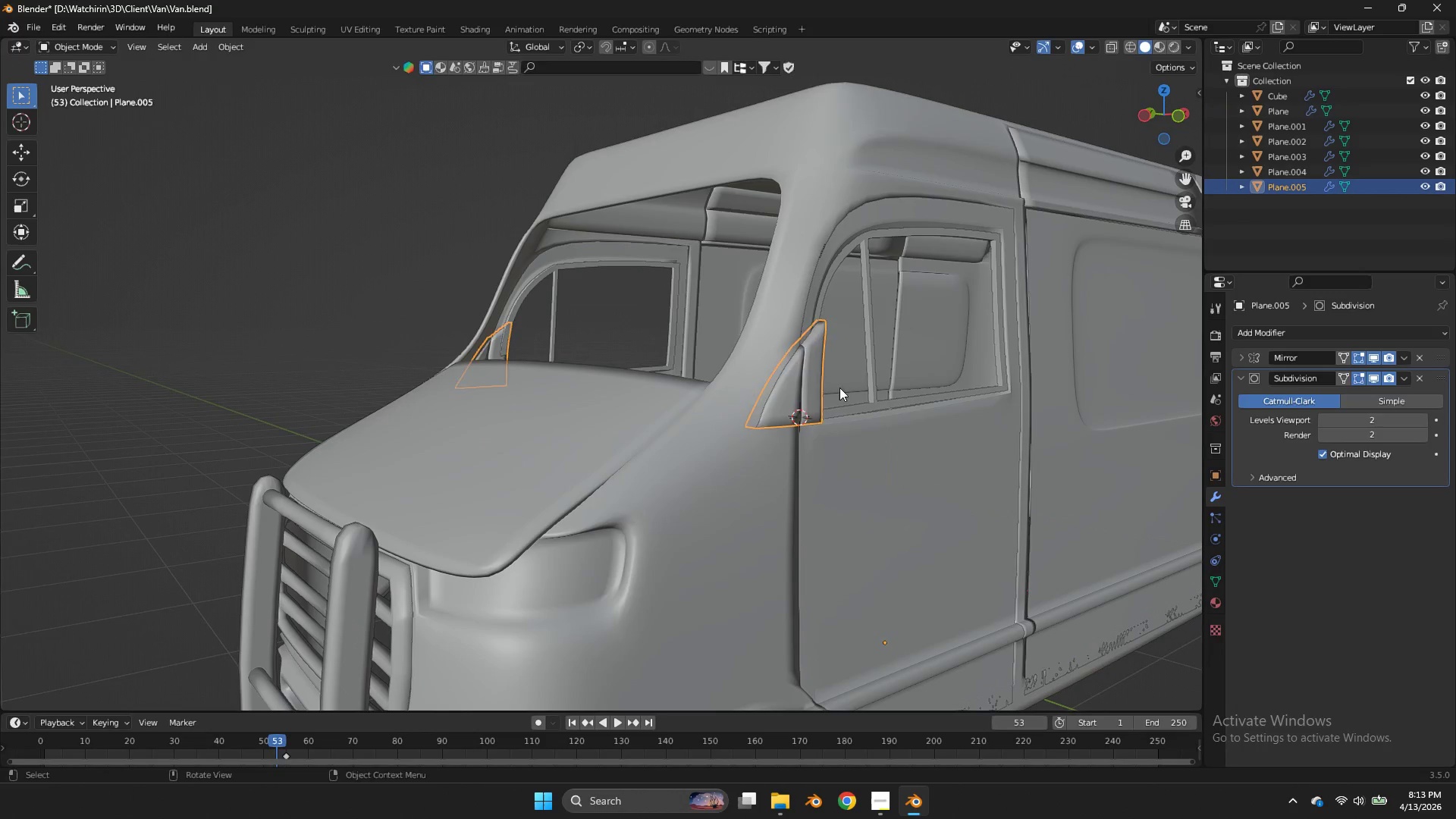 
key(Tab)
 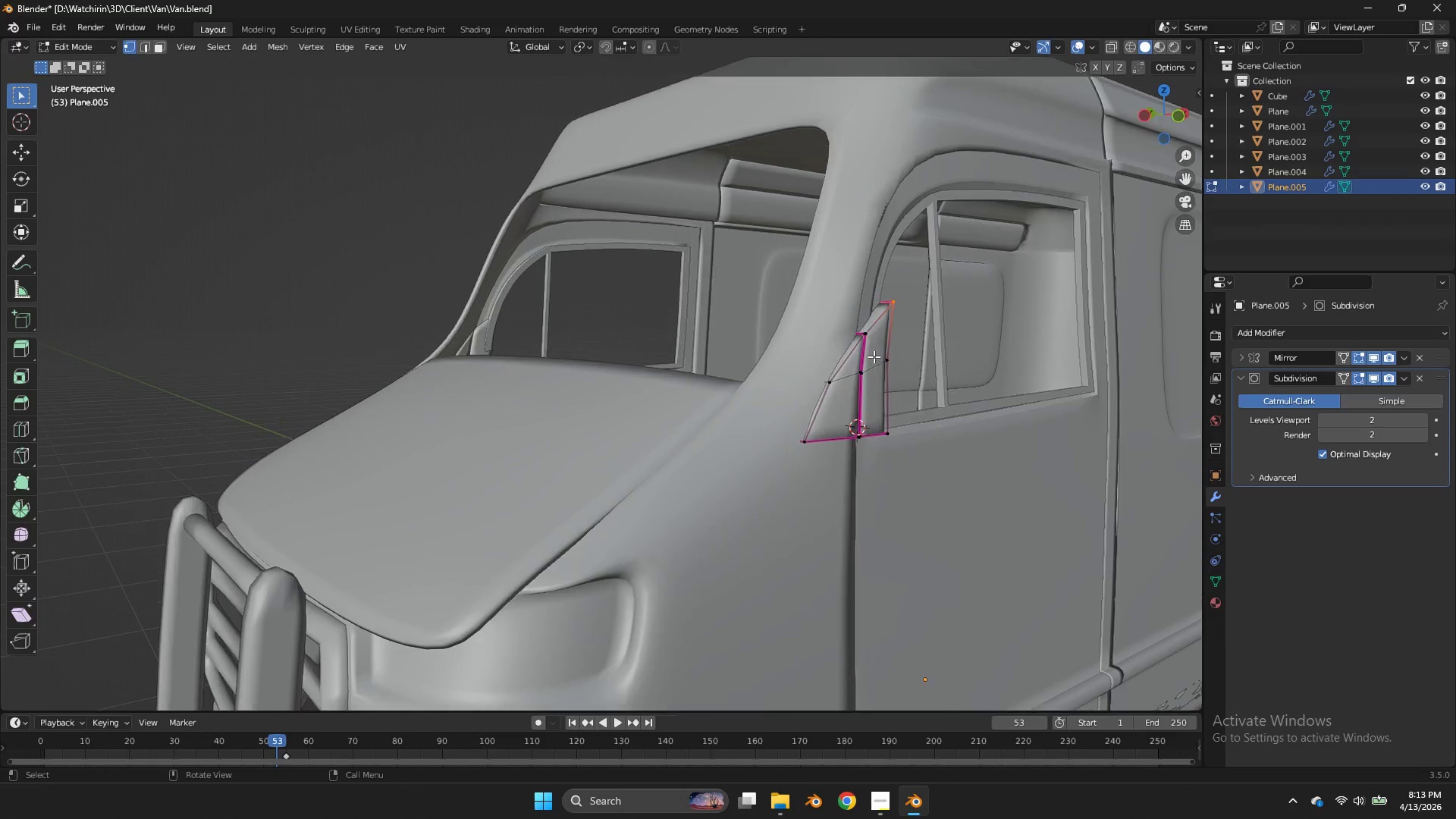 
scroll: coordinate [871, 360], scroll_direction: up, amount: 1.0
 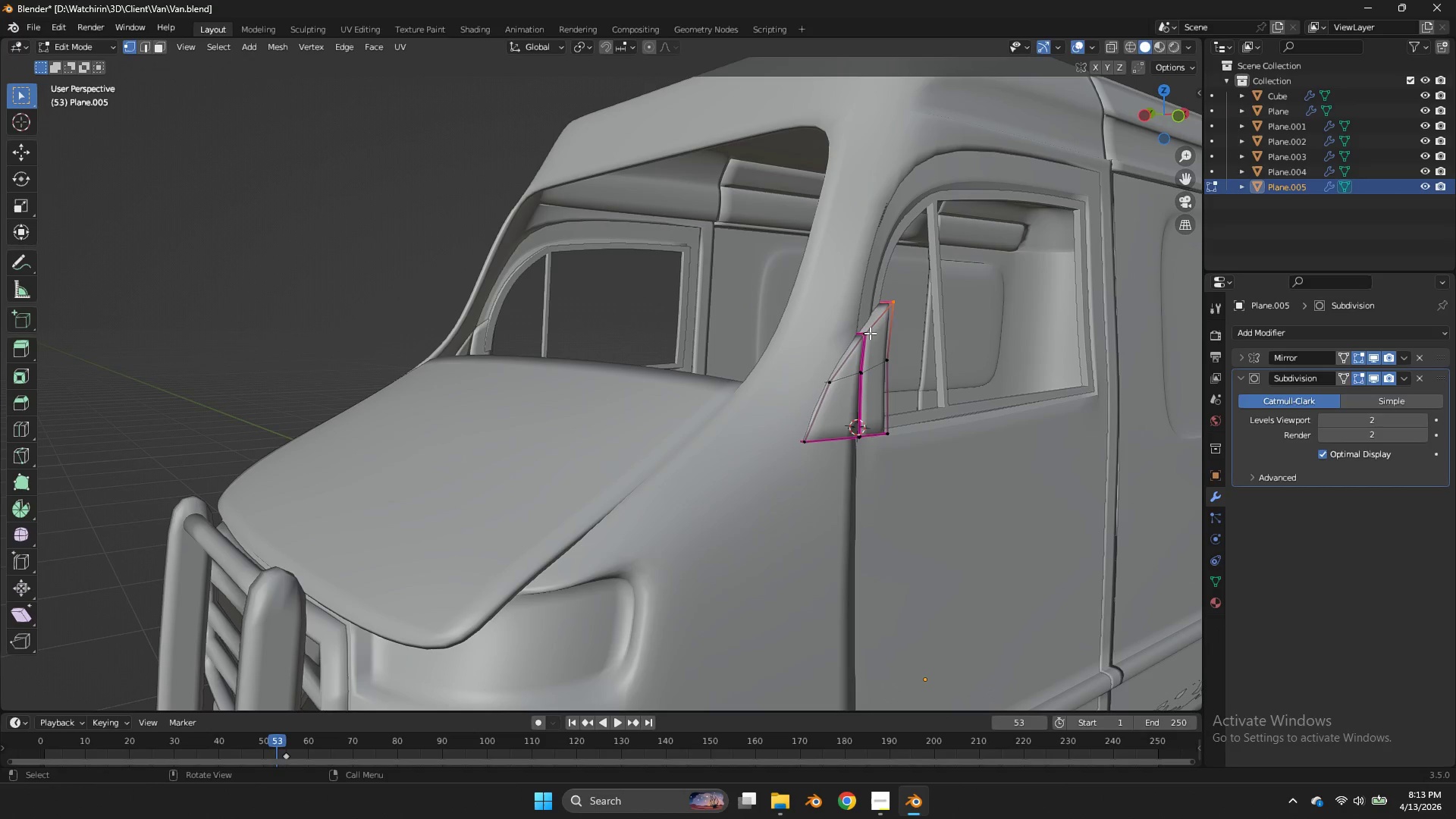 
hold_key(key=ShiftLeft, duration=0.92)
triple_click([856, 356])
 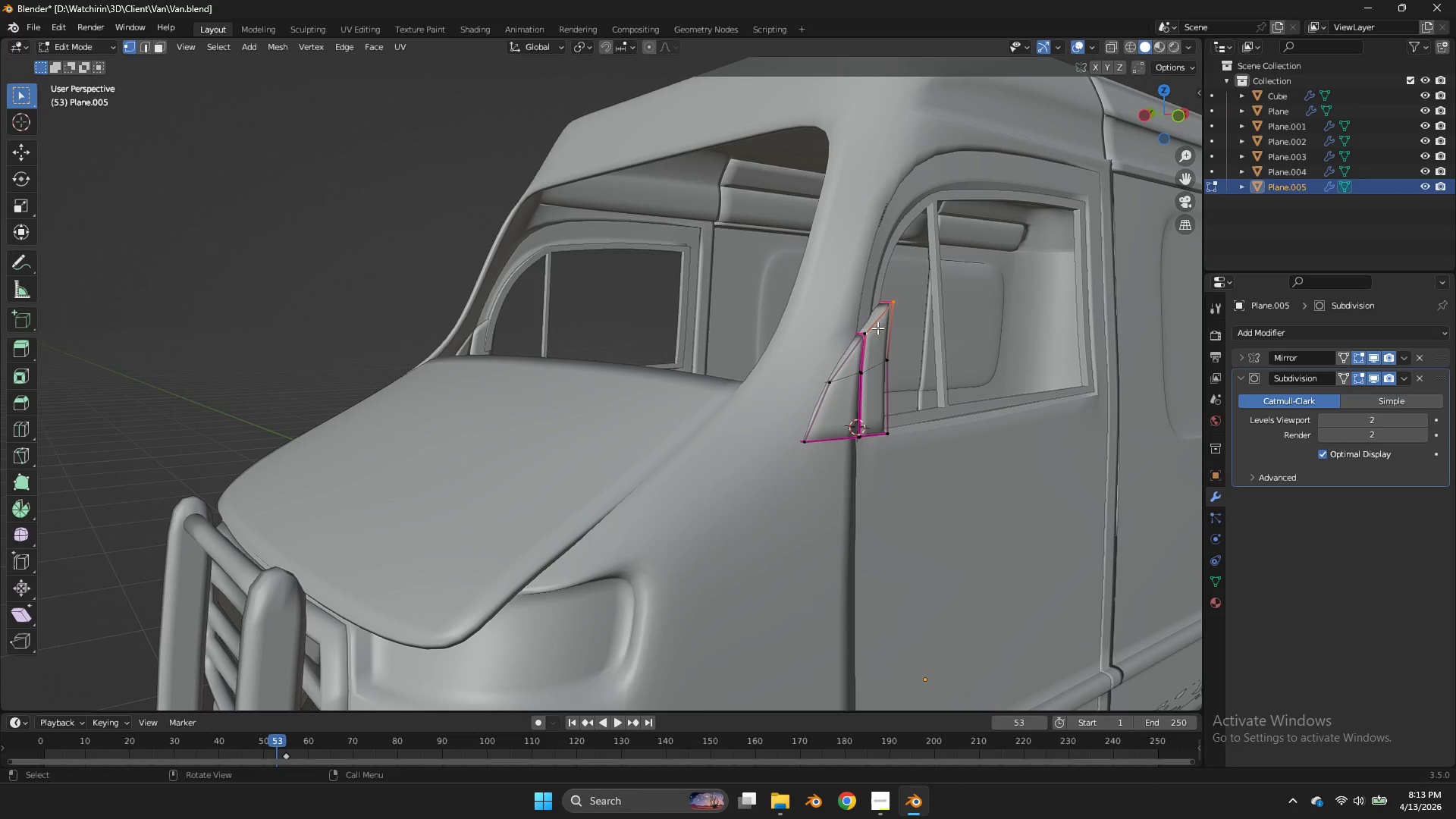 
double_click([856, 356])
 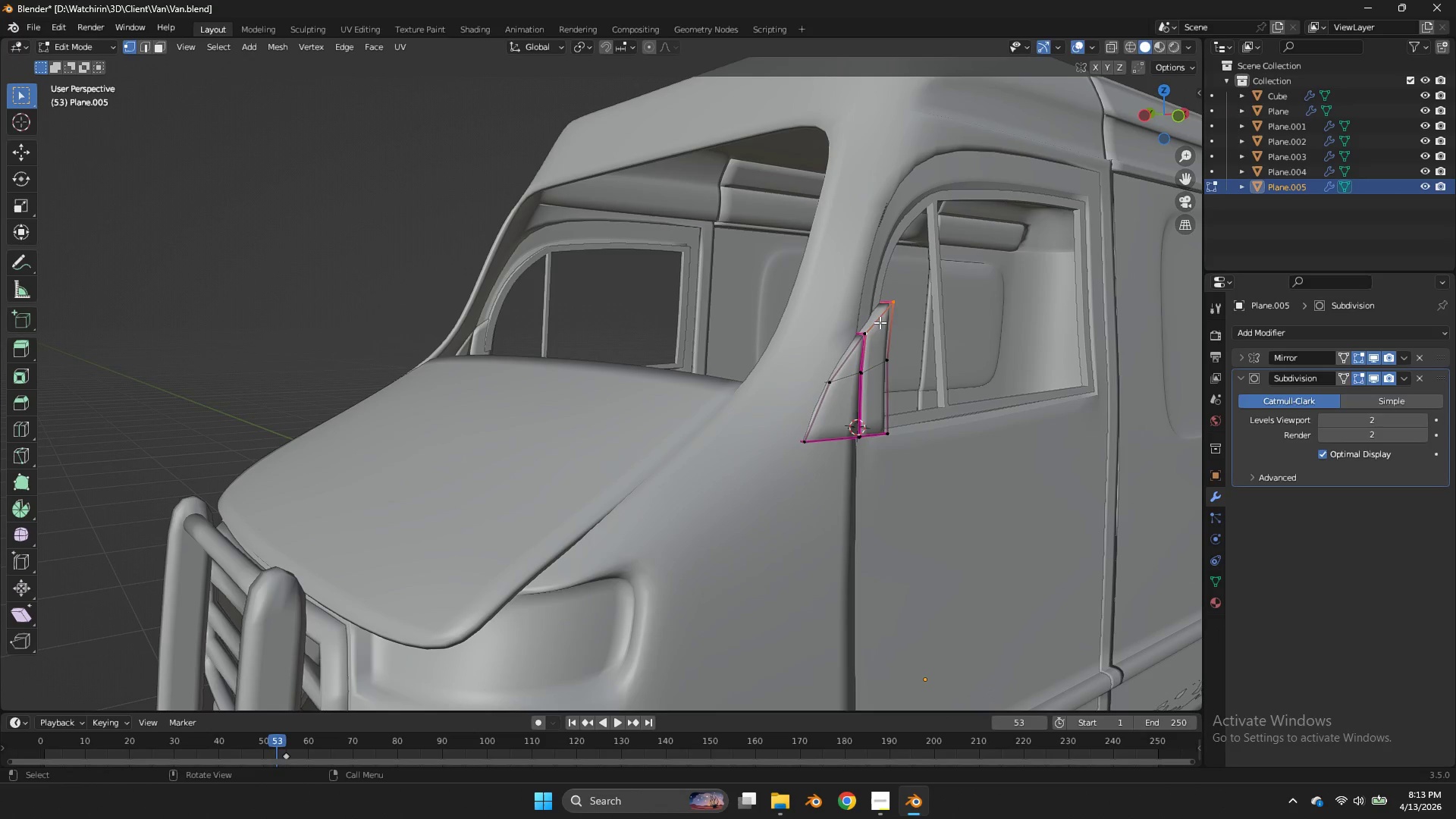 
left_click_drag(start_coordinate=[875, 329], to_coordinate=[861, 339])
 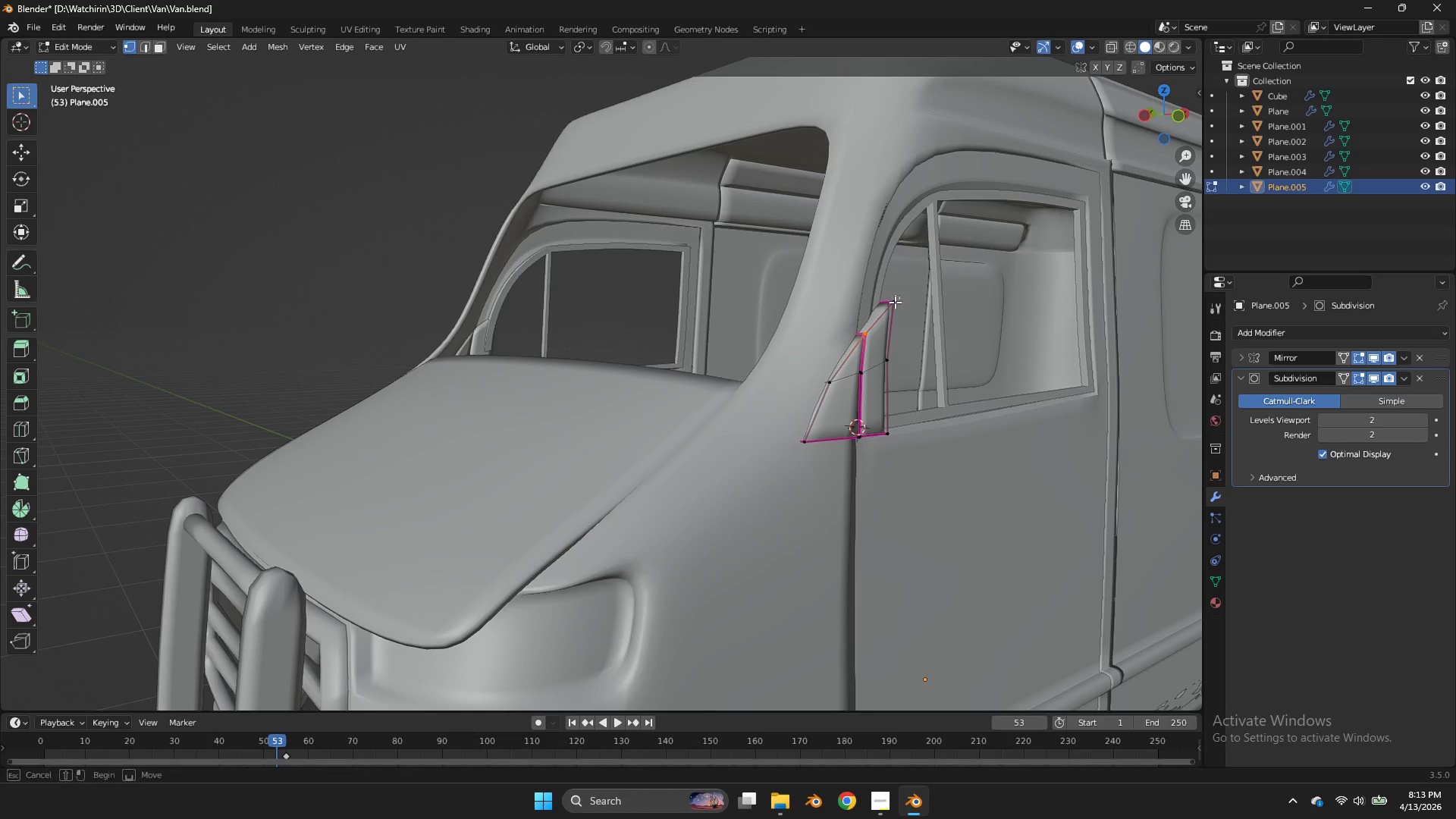 
hold_key(key=ShiftLeft, duration=3.67)
left_click_drag(start_coordinate=[899, 295], to_coordinate=[889, 311])
 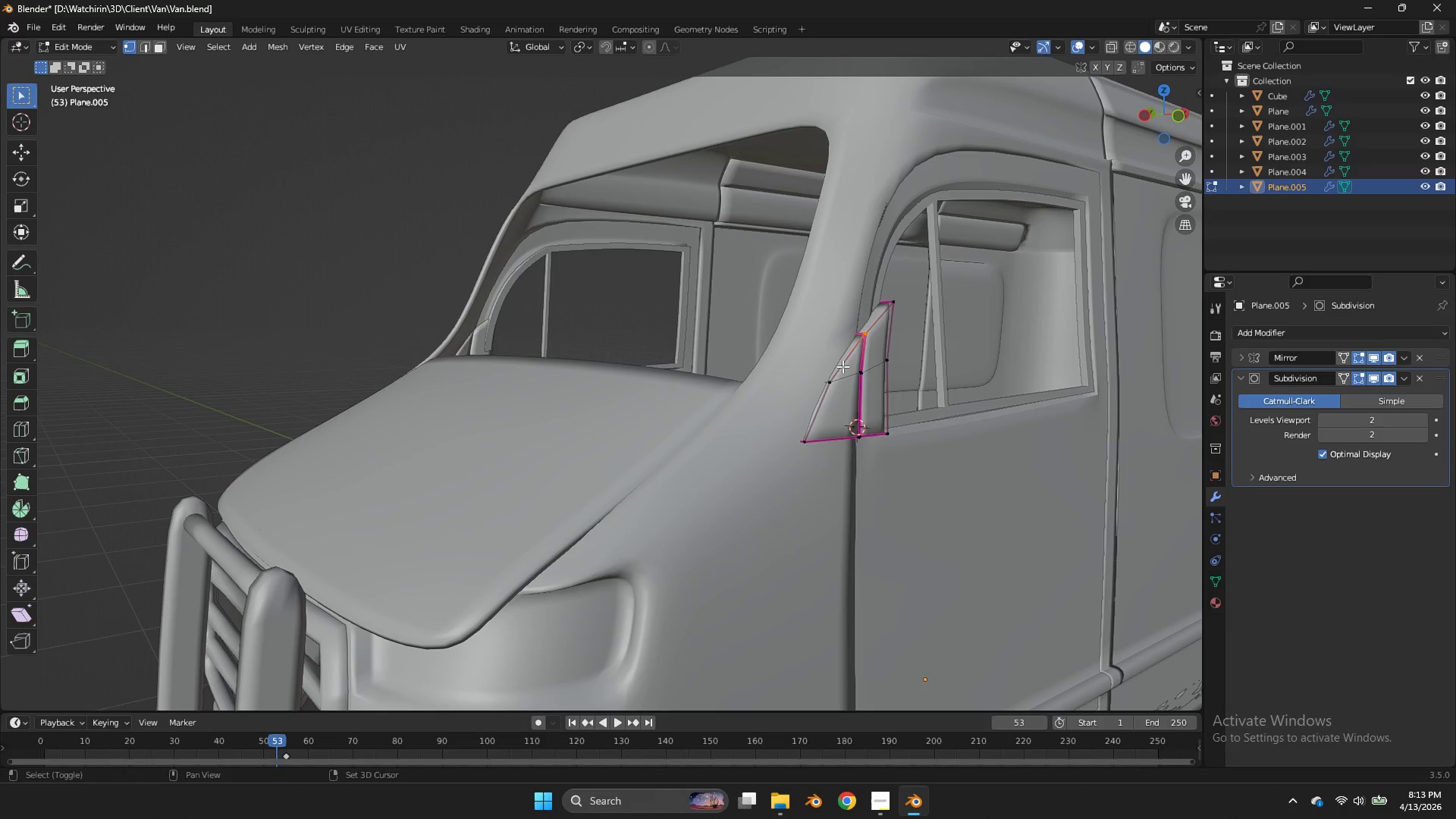 
left_click_drag(start_coordinate=[843, 365], to_coordinate=[827, 391])
 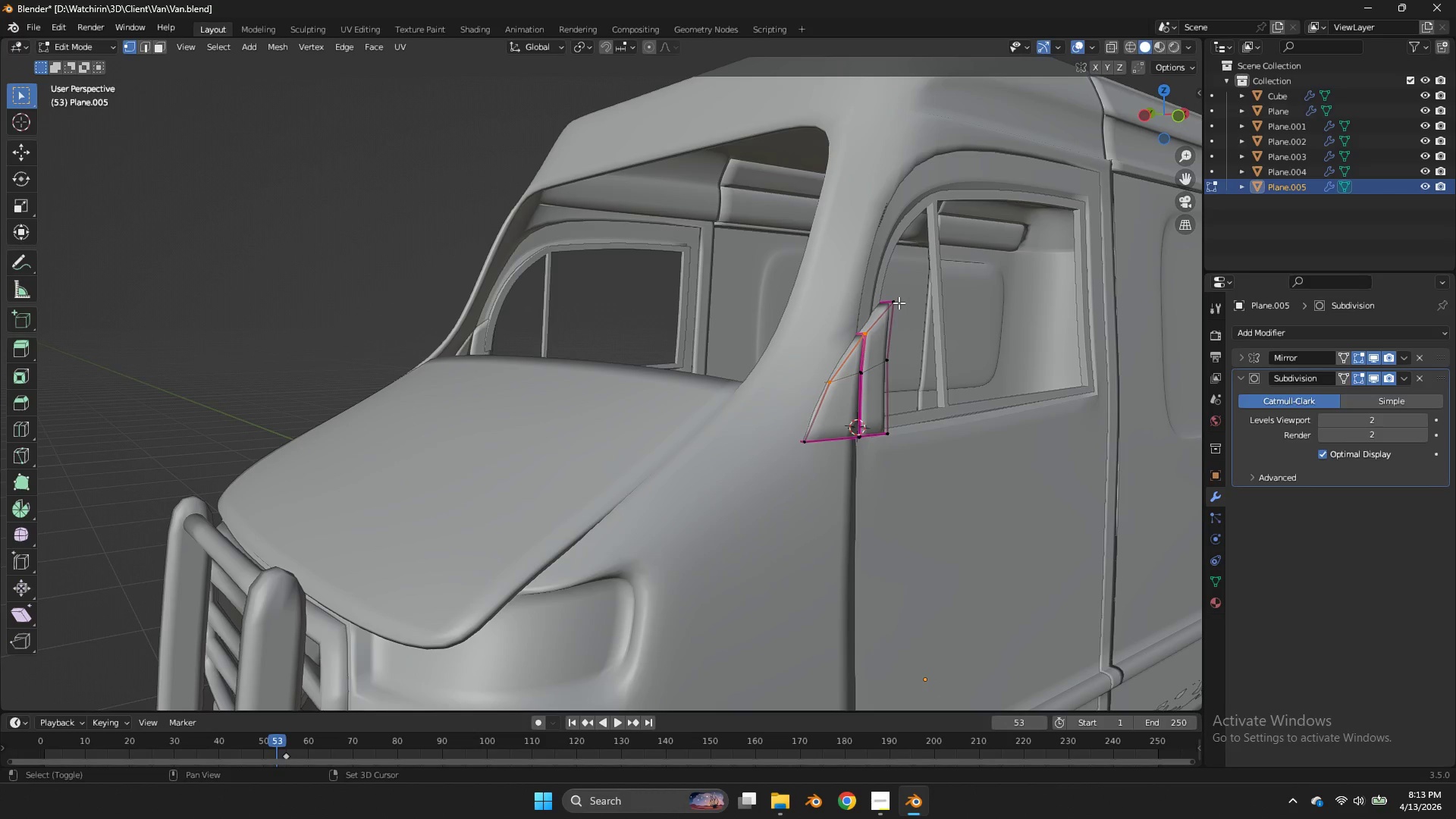 
left_click([898, 303])
 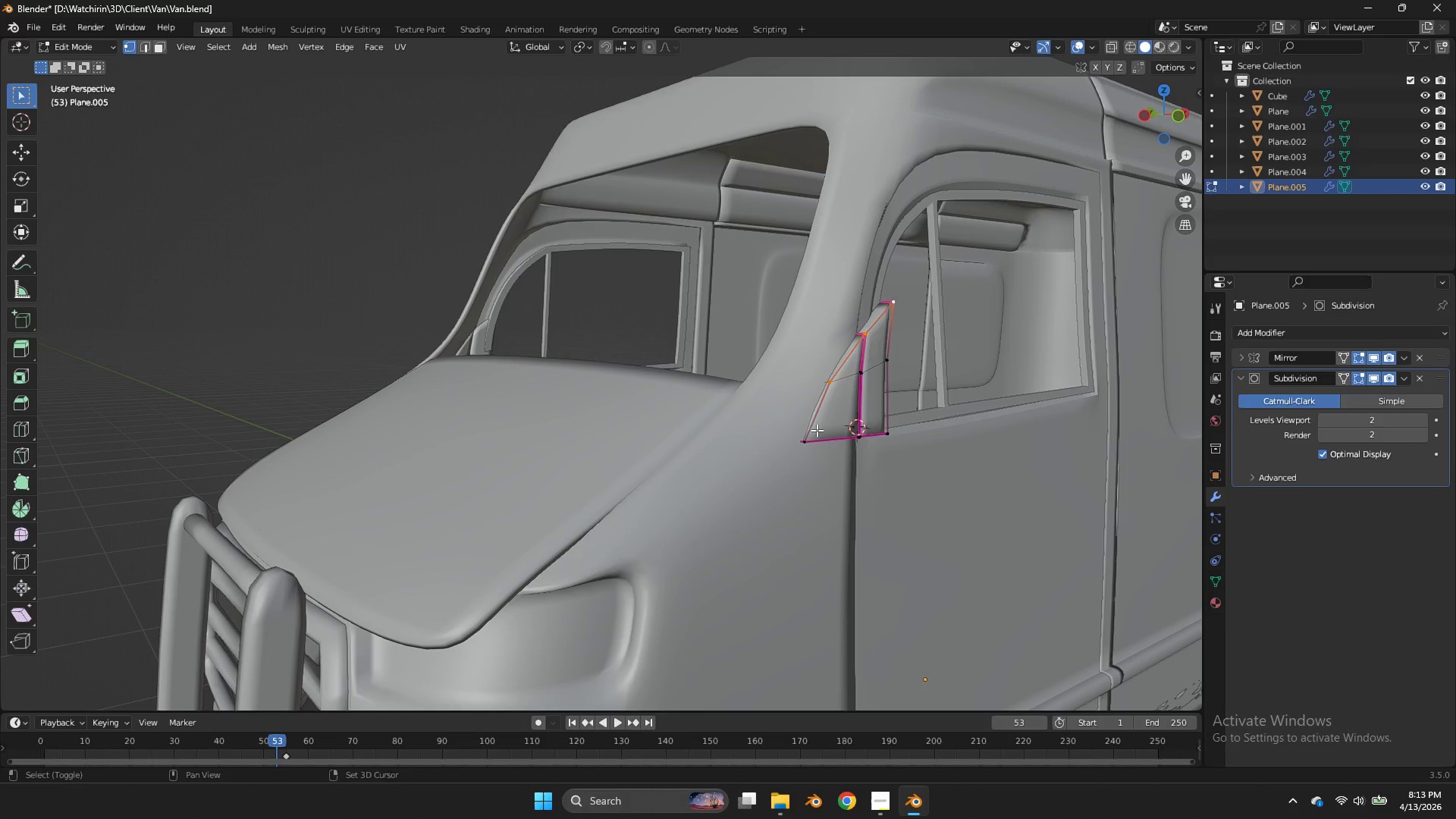 
left_click([817, 430])
 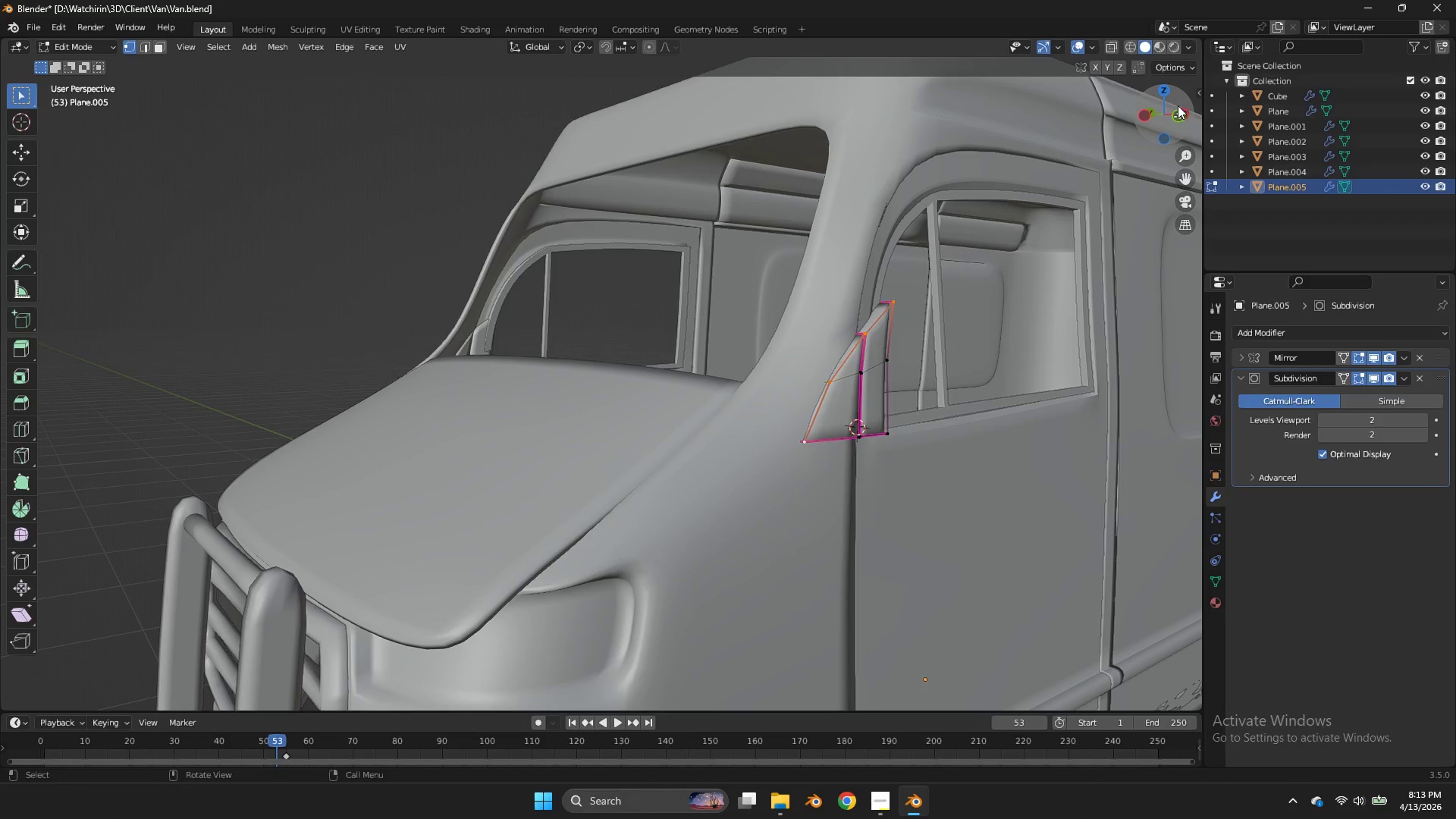 
left_click([1175, 114])
 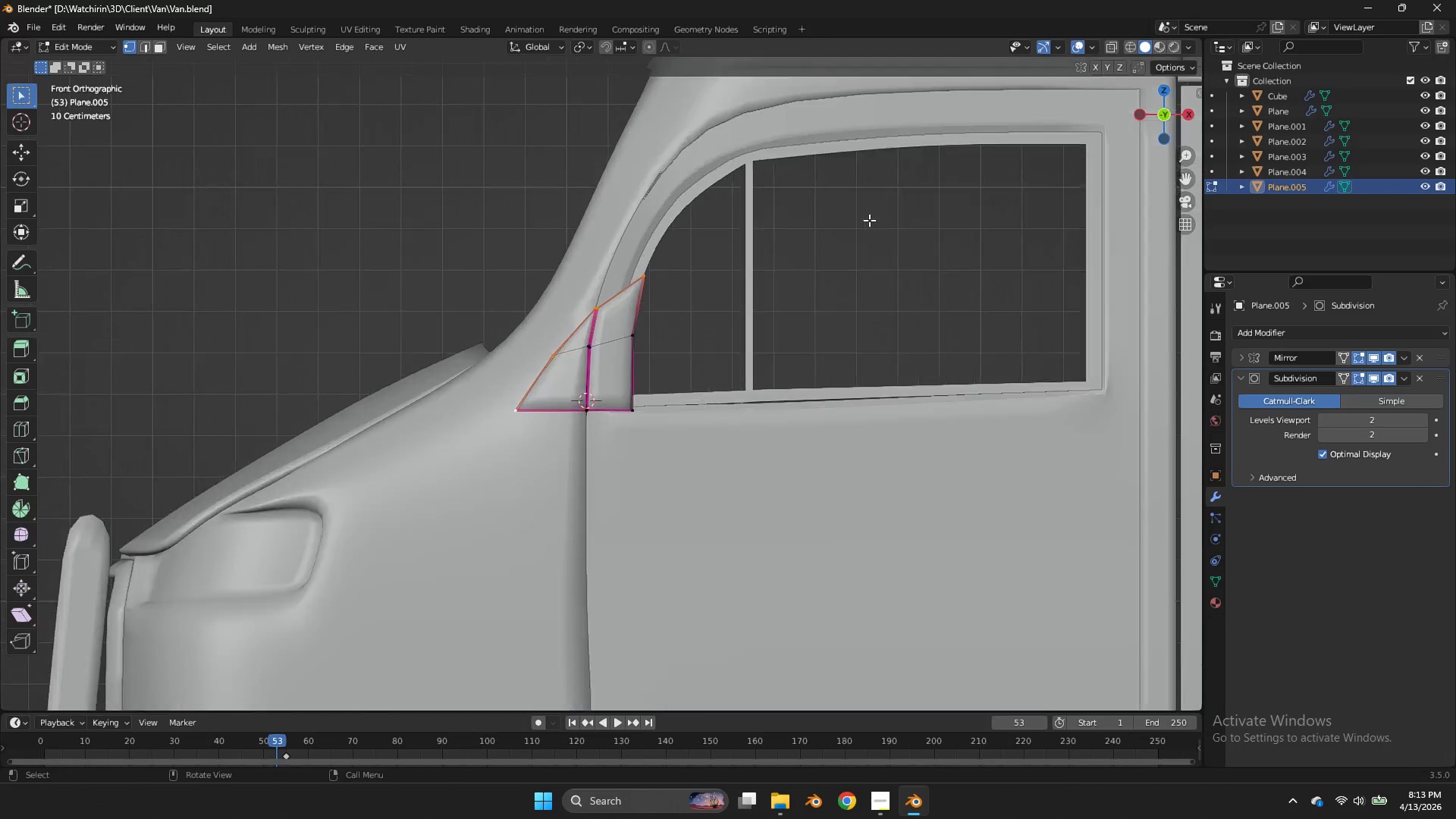 
key(G)
 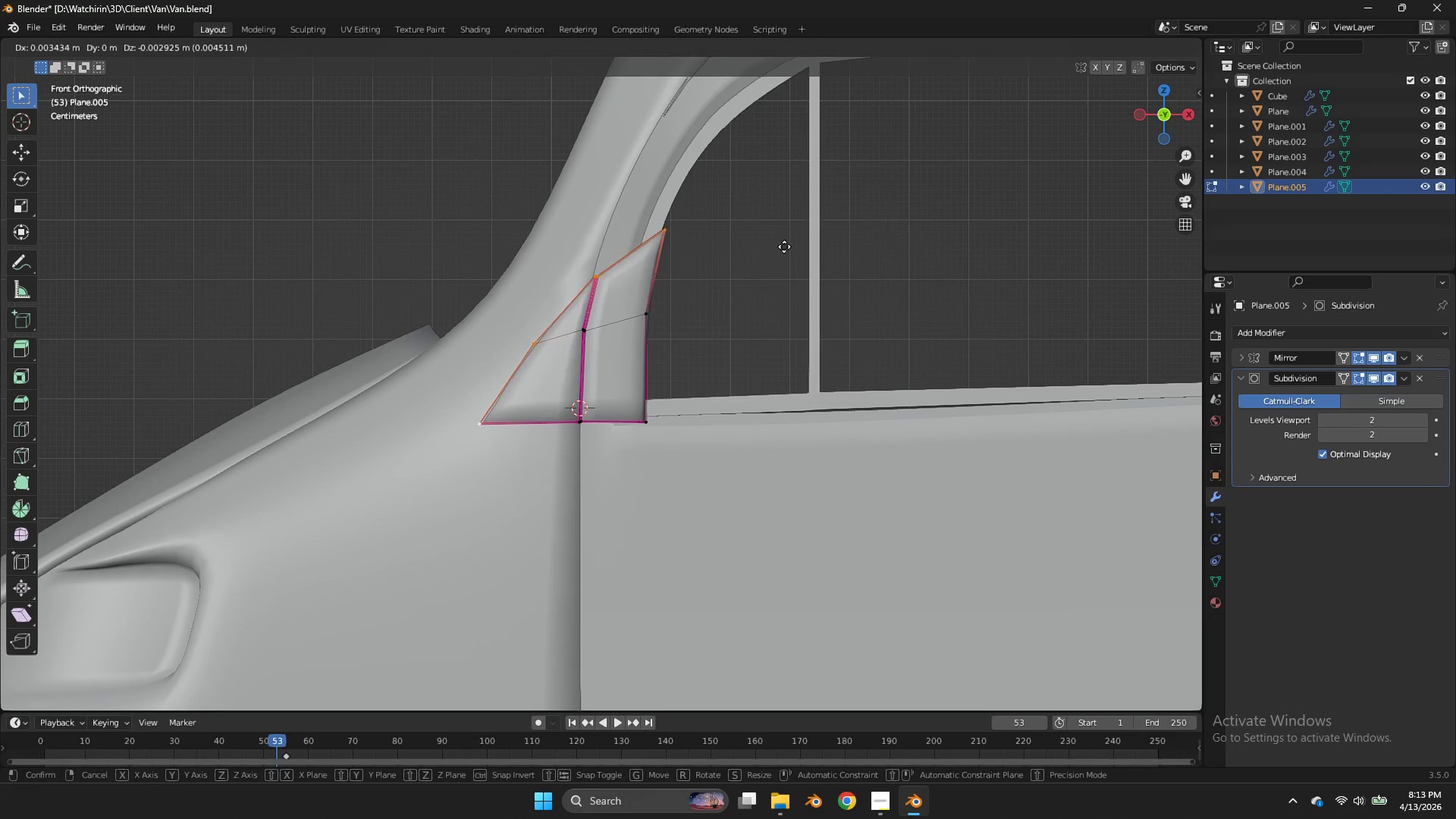 
hold_key(key=ShiftLeft, duration=1.31)
 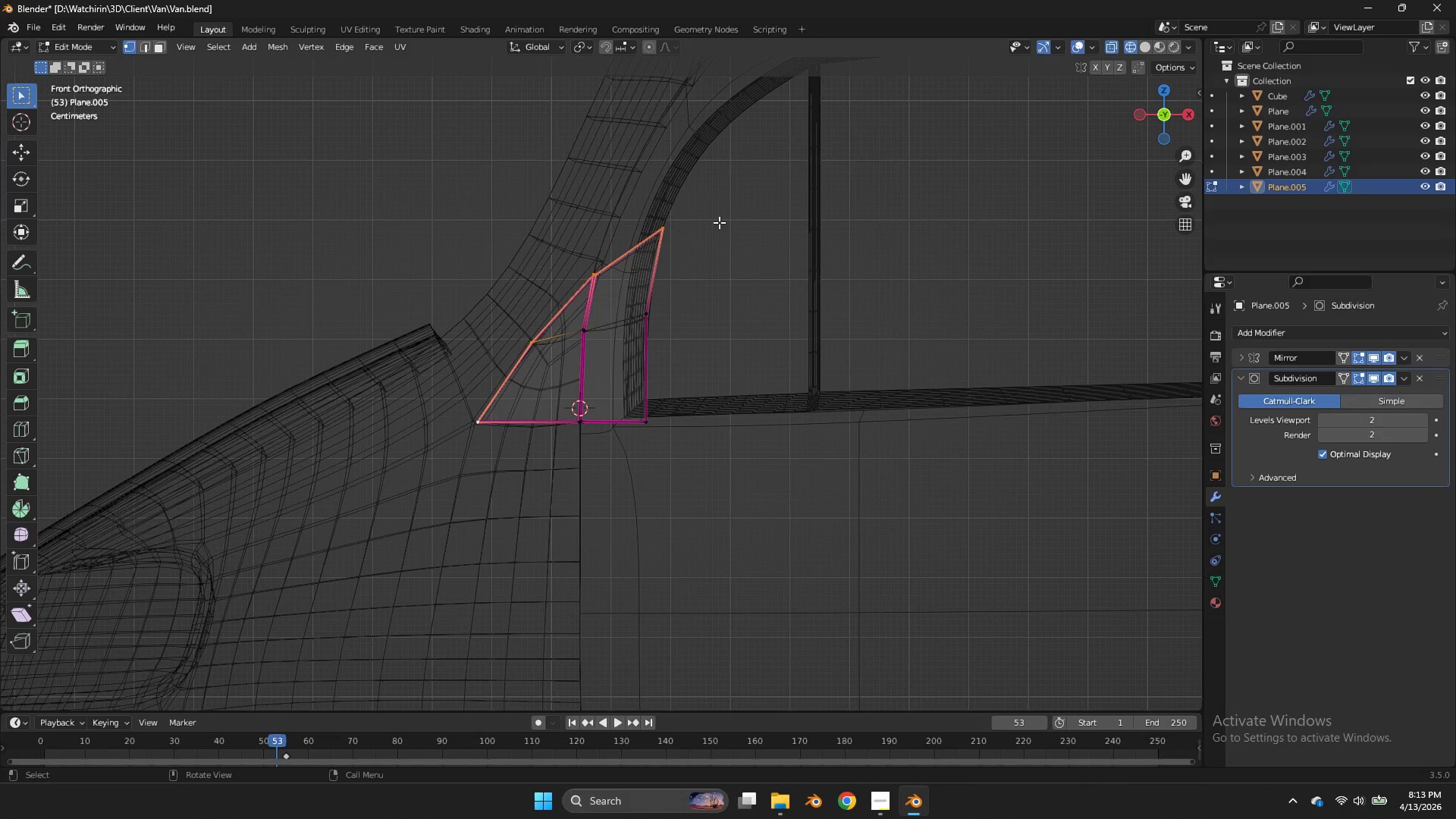 
scroll: coordinate [869, 220], scroll_direction: up, amount: 4.0
 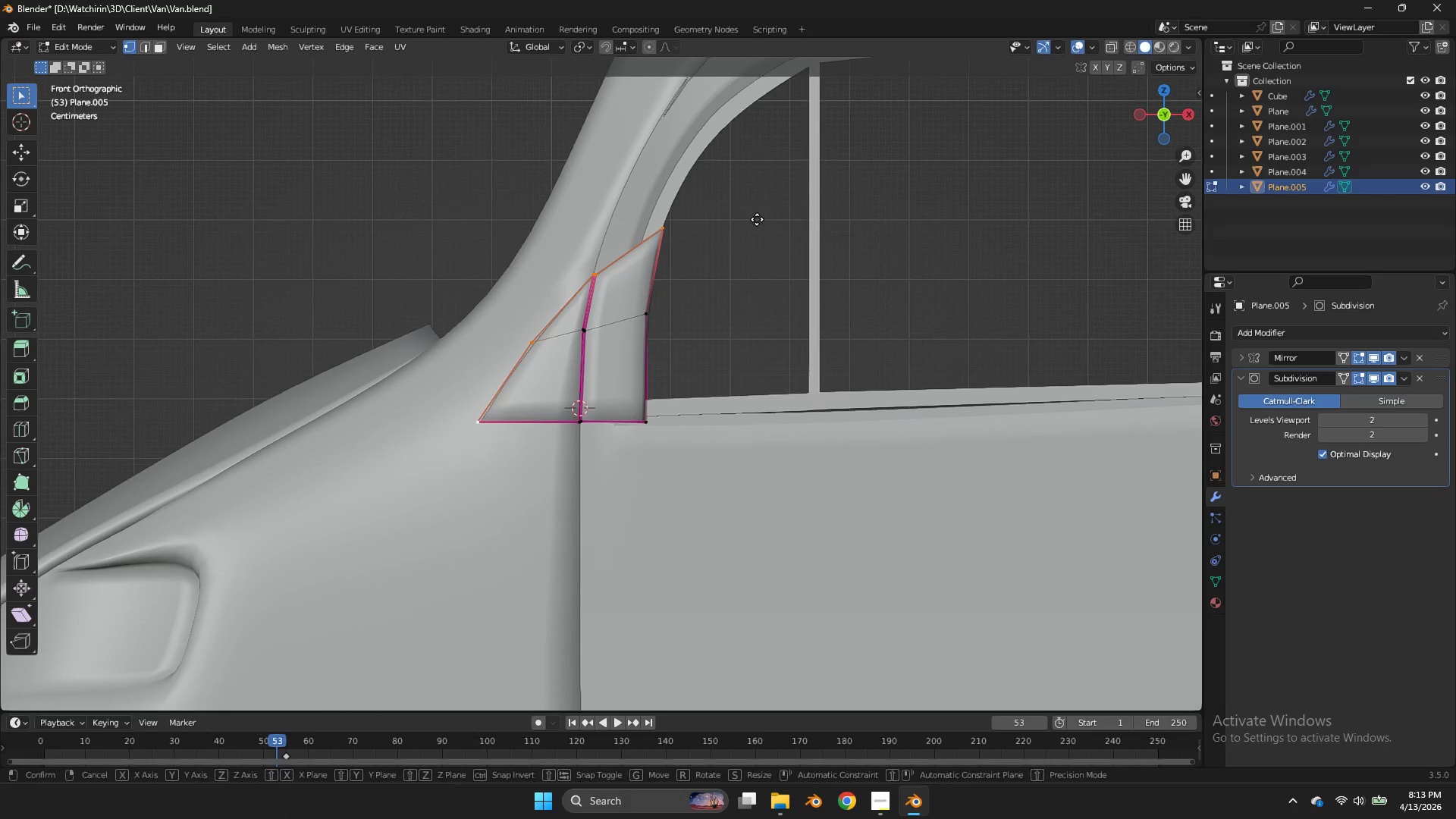 
right_click([867, 275])
 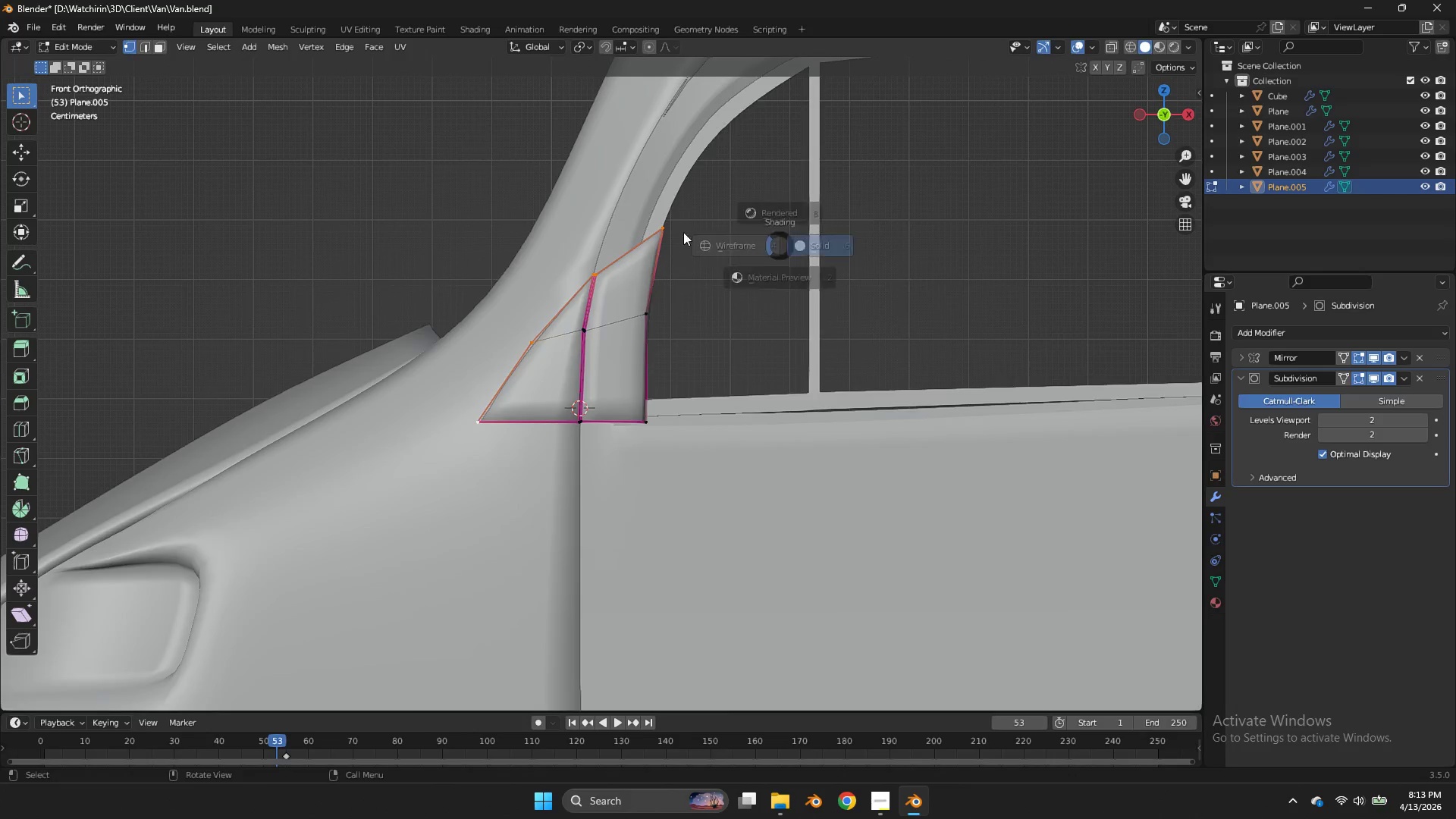 
key(Z)
 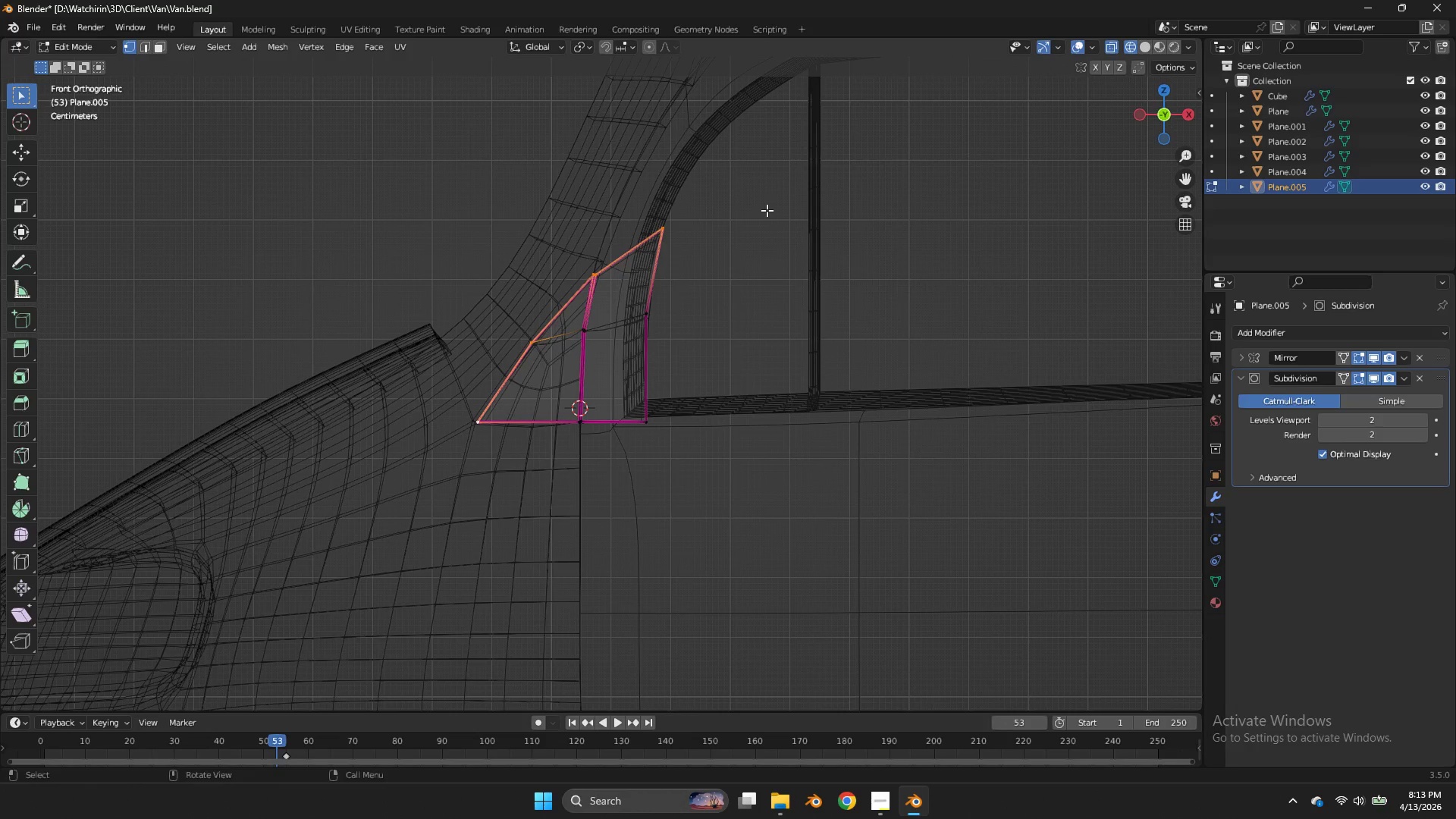 
scroll: coordinate [768, 209], scroll_direction: up, amount: 2.0
 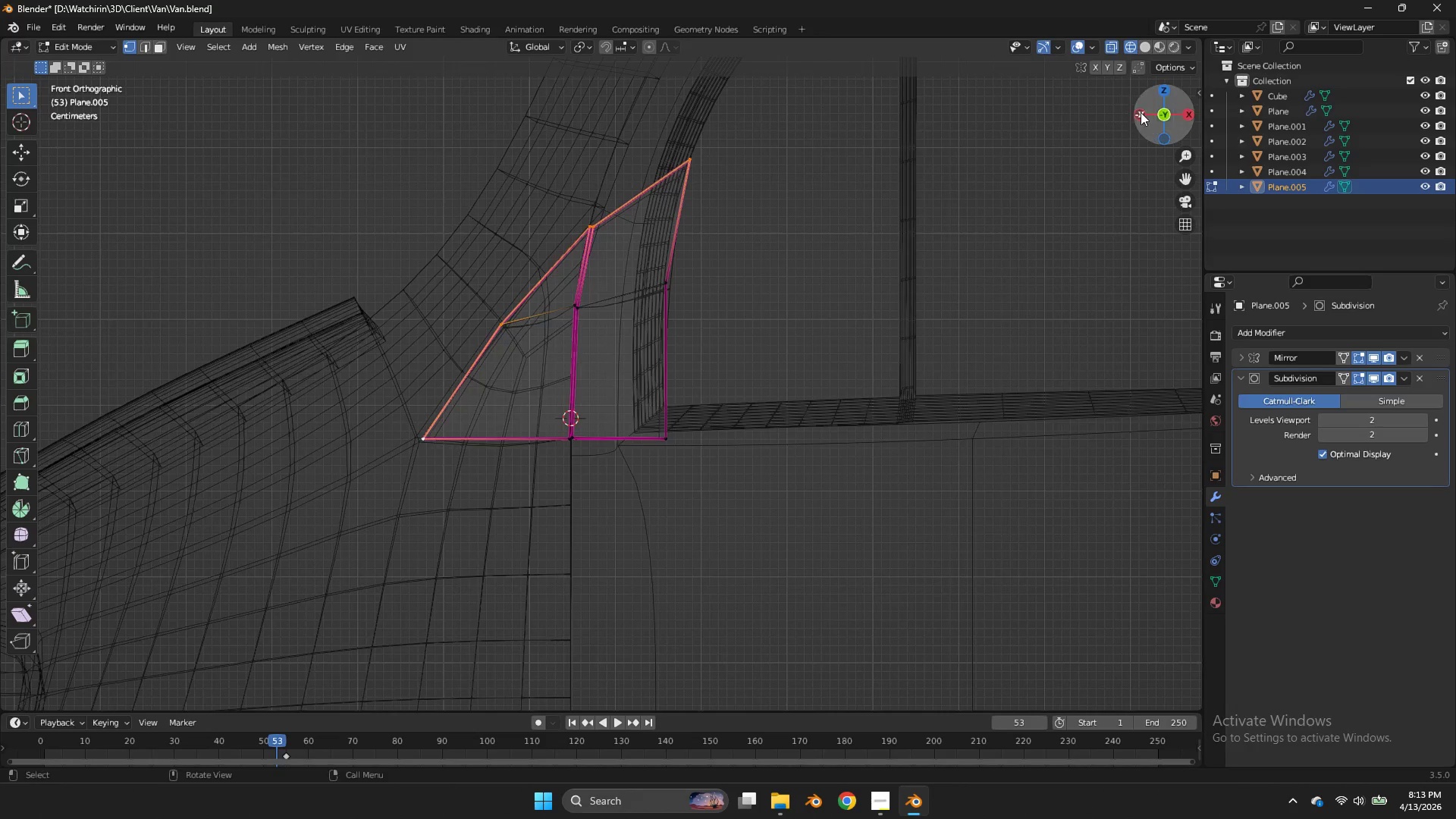 
left_click_drag(start_coordinate=[1151, 112], to_coordinate=[19, 134])
 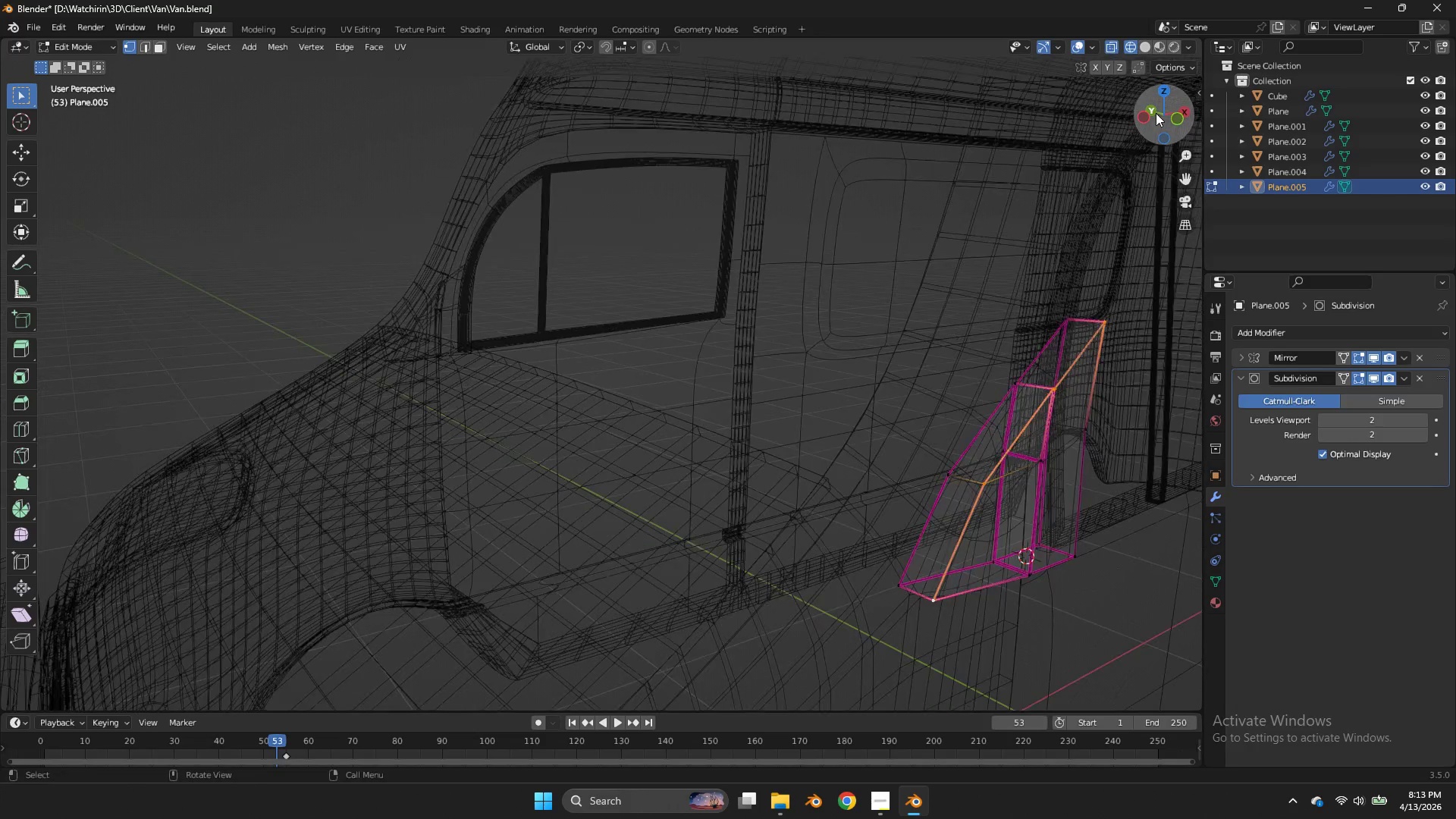 
left_click_drag(start_coordinate=[1156, 113], to_coordinate=[1125, 108])
 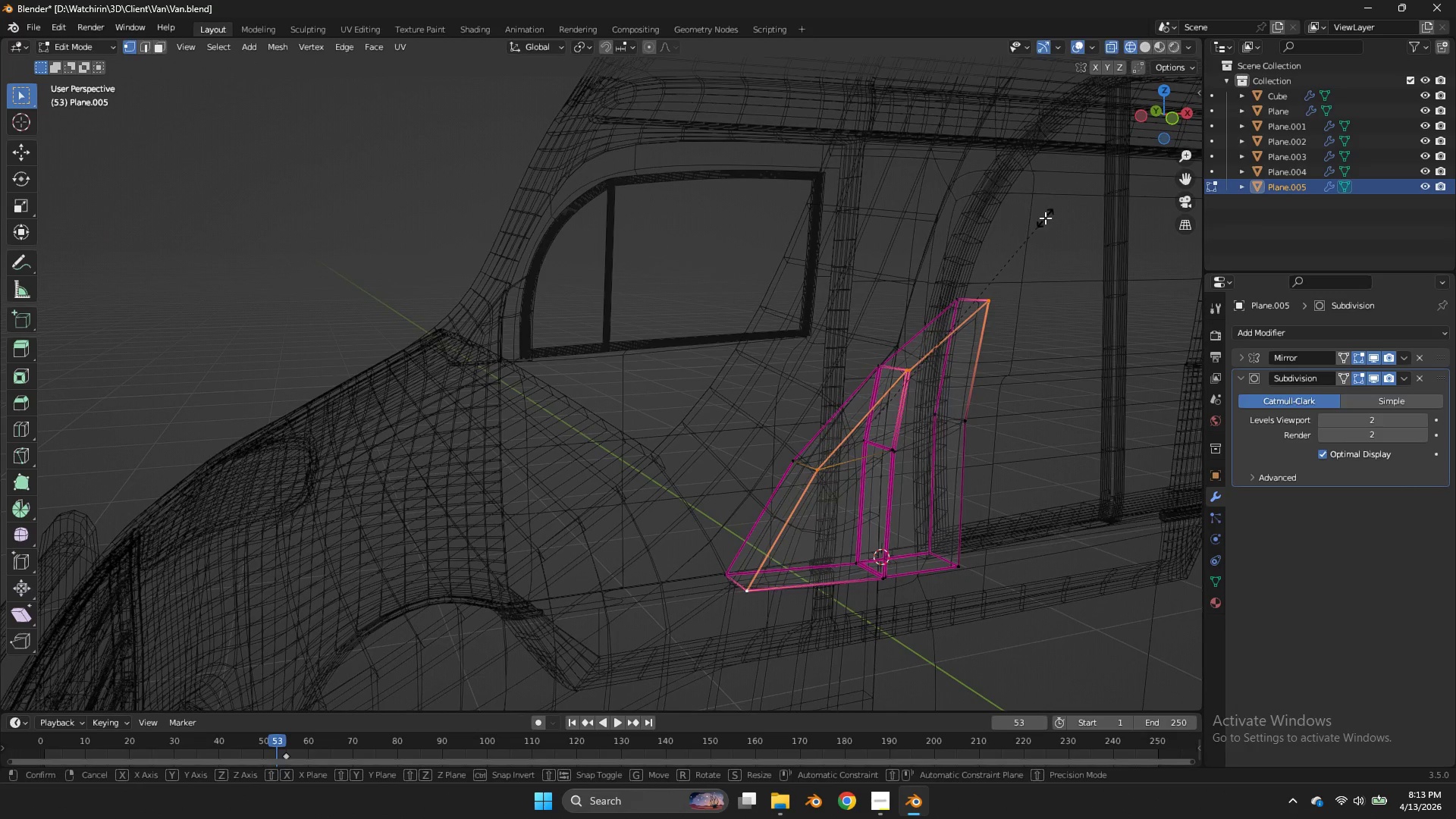 
scroll: coordinate [1156, 112], scroll_direction: down, amount: 4.0
 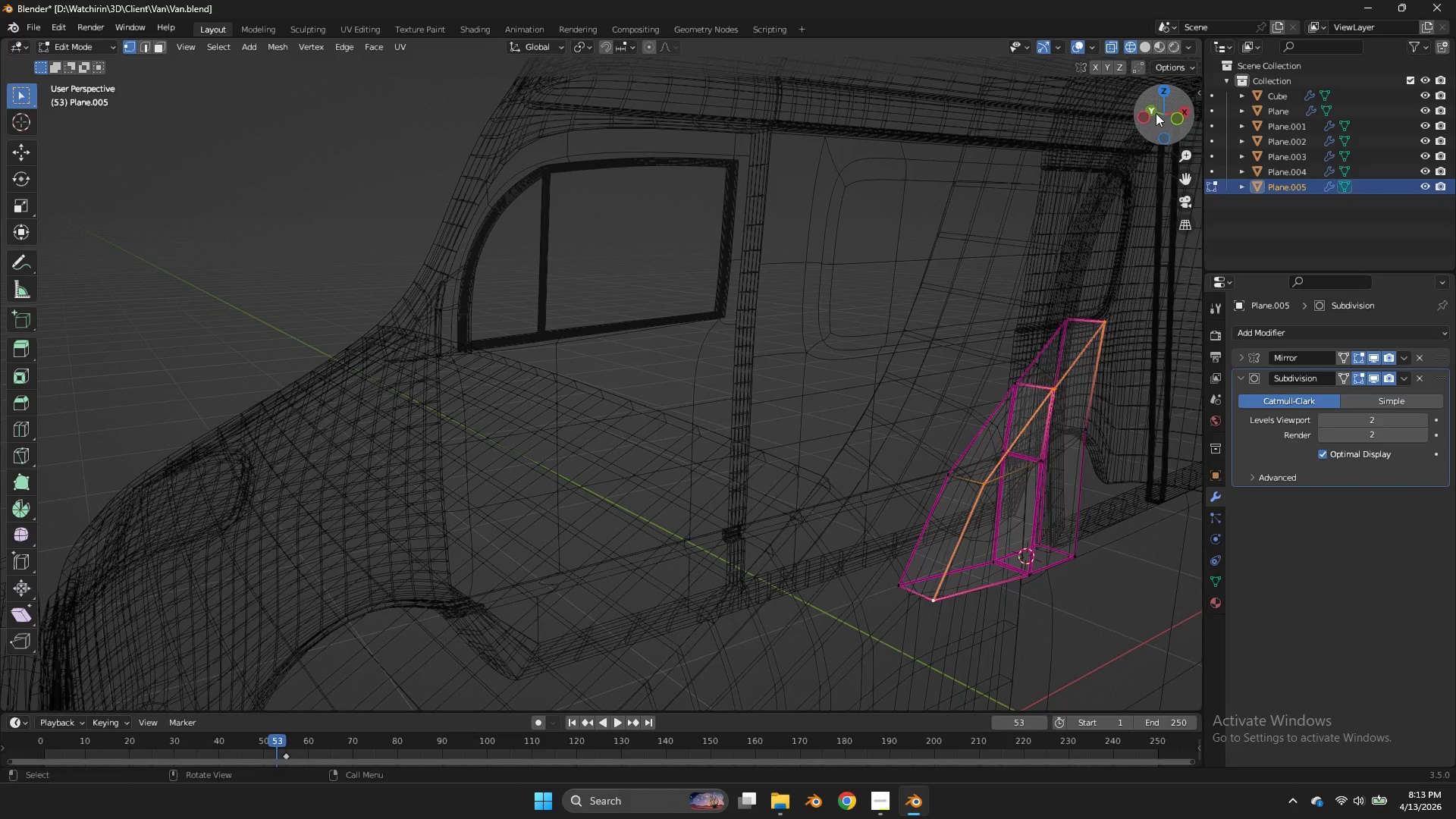 
key(S)
 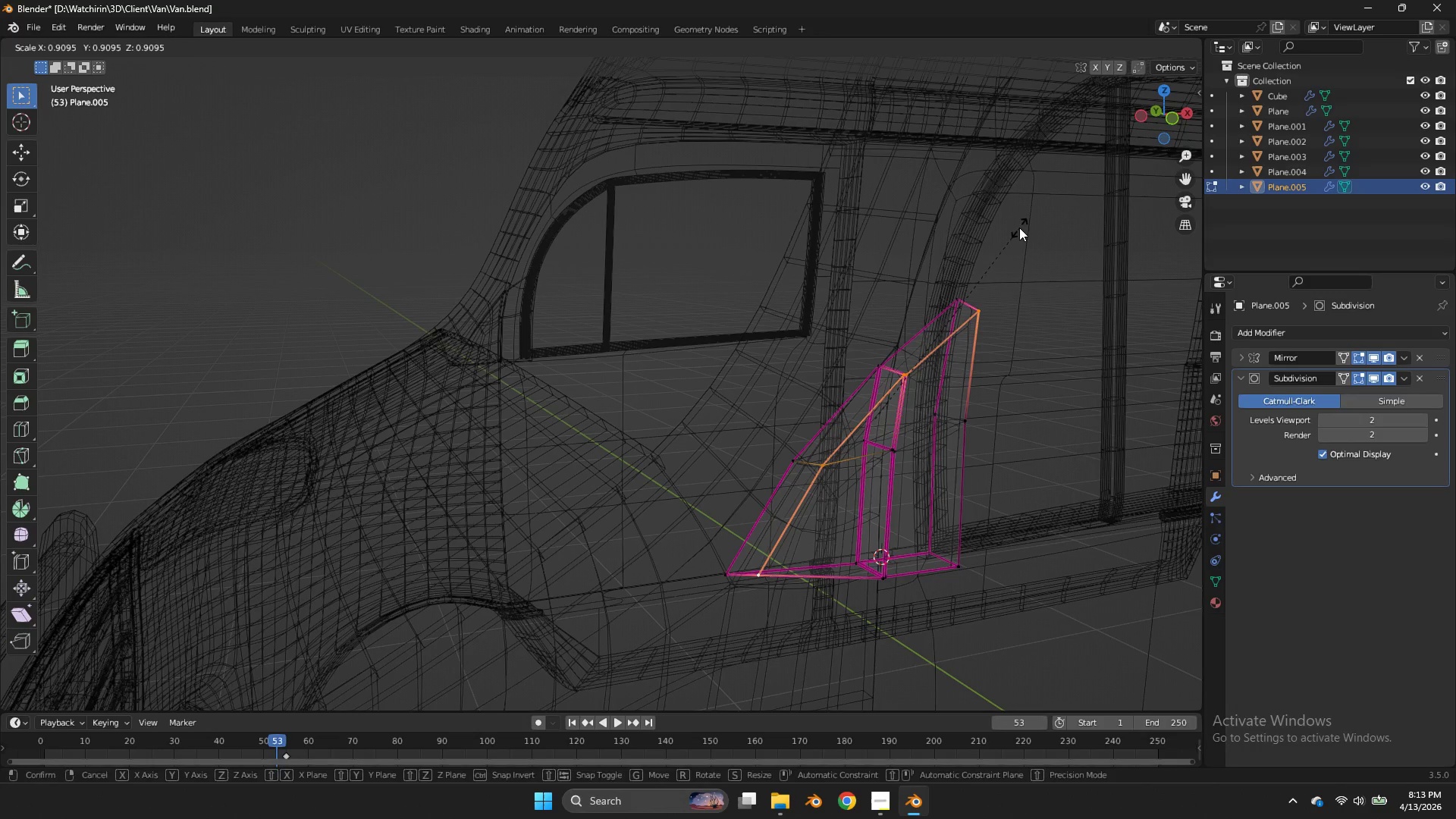 
left_click([1019, 228])
 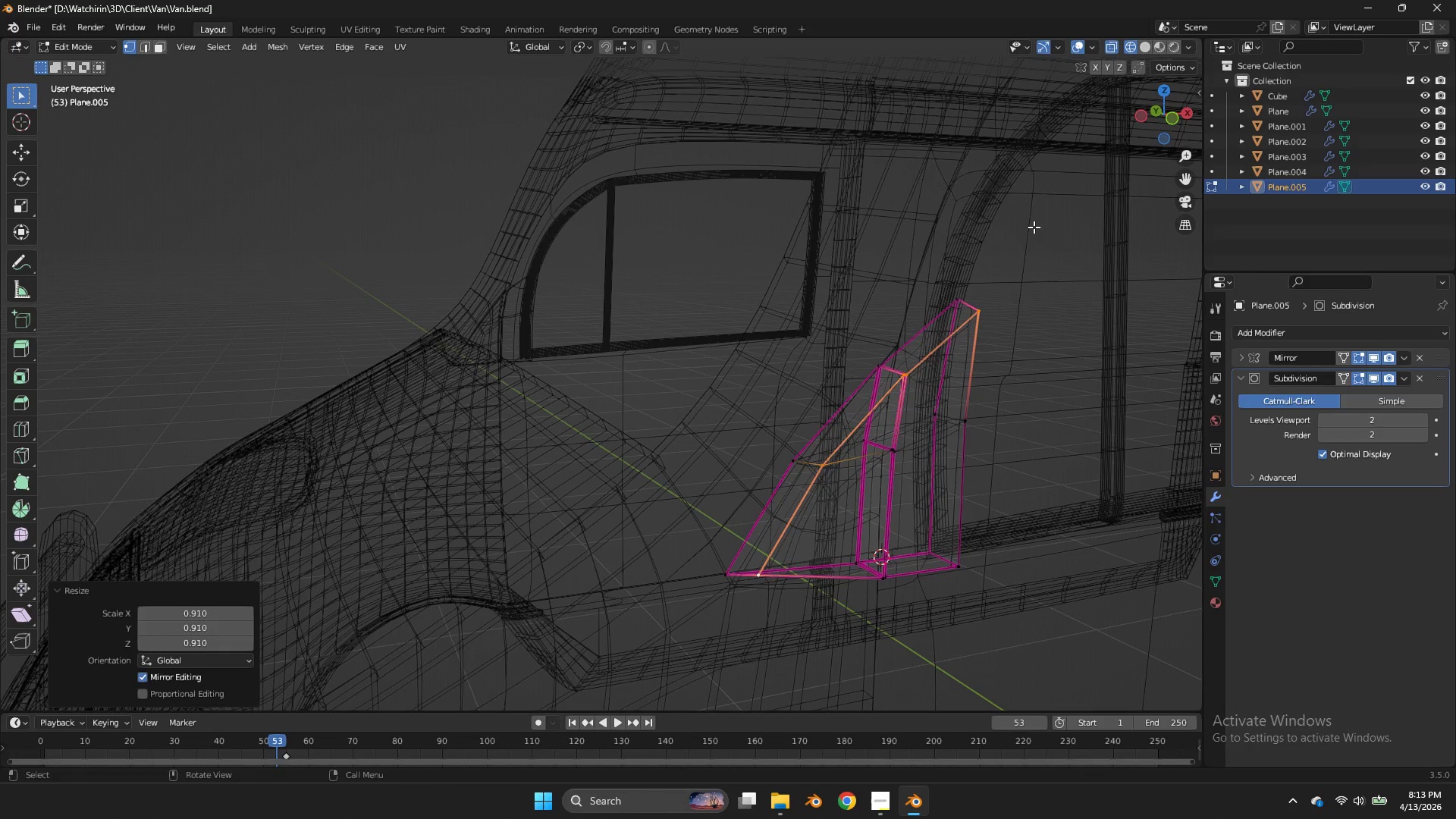 
key(Control+ControlLeft)
 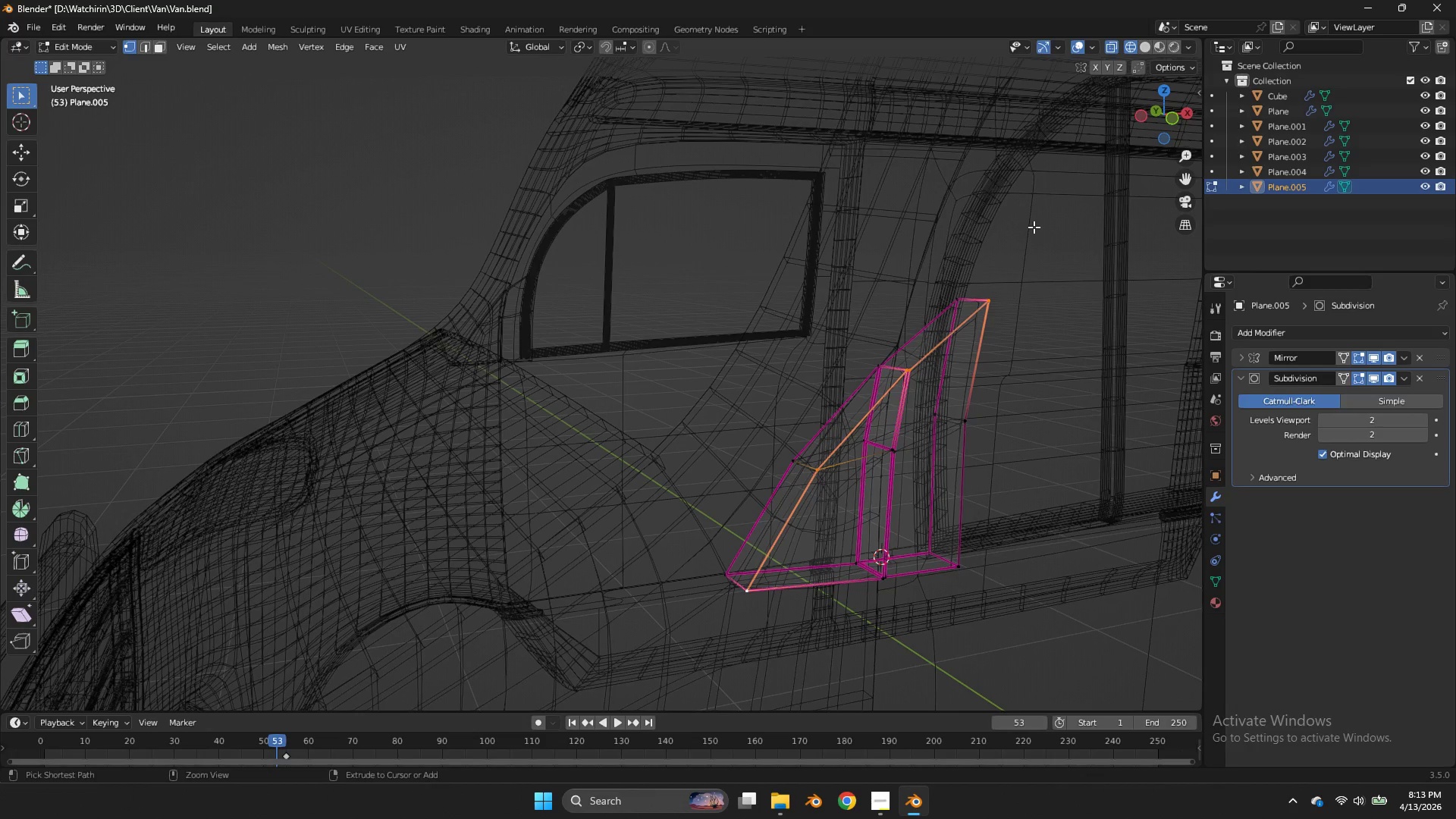 
key(Control+Z)
 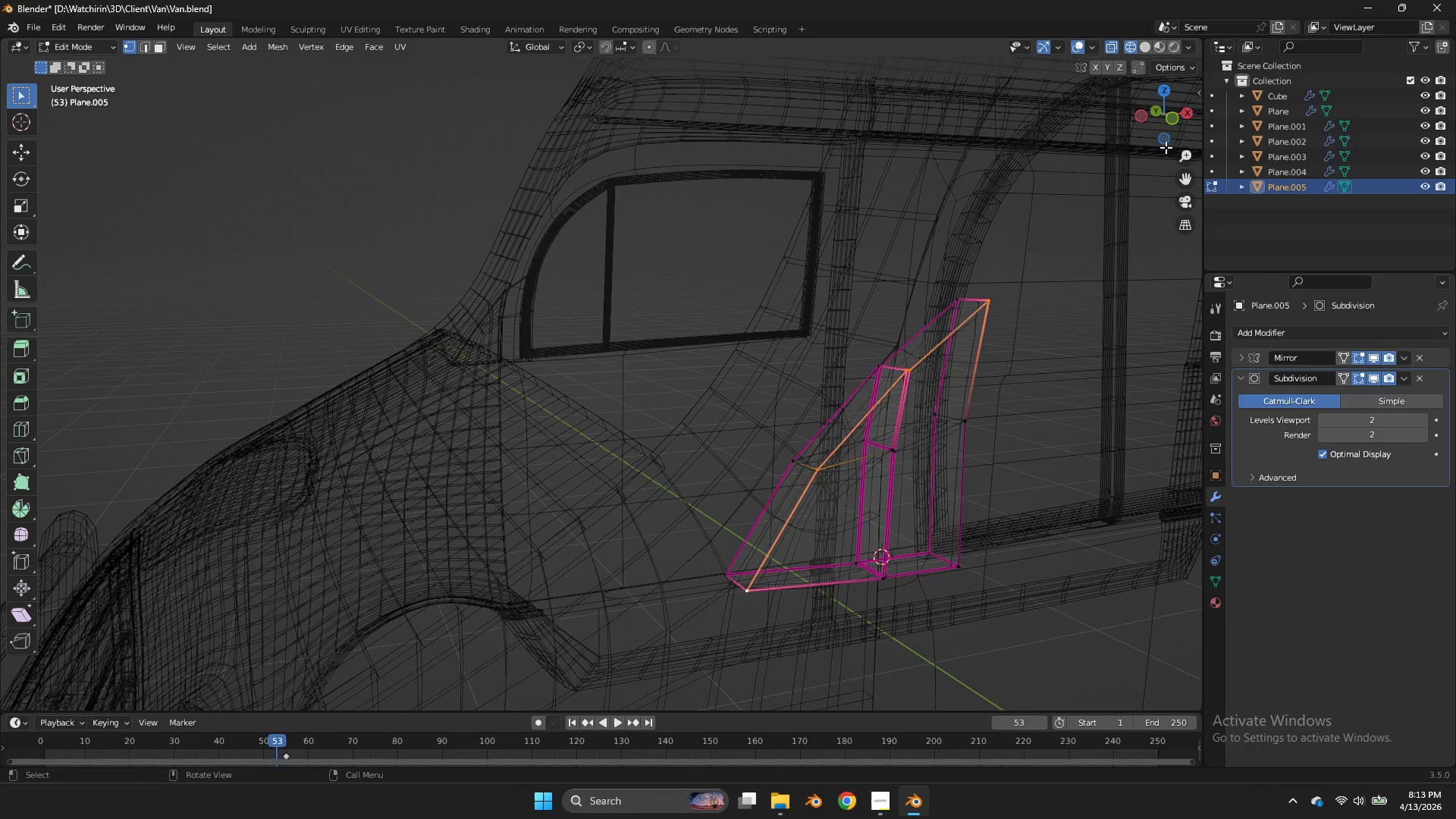 
left_click([1178, 122])
 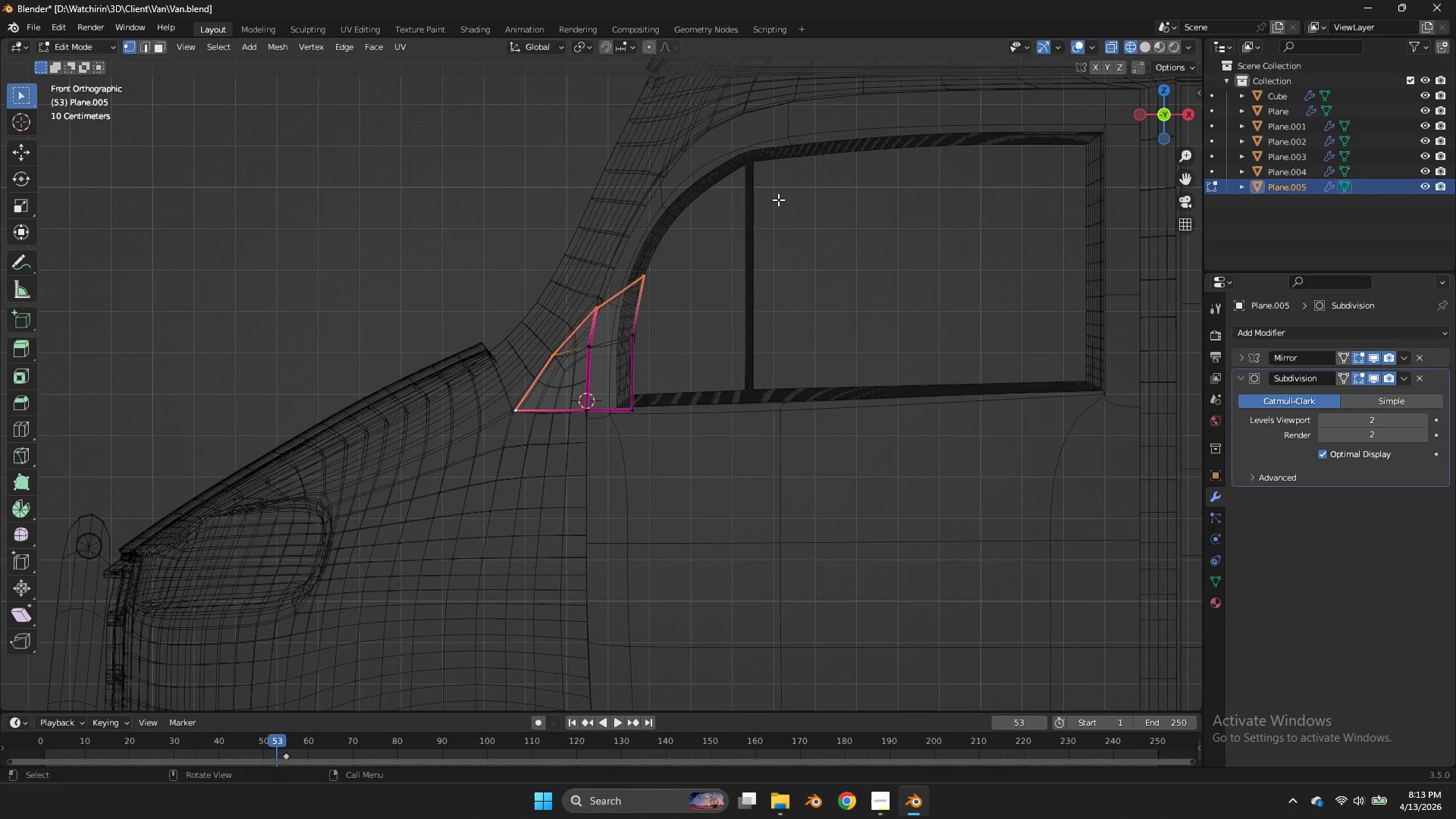 
key(G)
 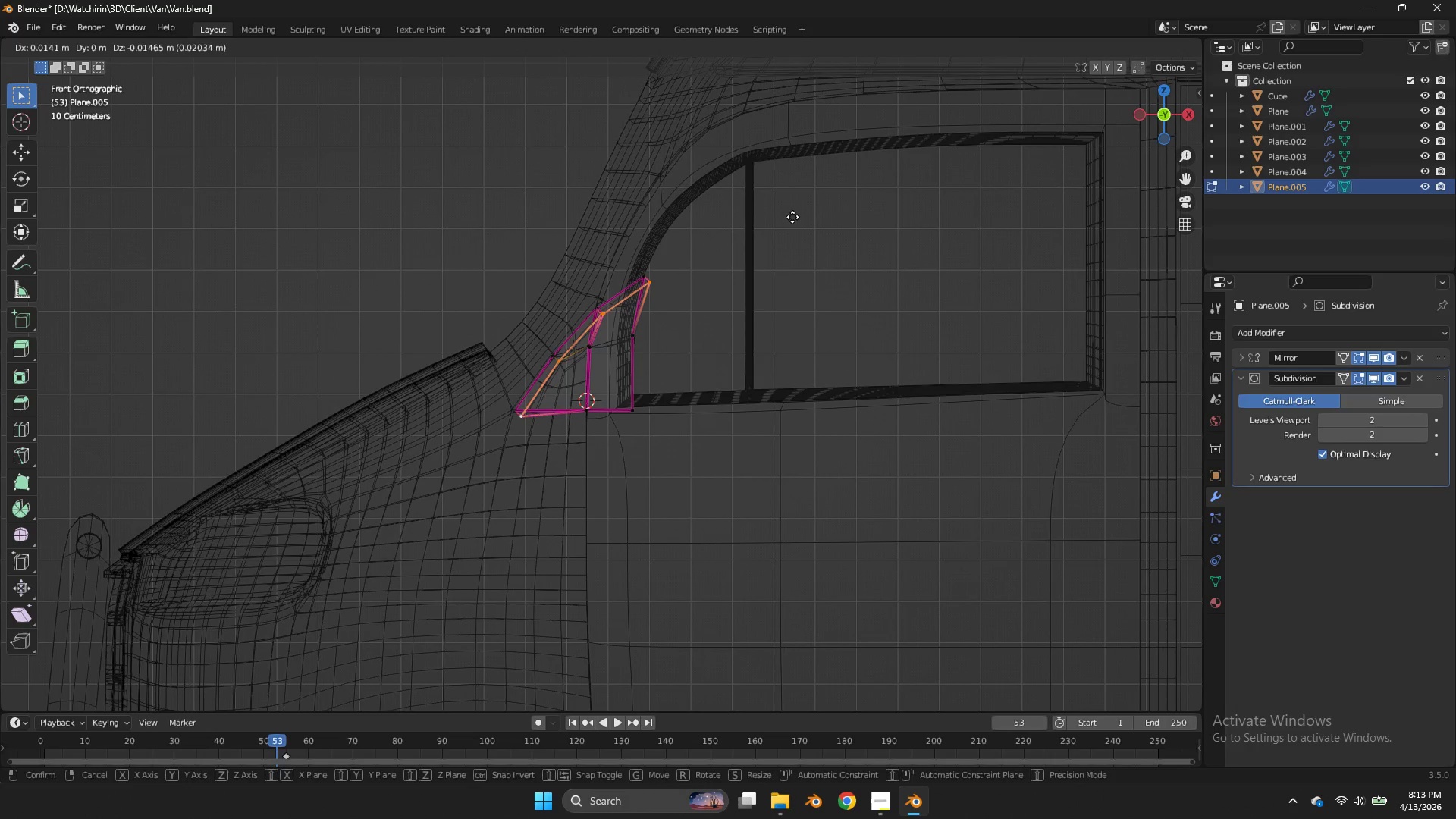 
hold_key(key=ShiftLeft, duration=0.91)
left_click([794, 214])
 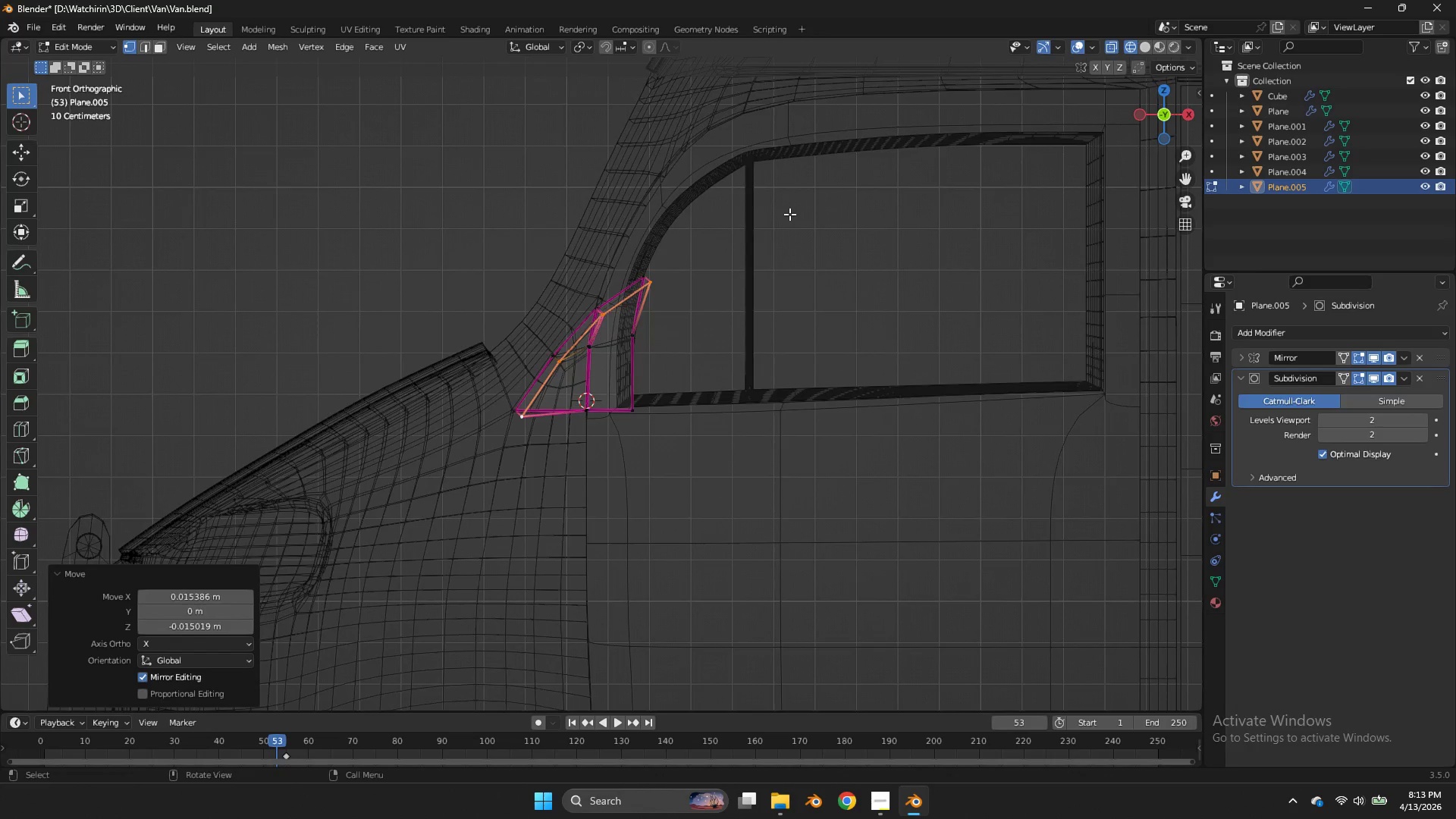 
key(Z)
 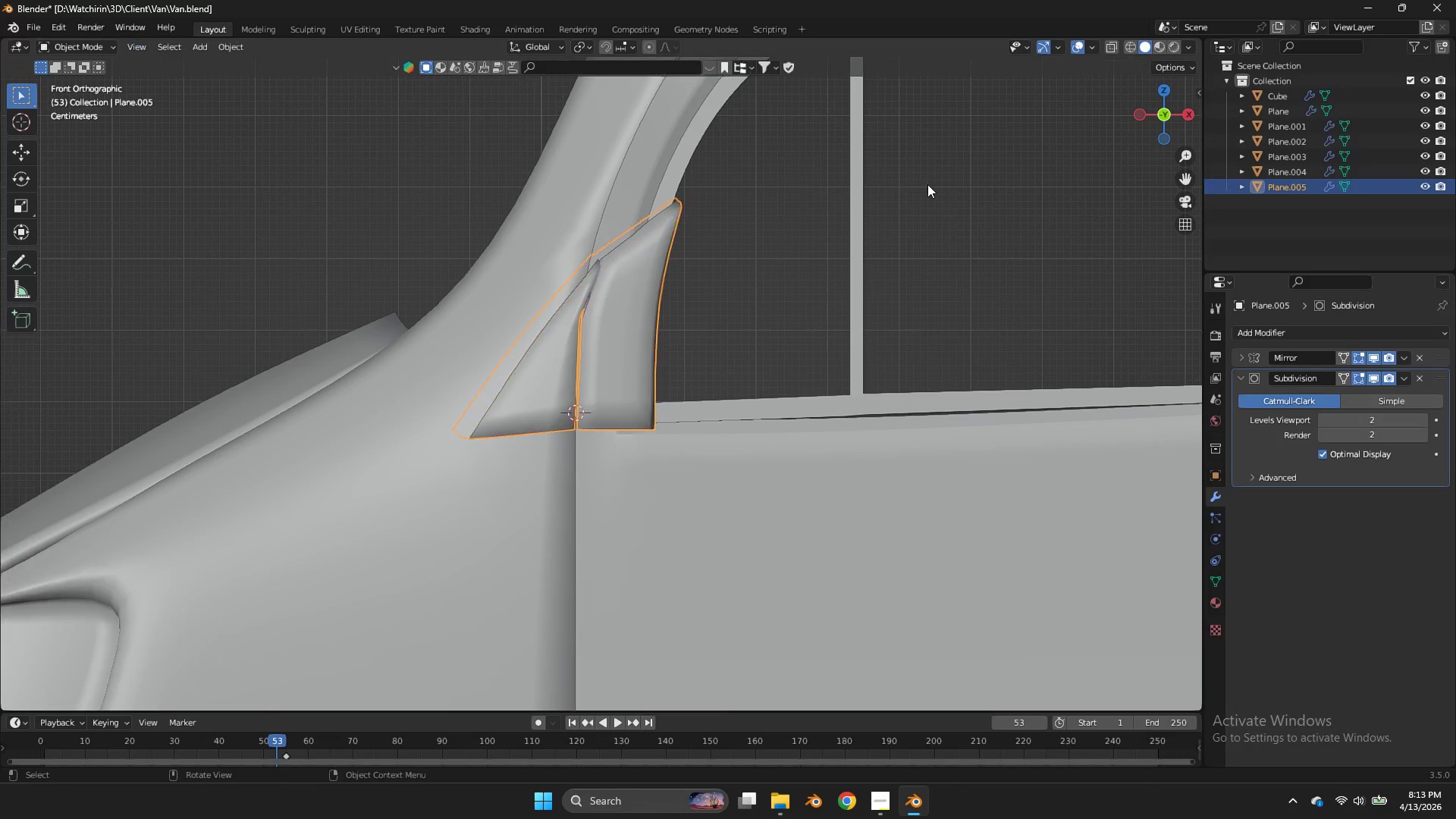 
scroll: coordinate [789, 214], scroll_direction: up, amount: 3.0
 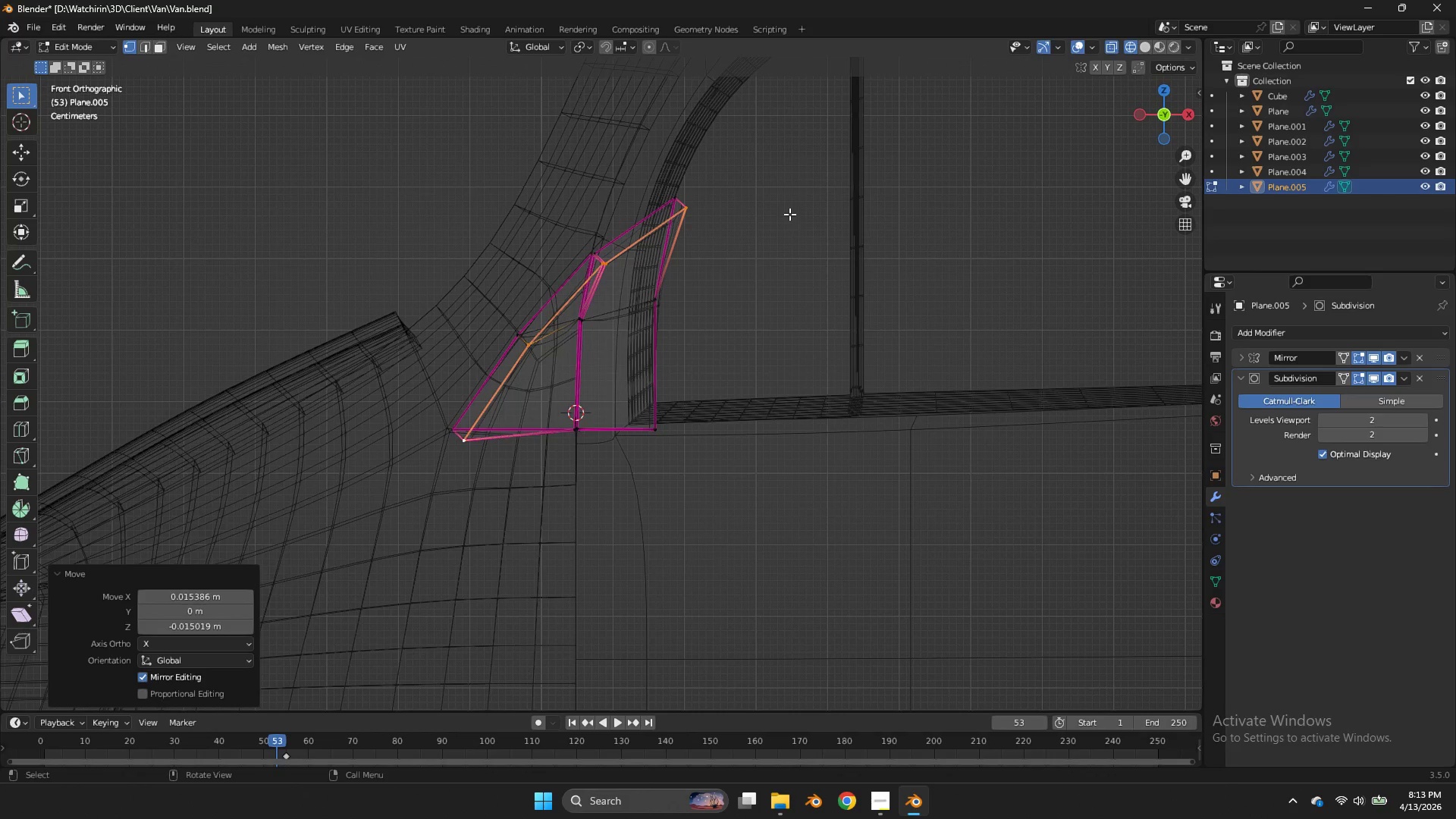 
key(Tab)
 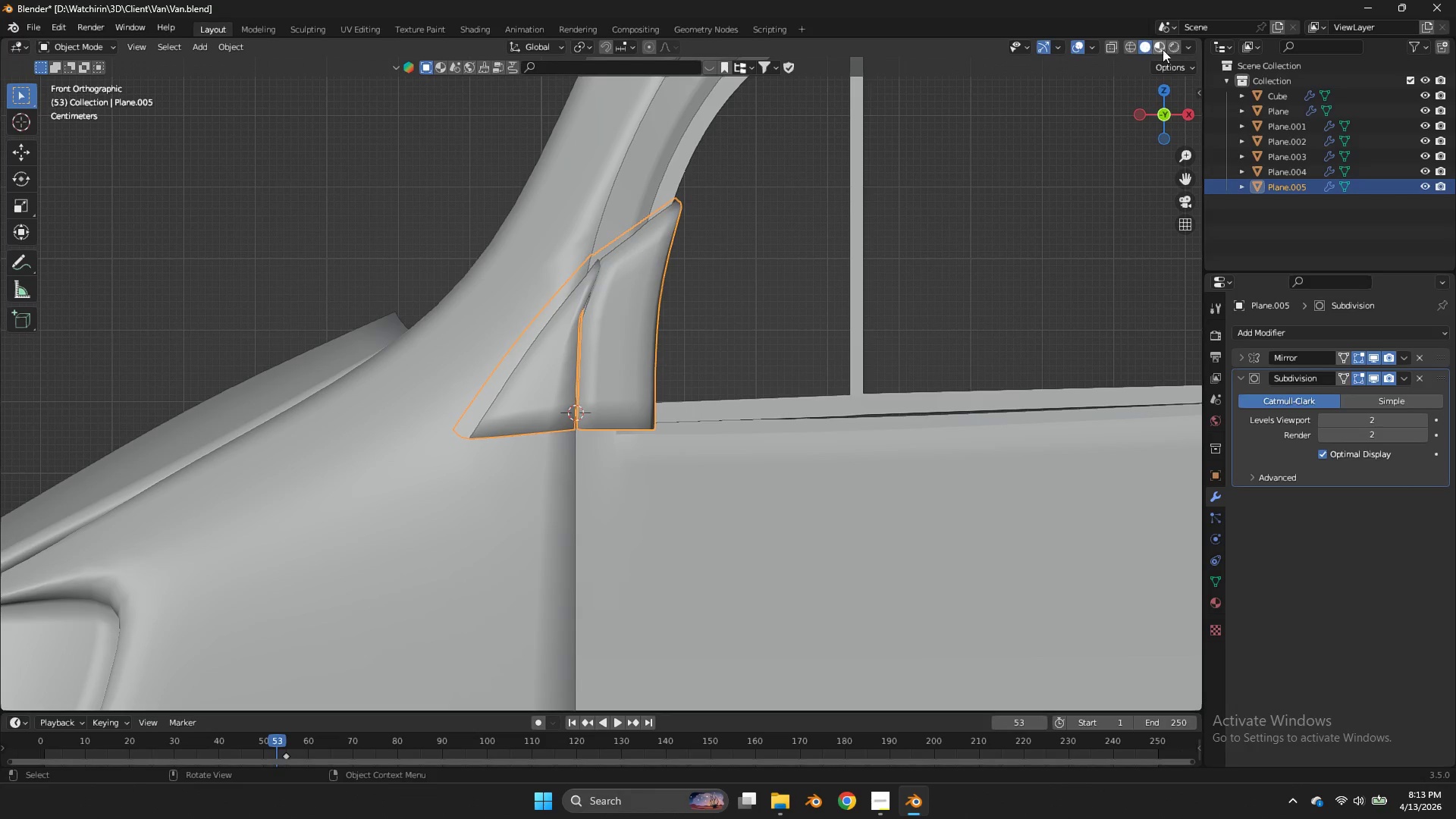 
key(Control+Z)
 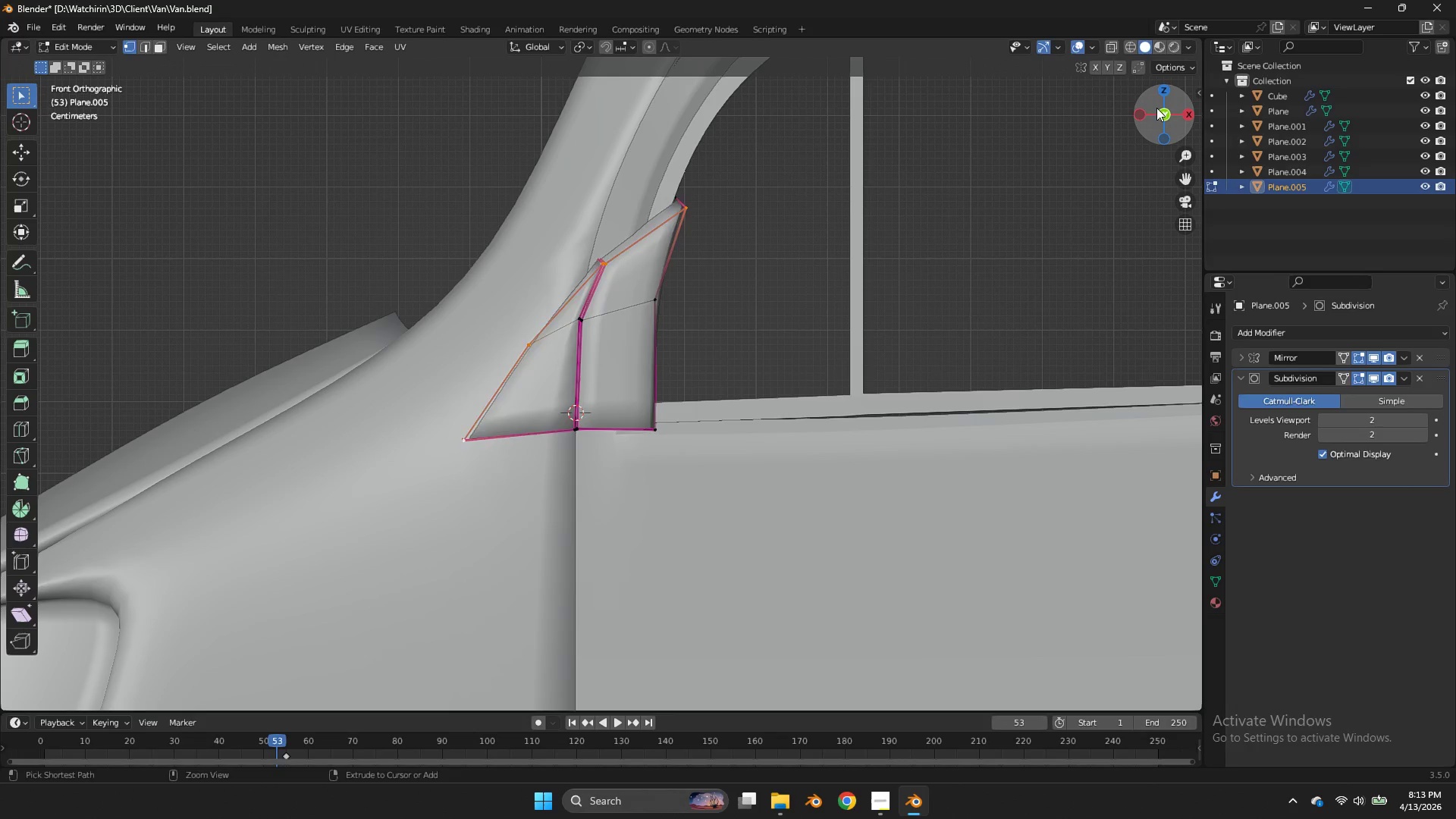 
key(Control+Z)
 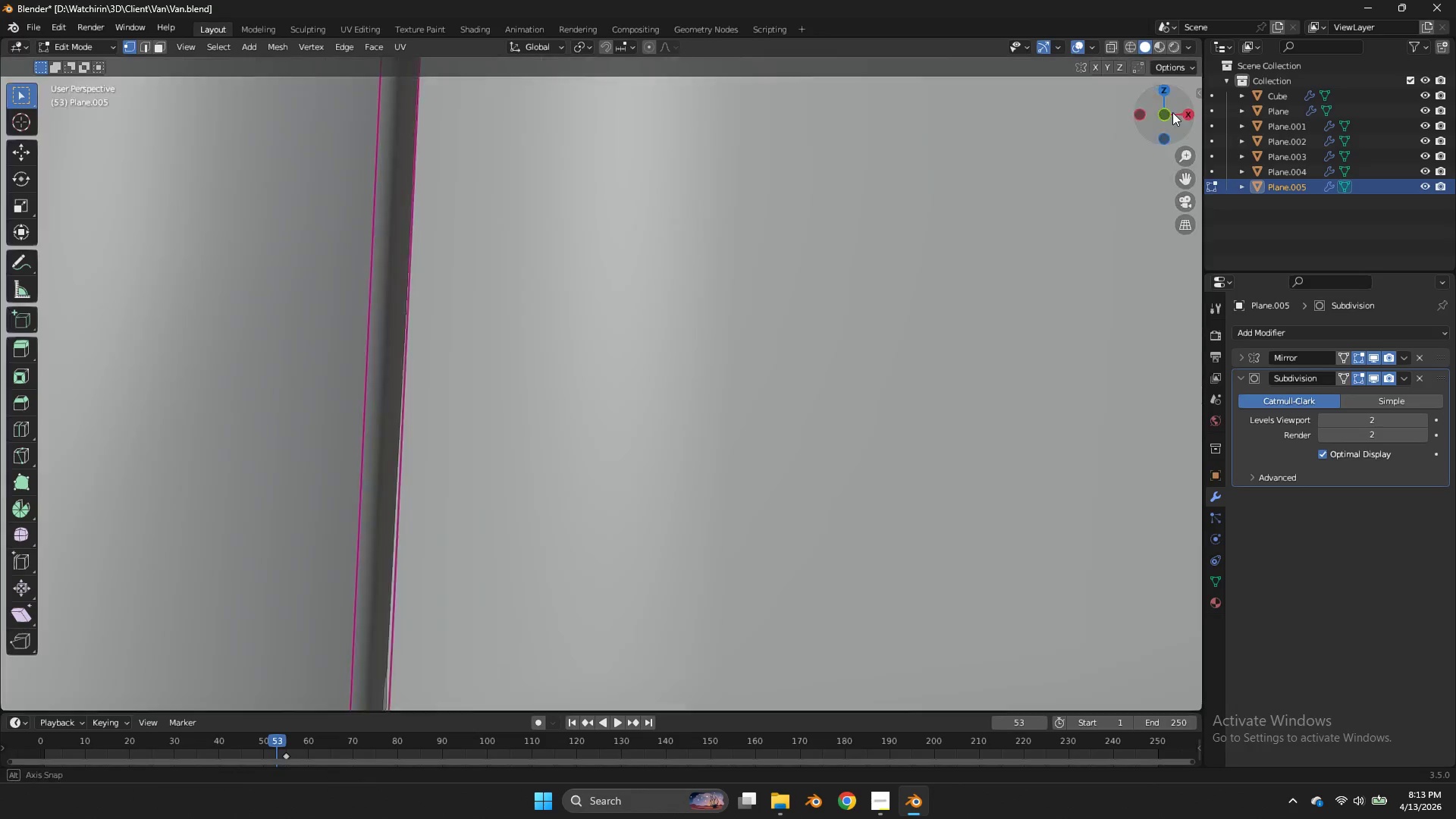 
left_click_drag(start_coordinate=[1156, 108], to_coordinate=[11, 119])
 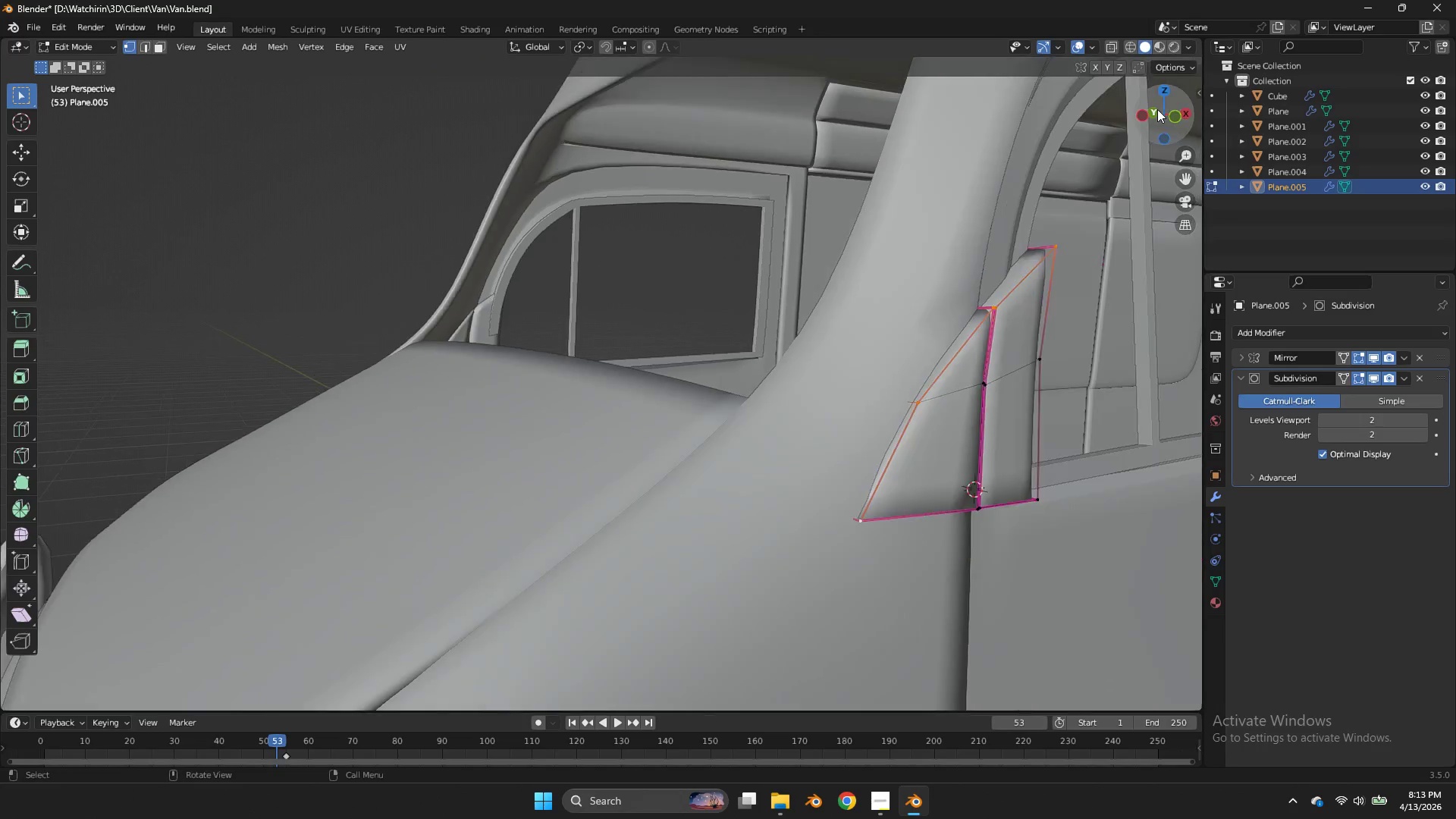 
key(Tab)
 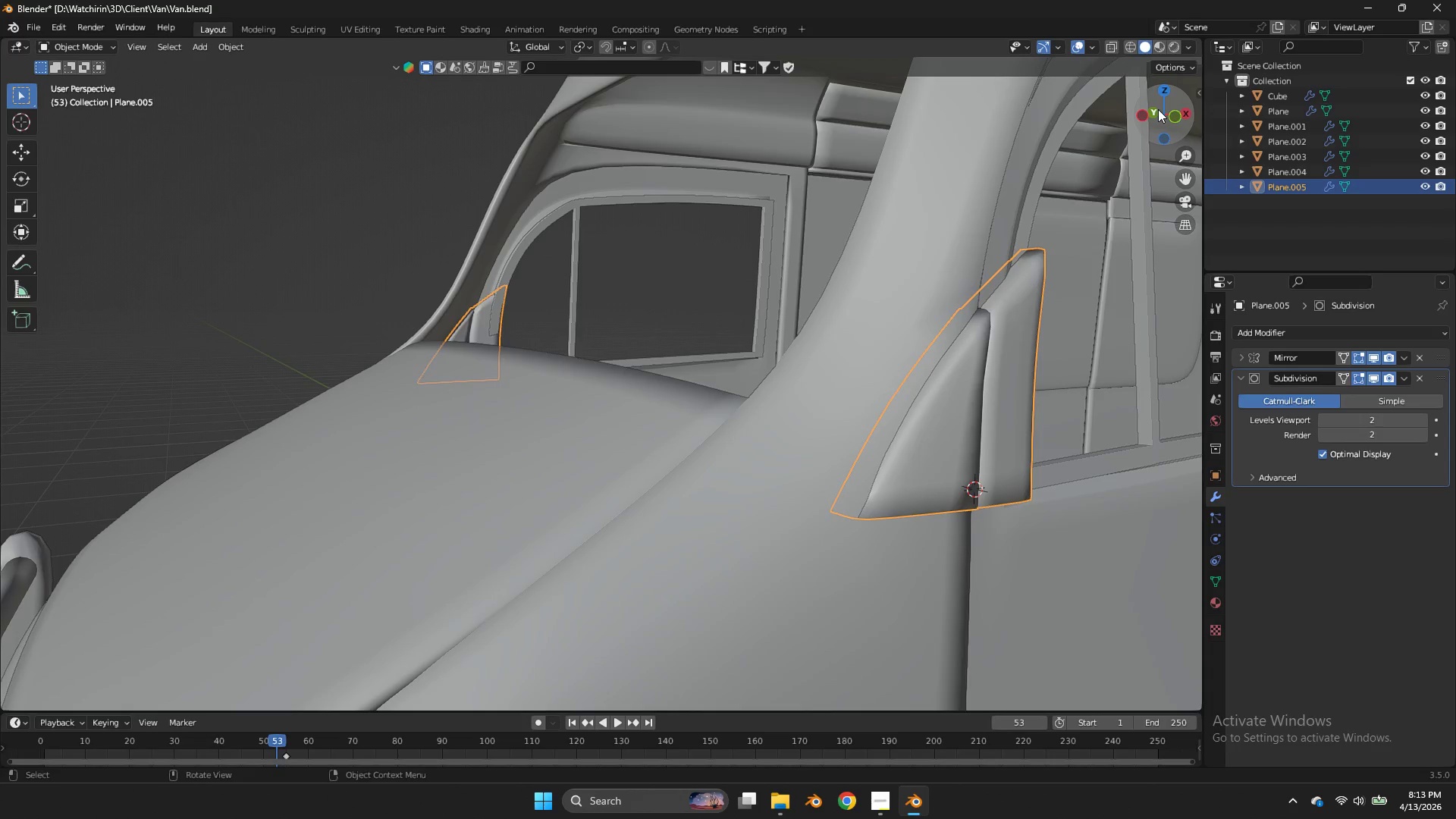 
scroll: coordinate [1157, 109], scroll_direction: down, amount: 3.0
 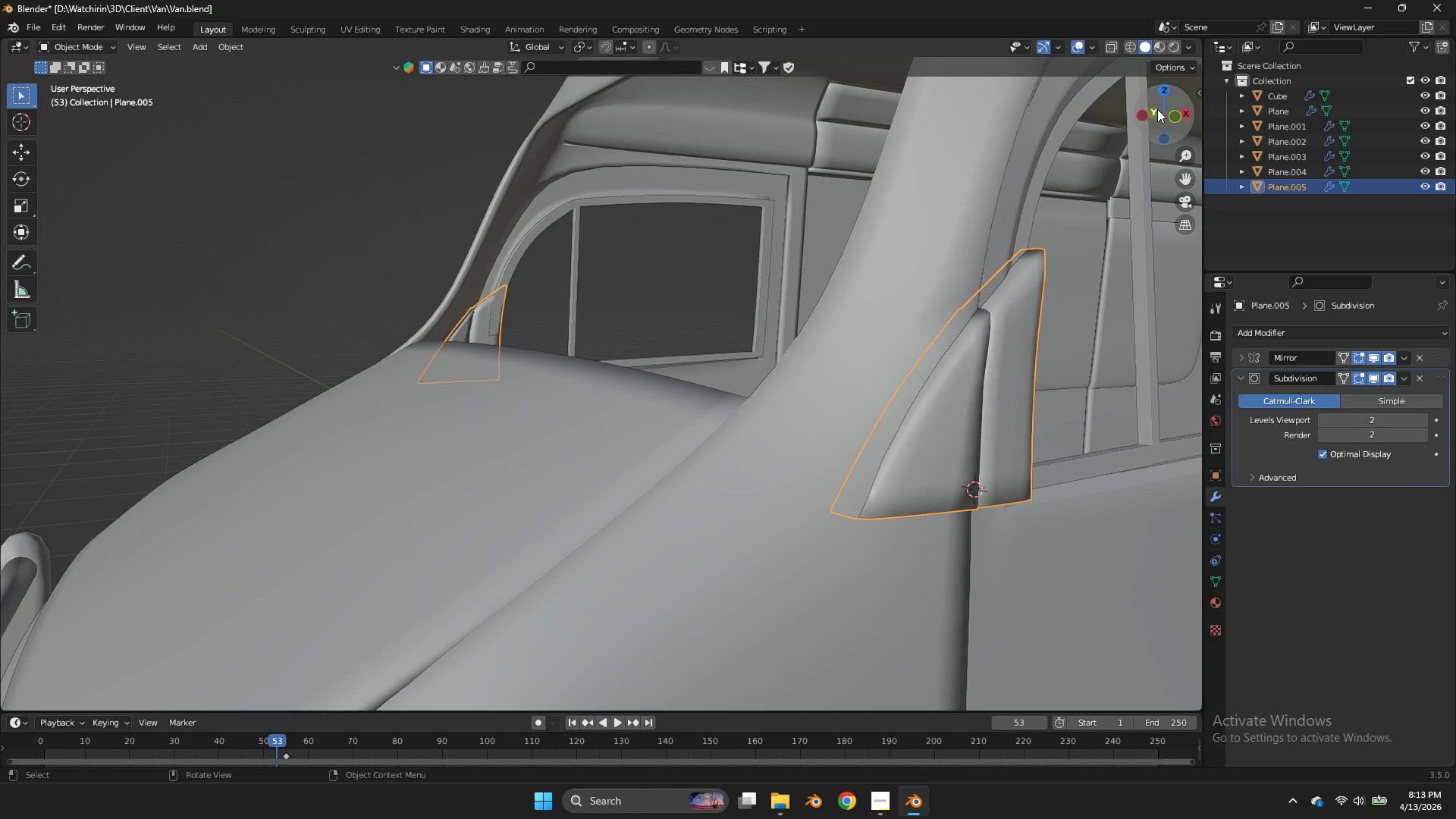 
left_click_drag(start_coordinate=[1158, 109], to_coordinate=[1138, 127])
 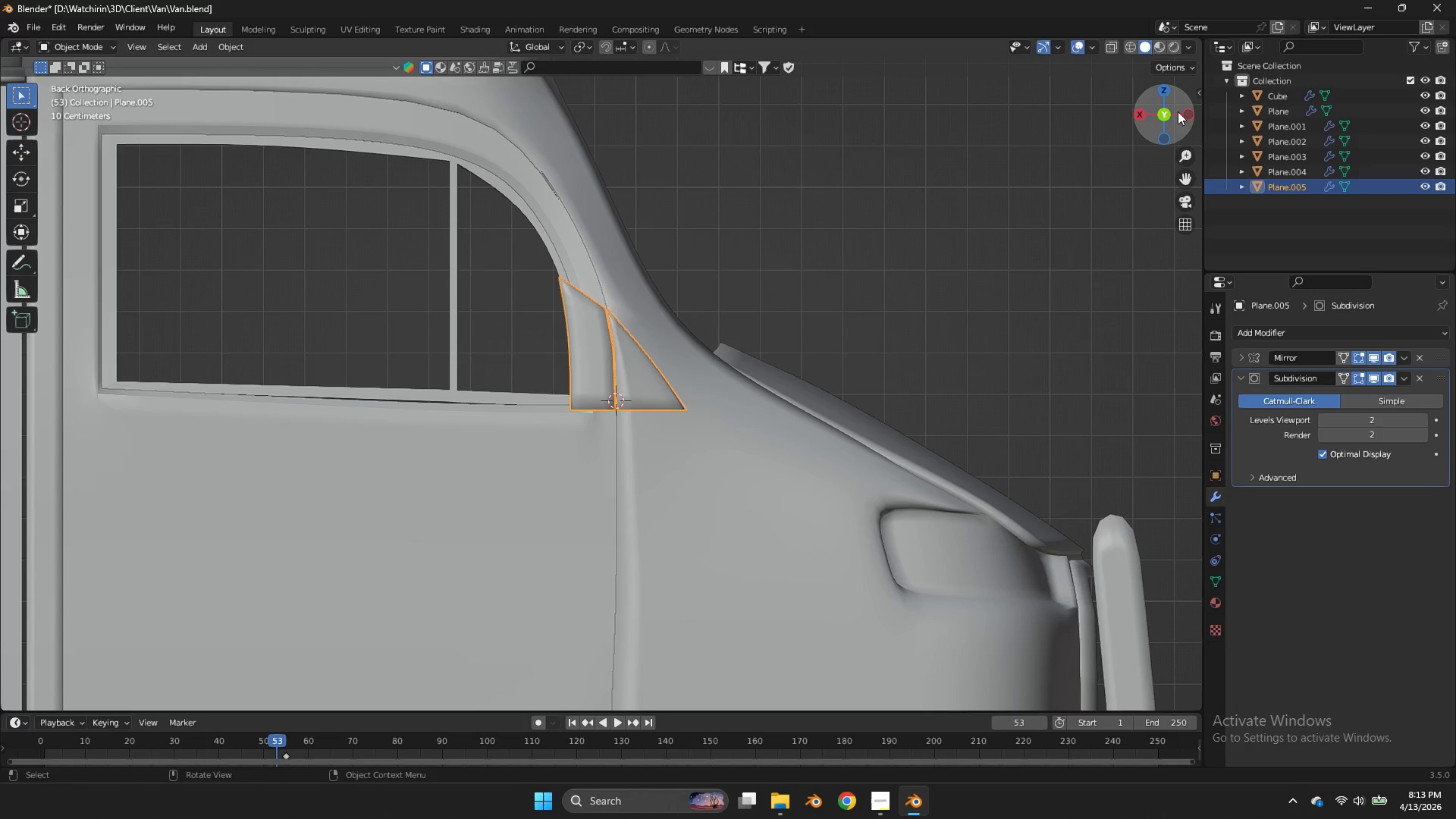 
left_click([1181, 109])
 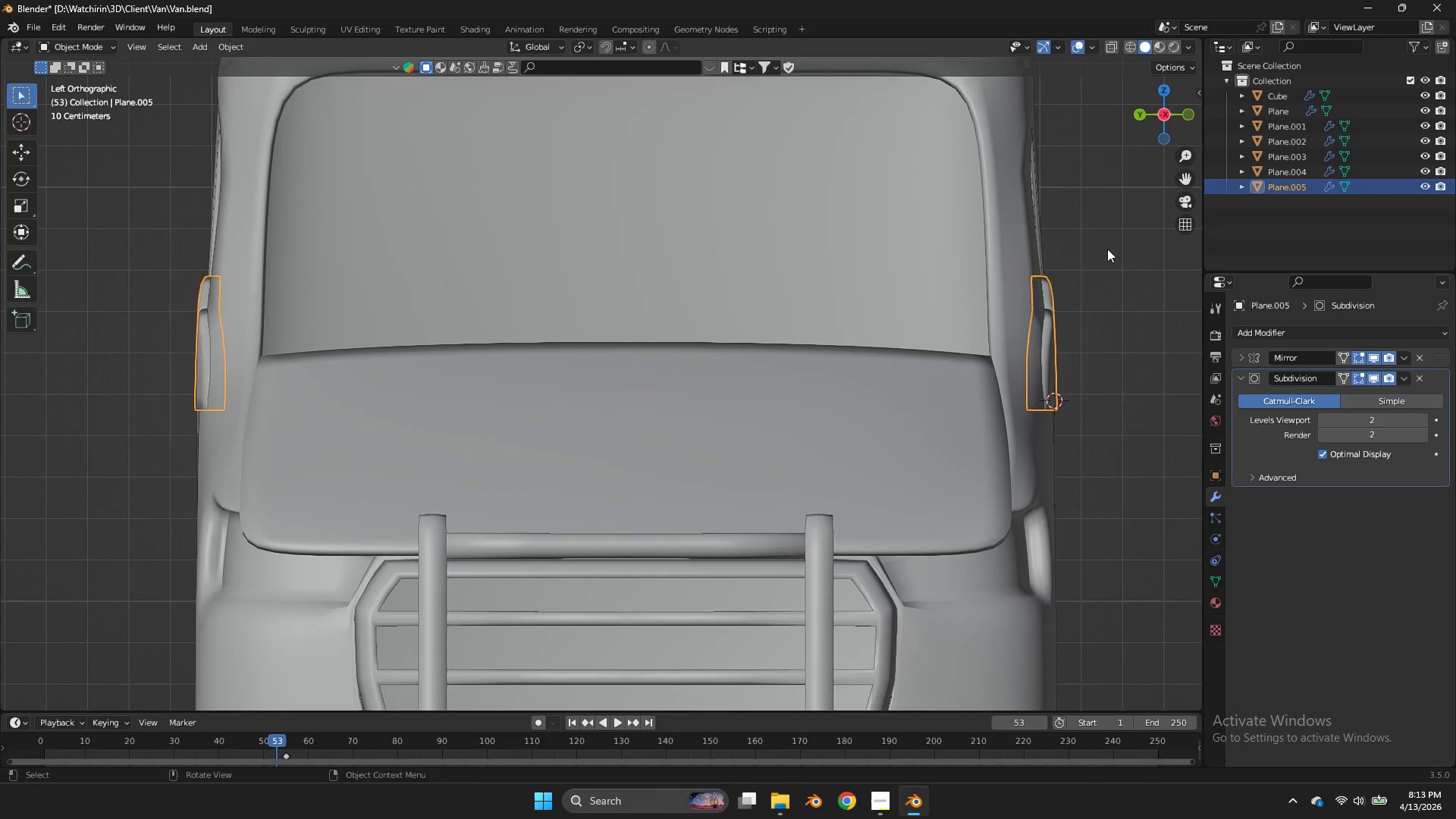 
key(Tab)
 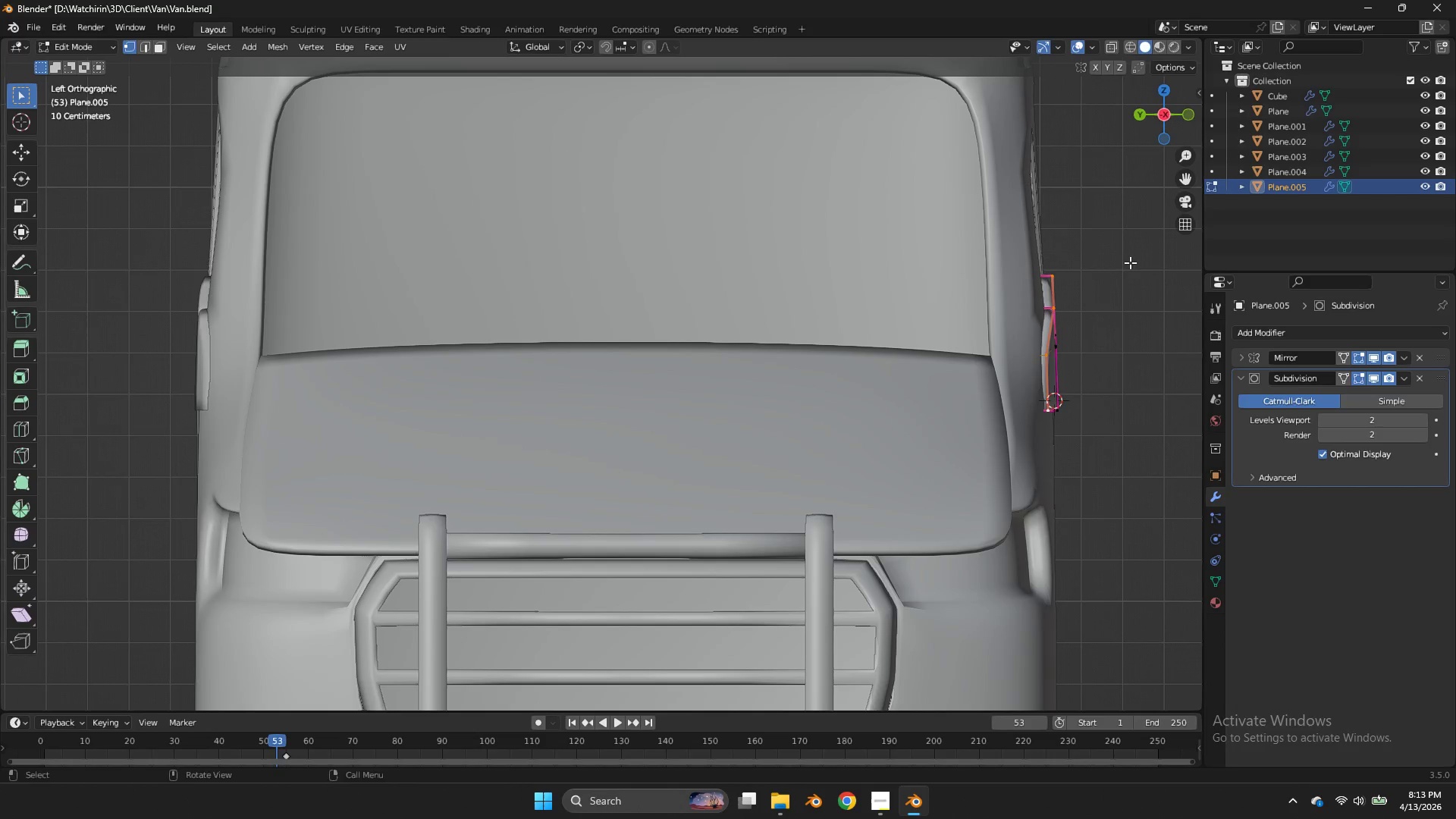 
key(Z)
 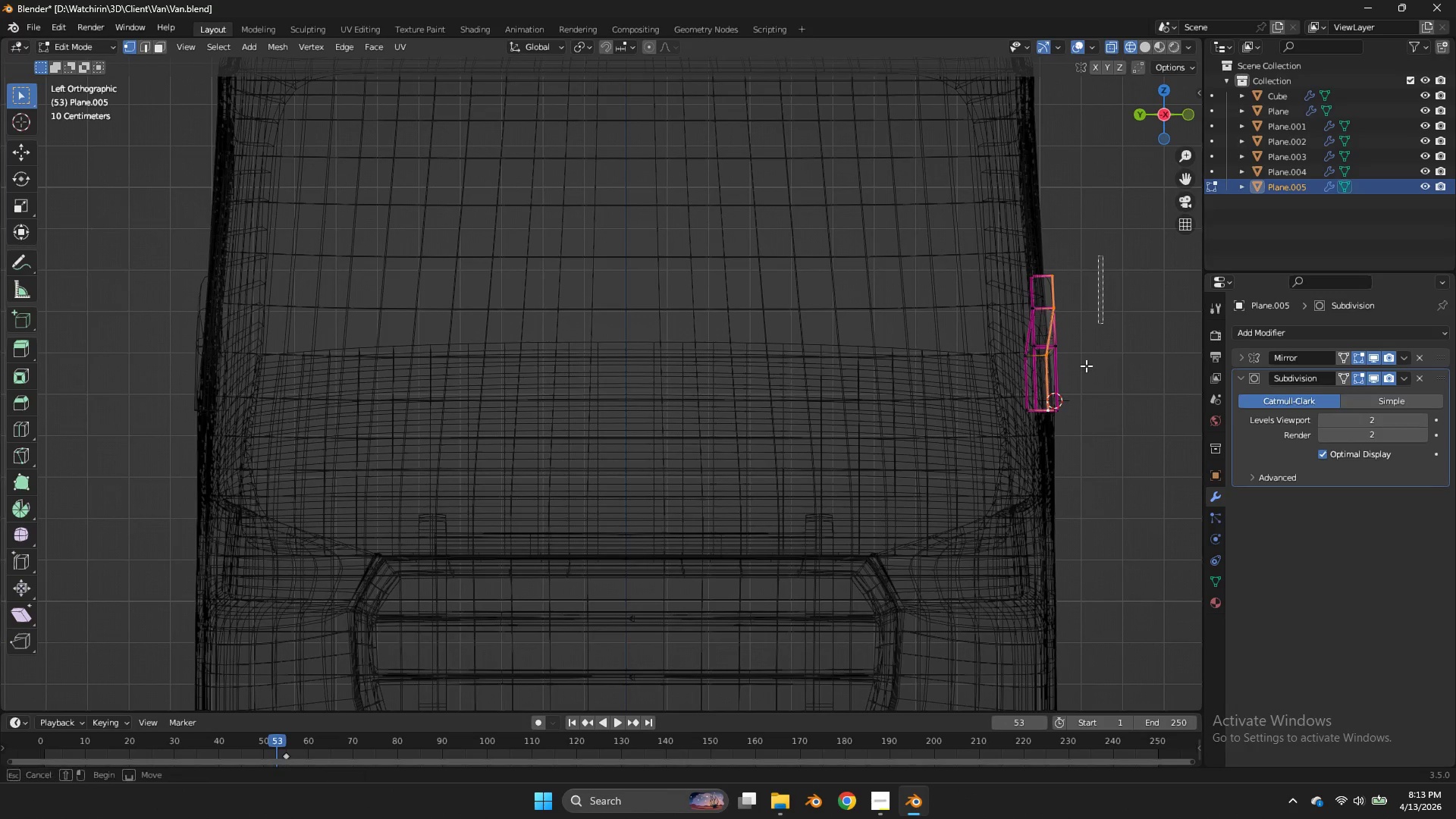 
left_click_drag(start_coordinate=[1103, 256], to_coordinate=[1043, 427])
 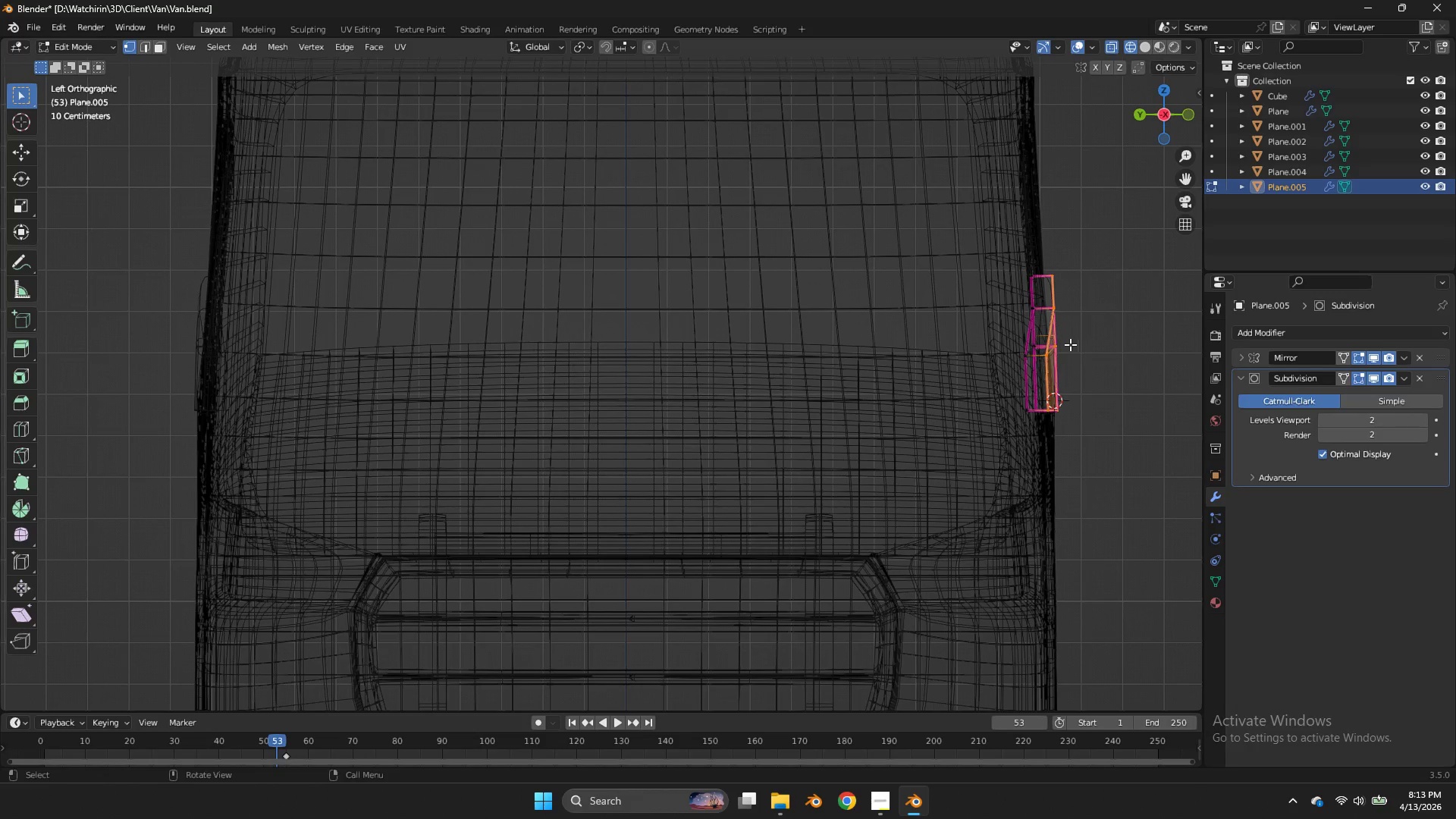 
left_click([1046, 356])
 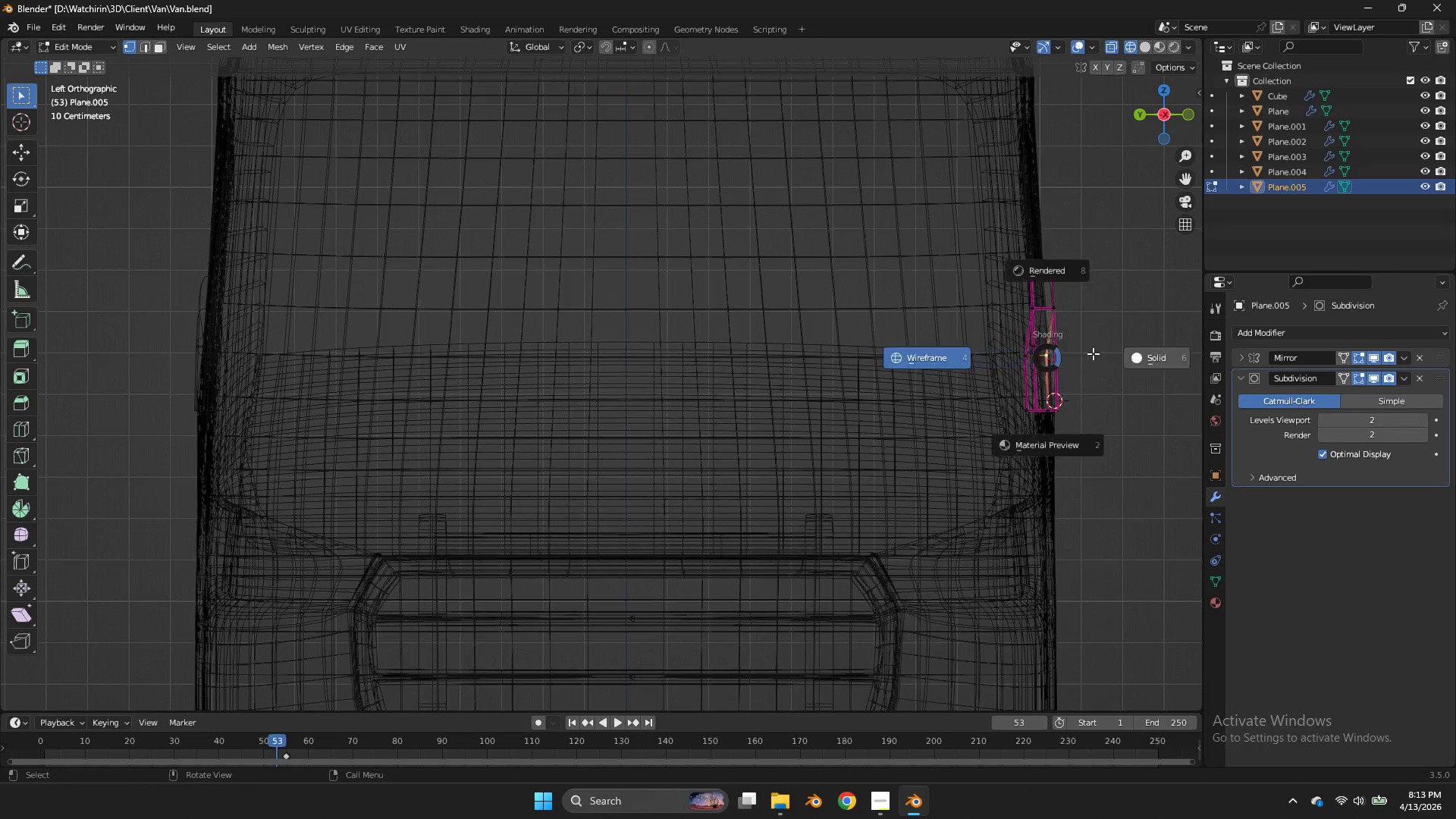 
type(zg)
 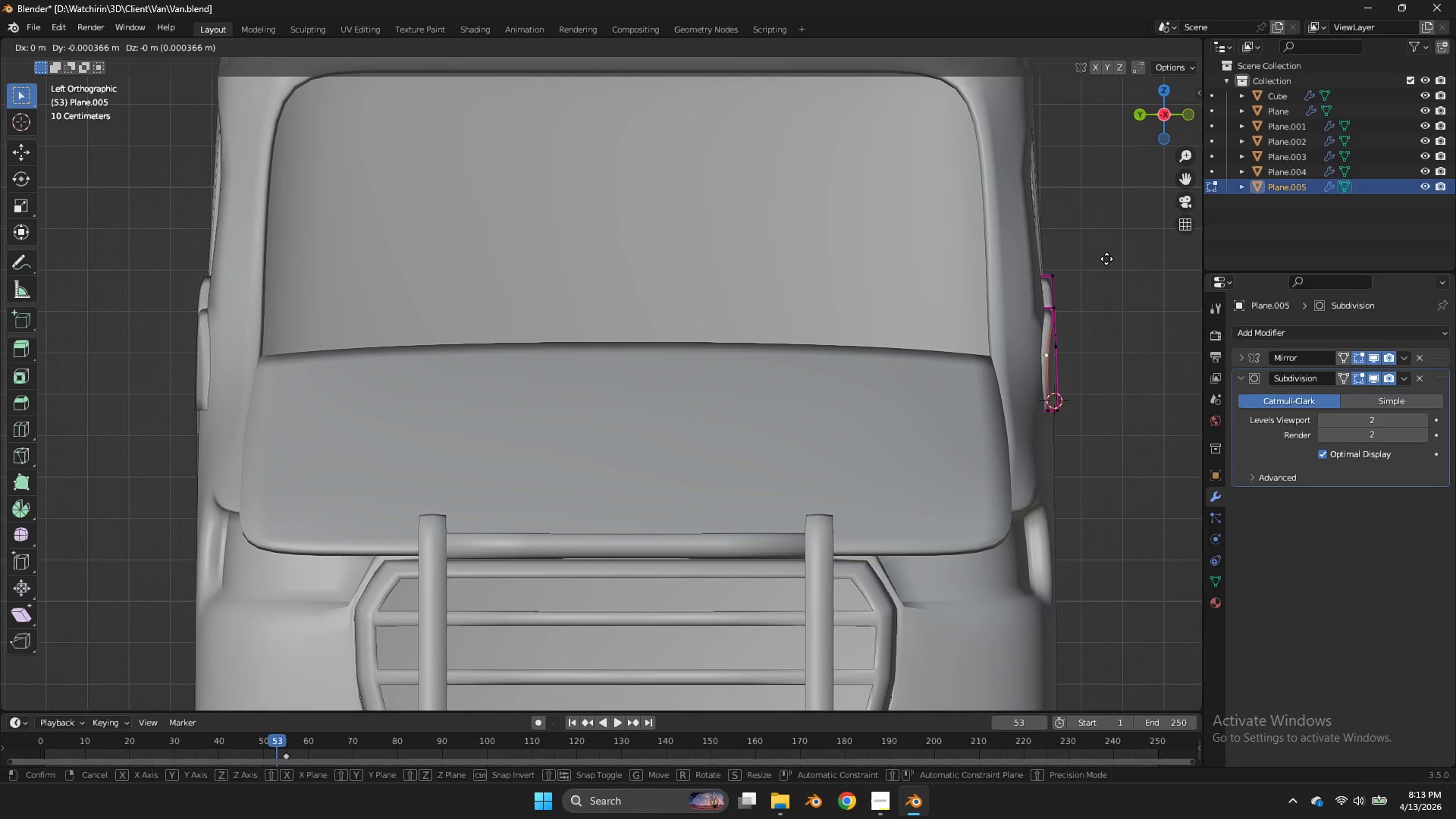 
hold_key(key=ShiftLeft, duration=0.5)
left_click([1122, 254])
 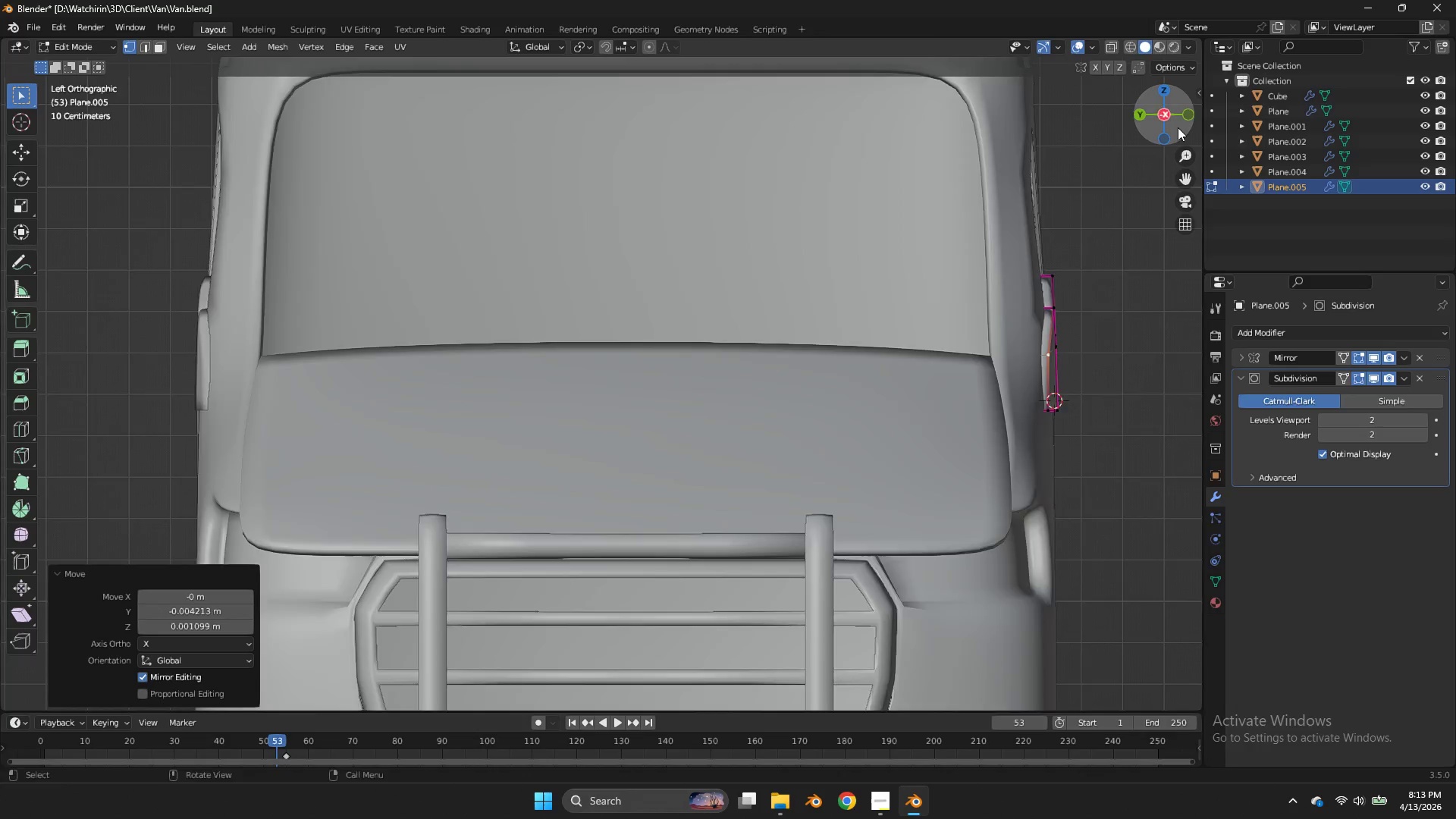 
left_click_drag(start_coordinate=[1178, 127], to_coordinate=[1026, 133])
 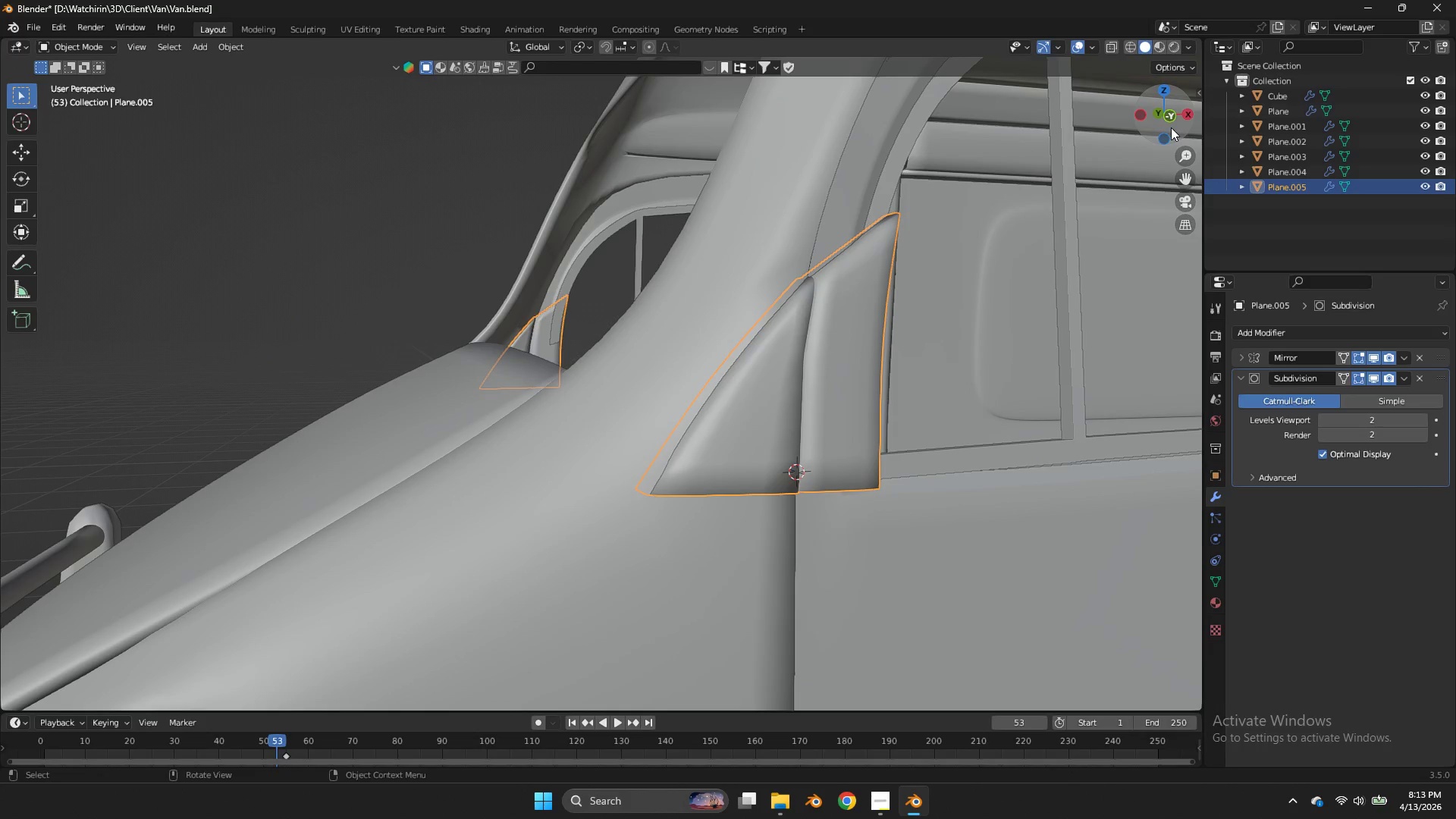 
key(Tab)
 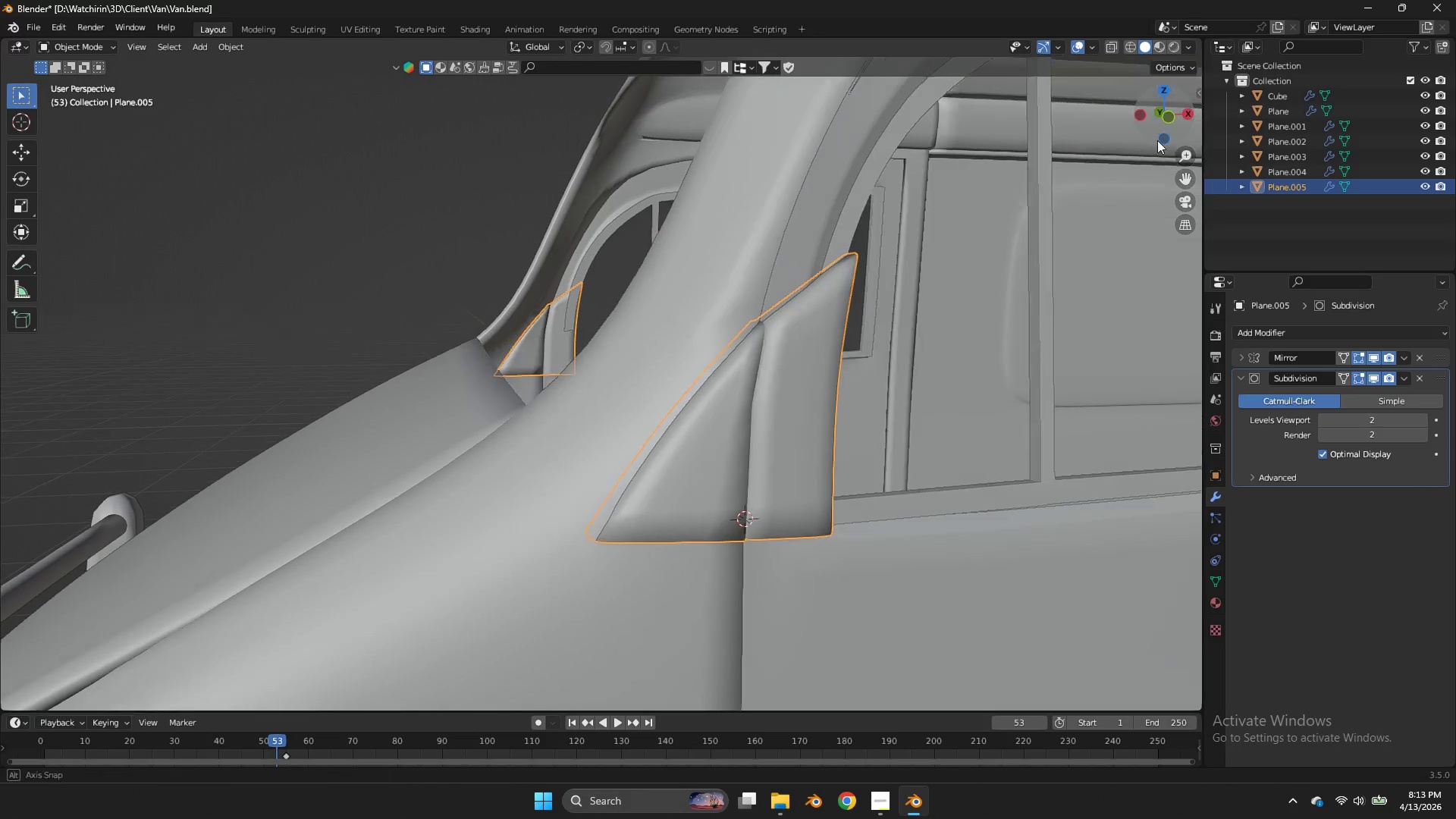 
left_click_drag(start_coordinate=[1171, 127], to_coordinate=[1167, 147])
 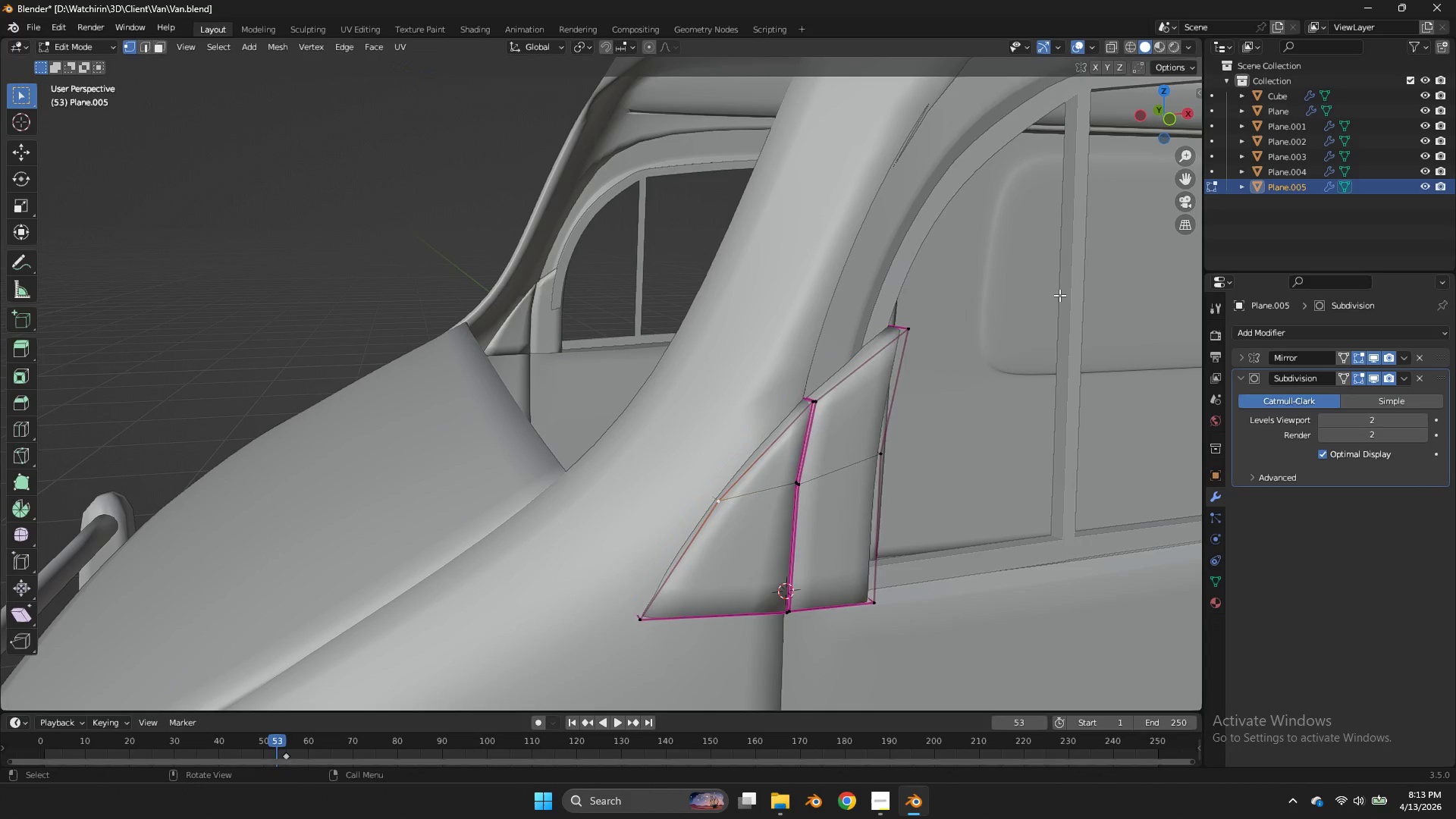 
key(Tab)
 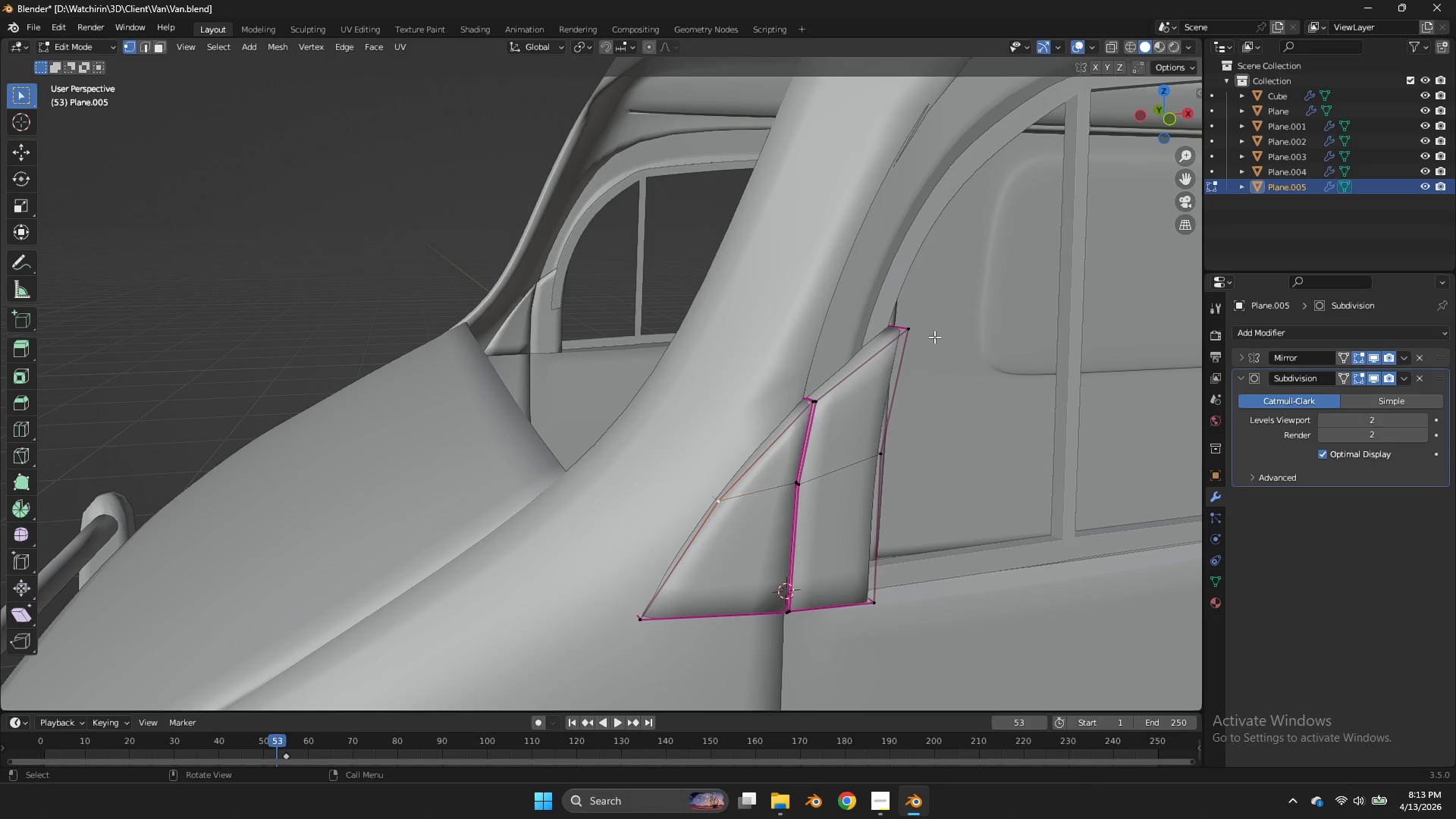 
left_click([915, 335])
 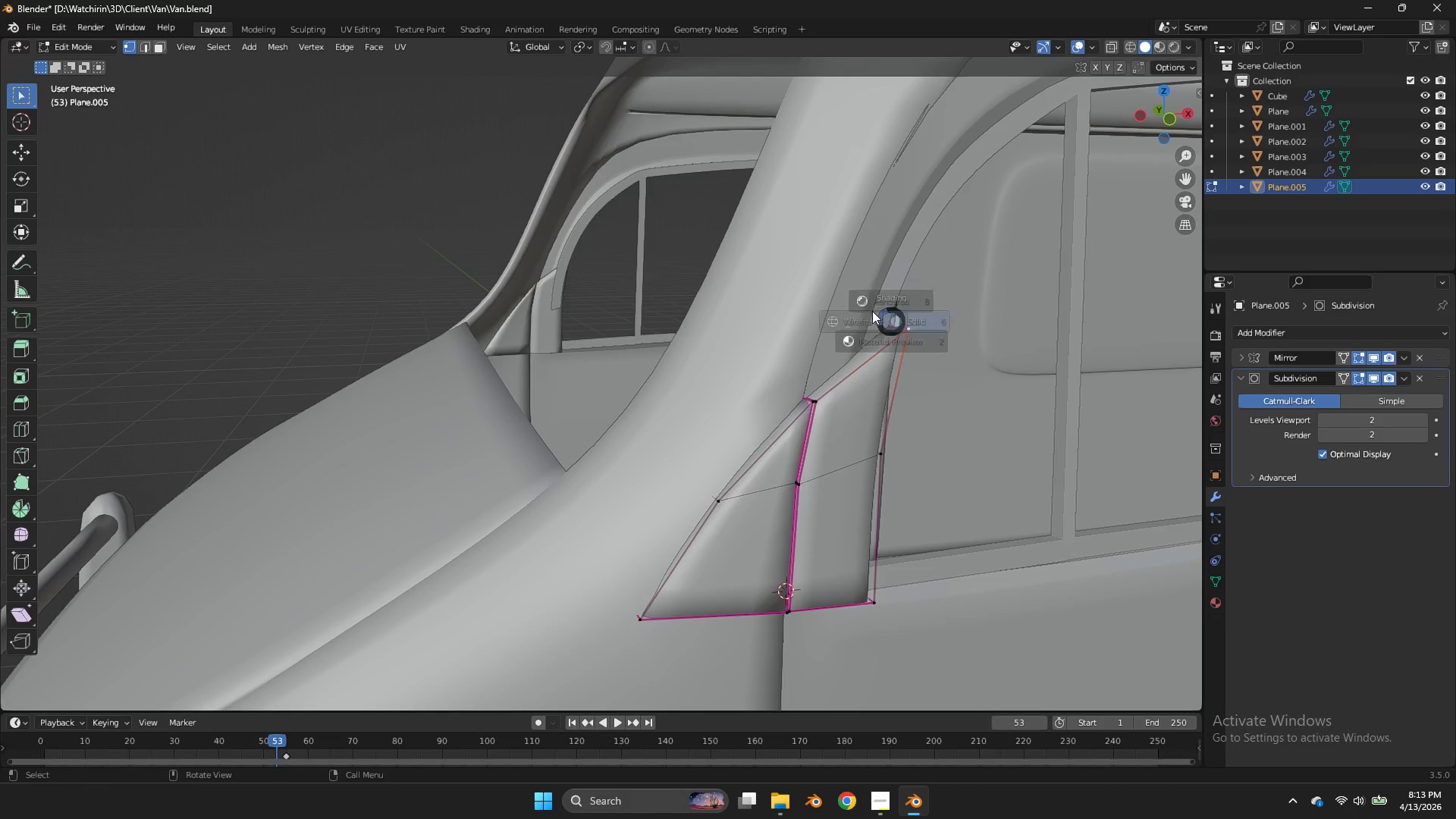 
type(zzzzsy)
 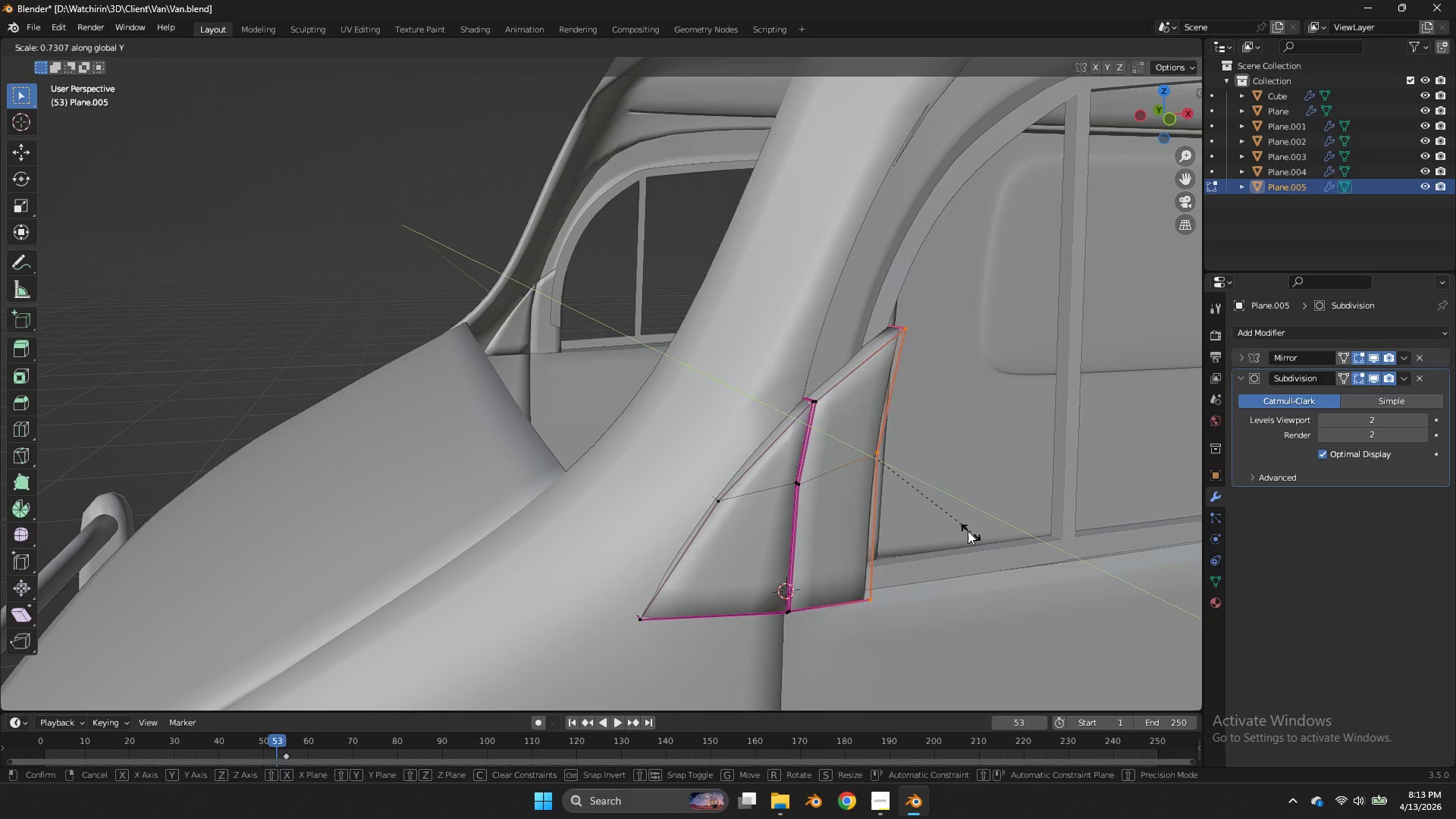 
left_click_drag(start_coordinate=[942, 288], to_coordinate=[875, 344])
 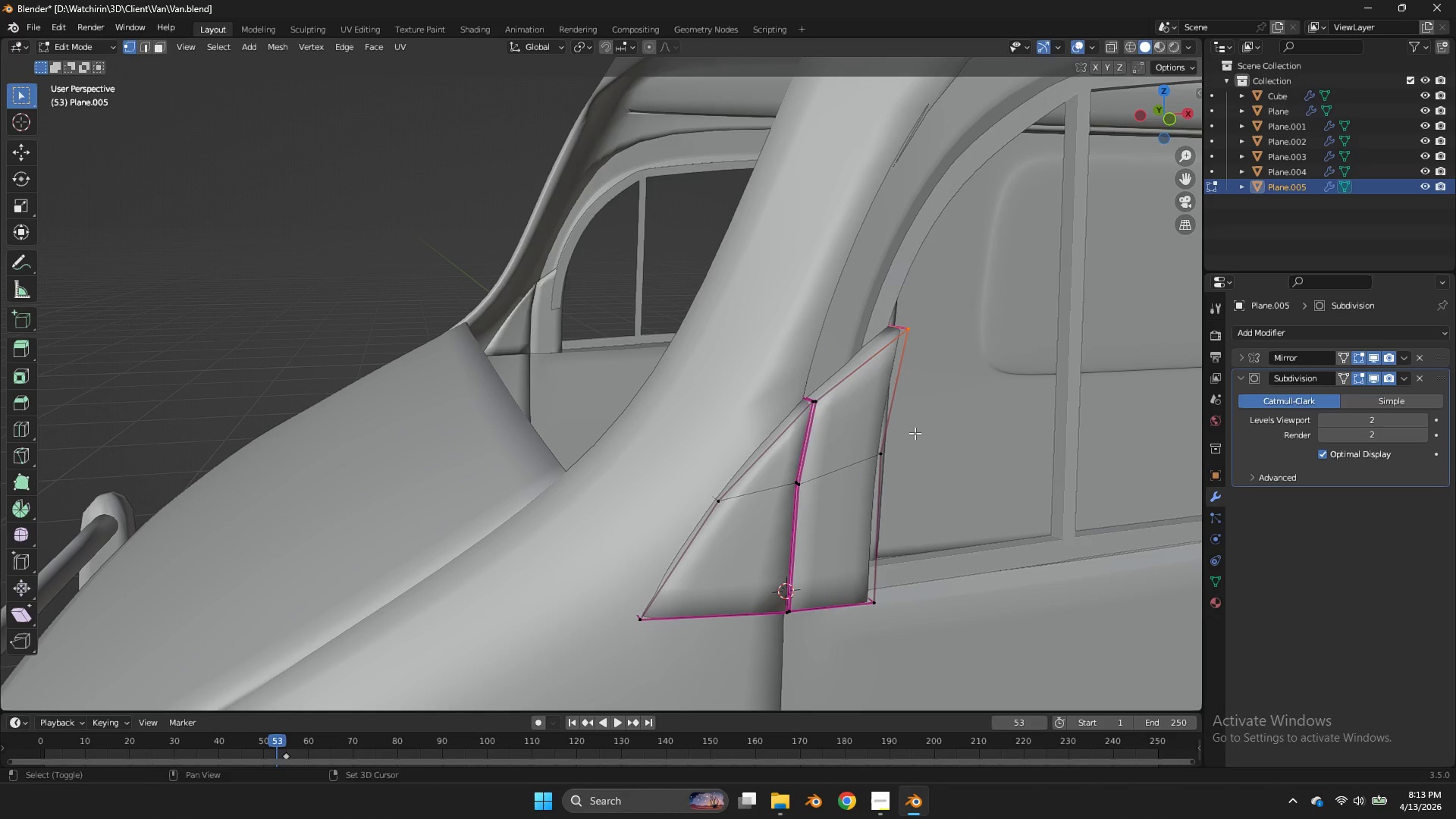 
left_click_drag(start_coordinate=[915, 433], to_coordinate=[828, 544])
 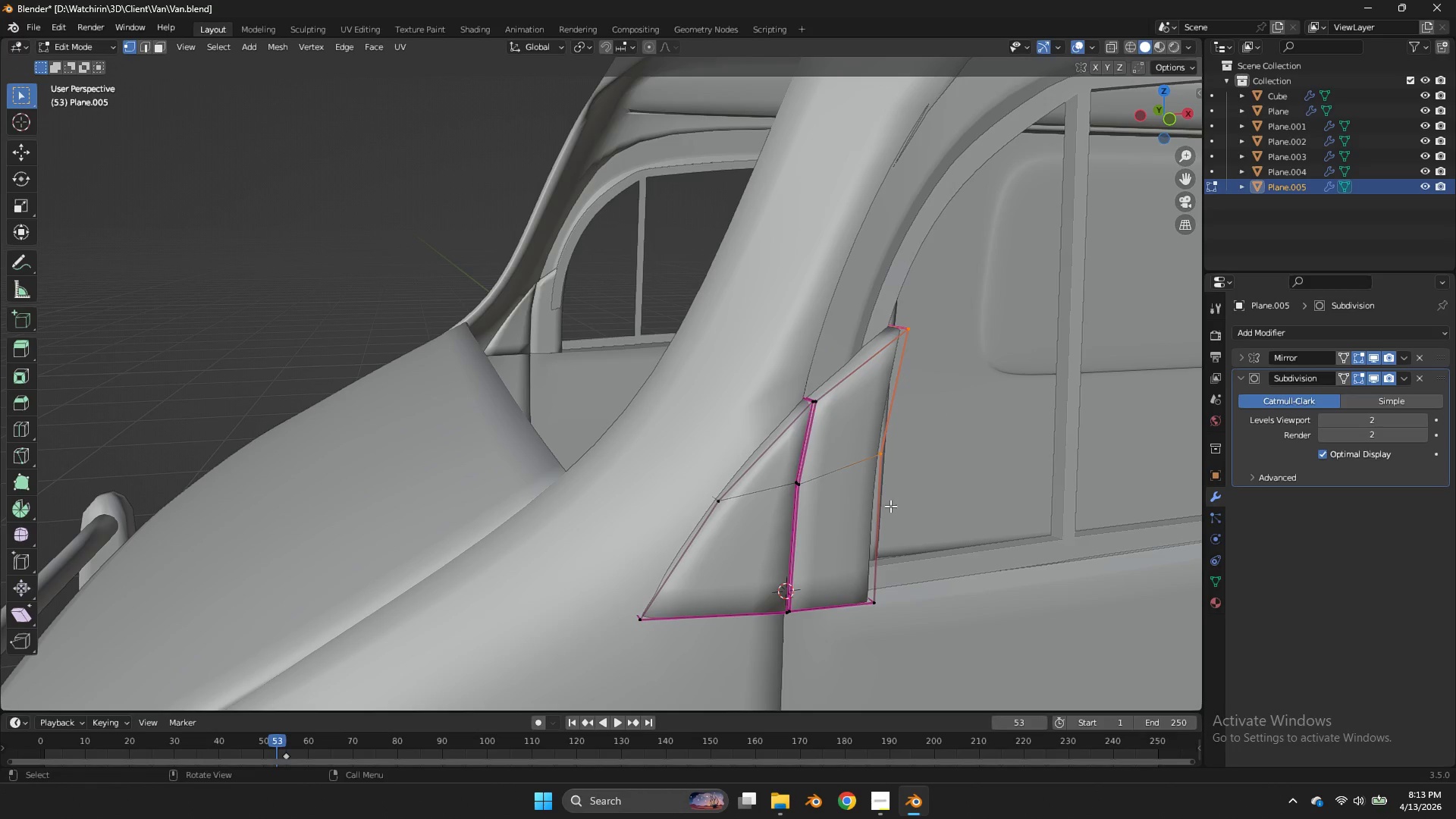 
left_click_drag(start_coordinate=[824, 547], to_coordinate=[821, 551])
 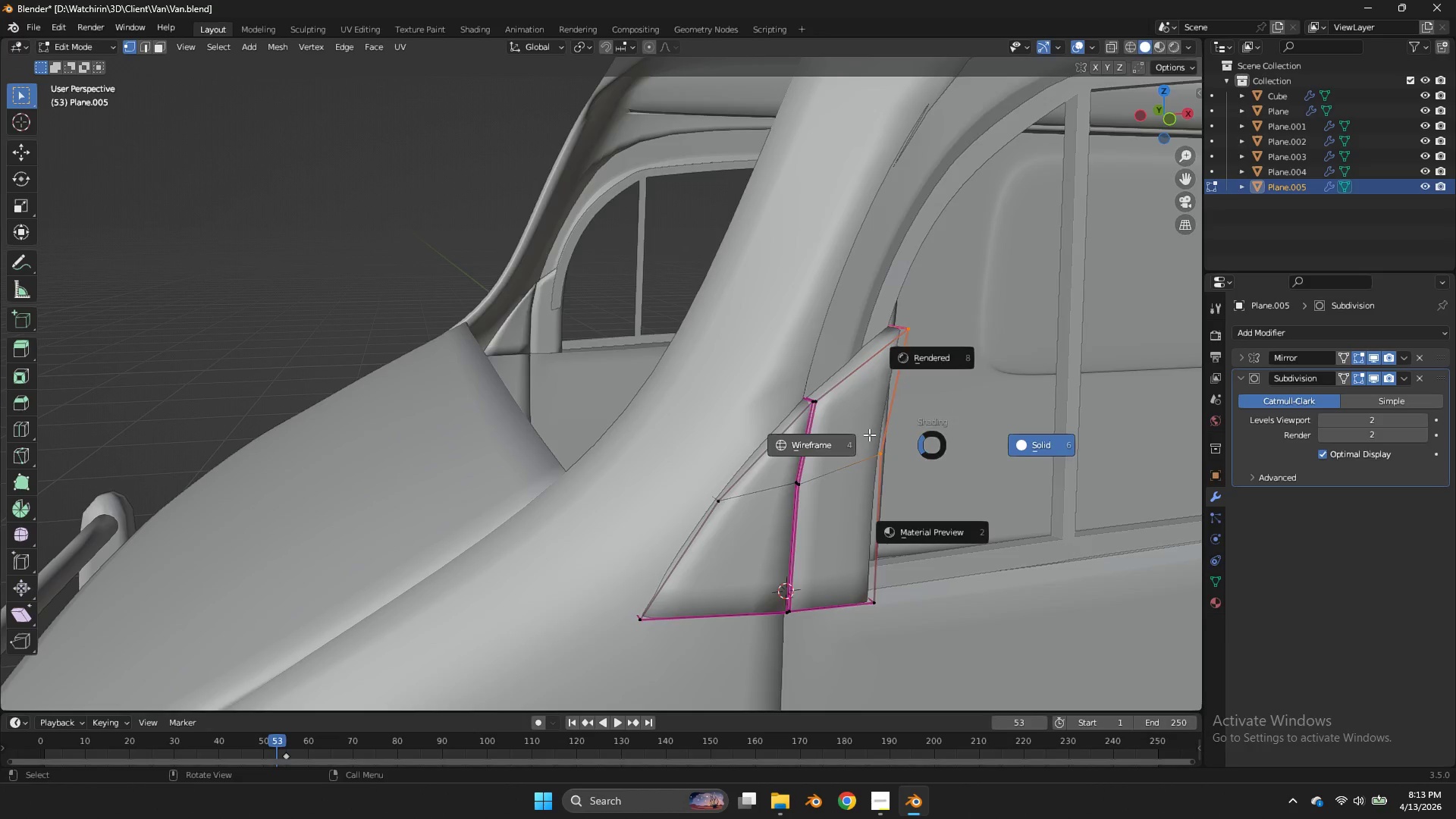 
left_click_drag(start_coordinate=[934, 397], to_coordinate=[841, 613])
 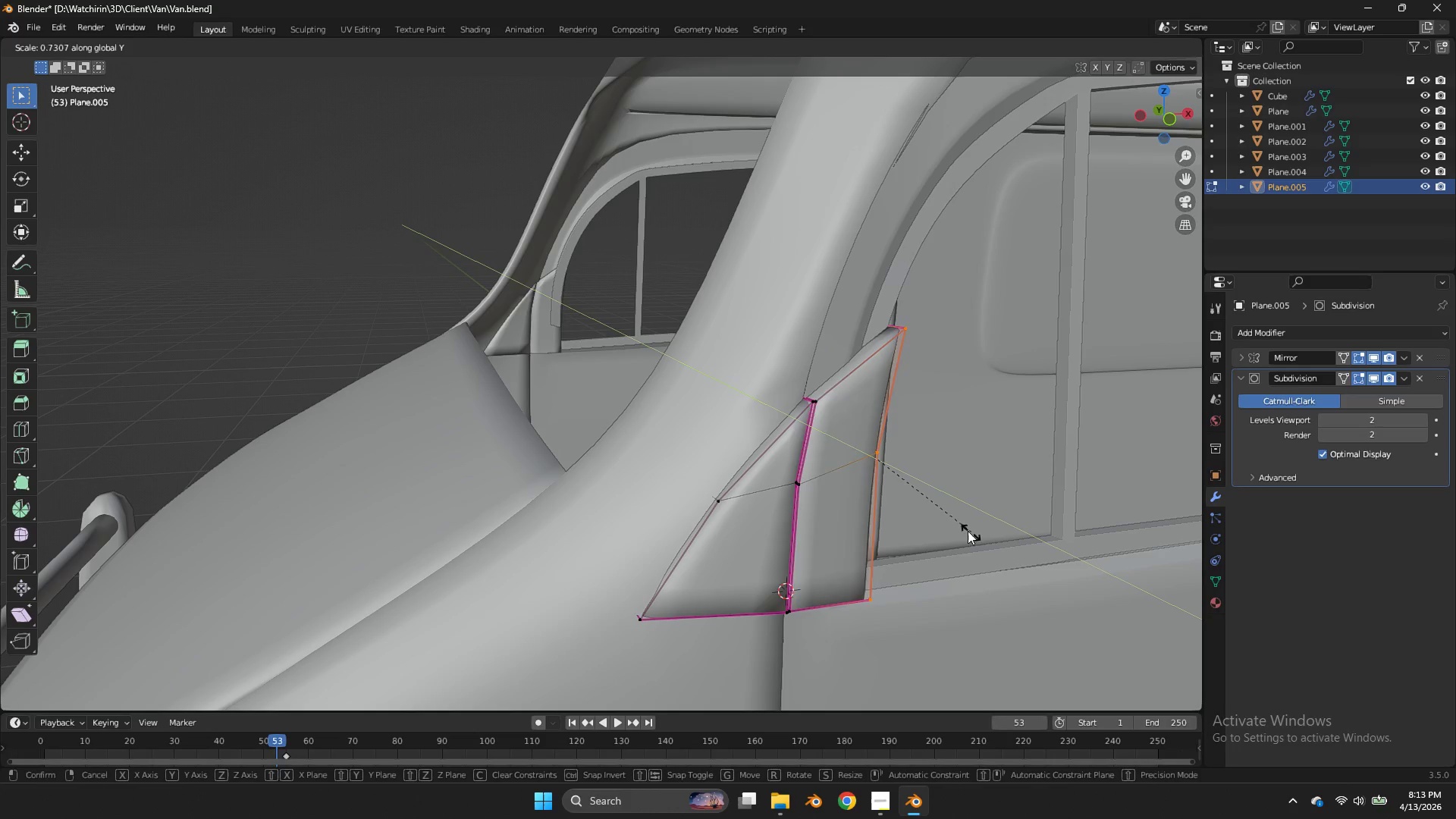 
left_click([936, 507])
 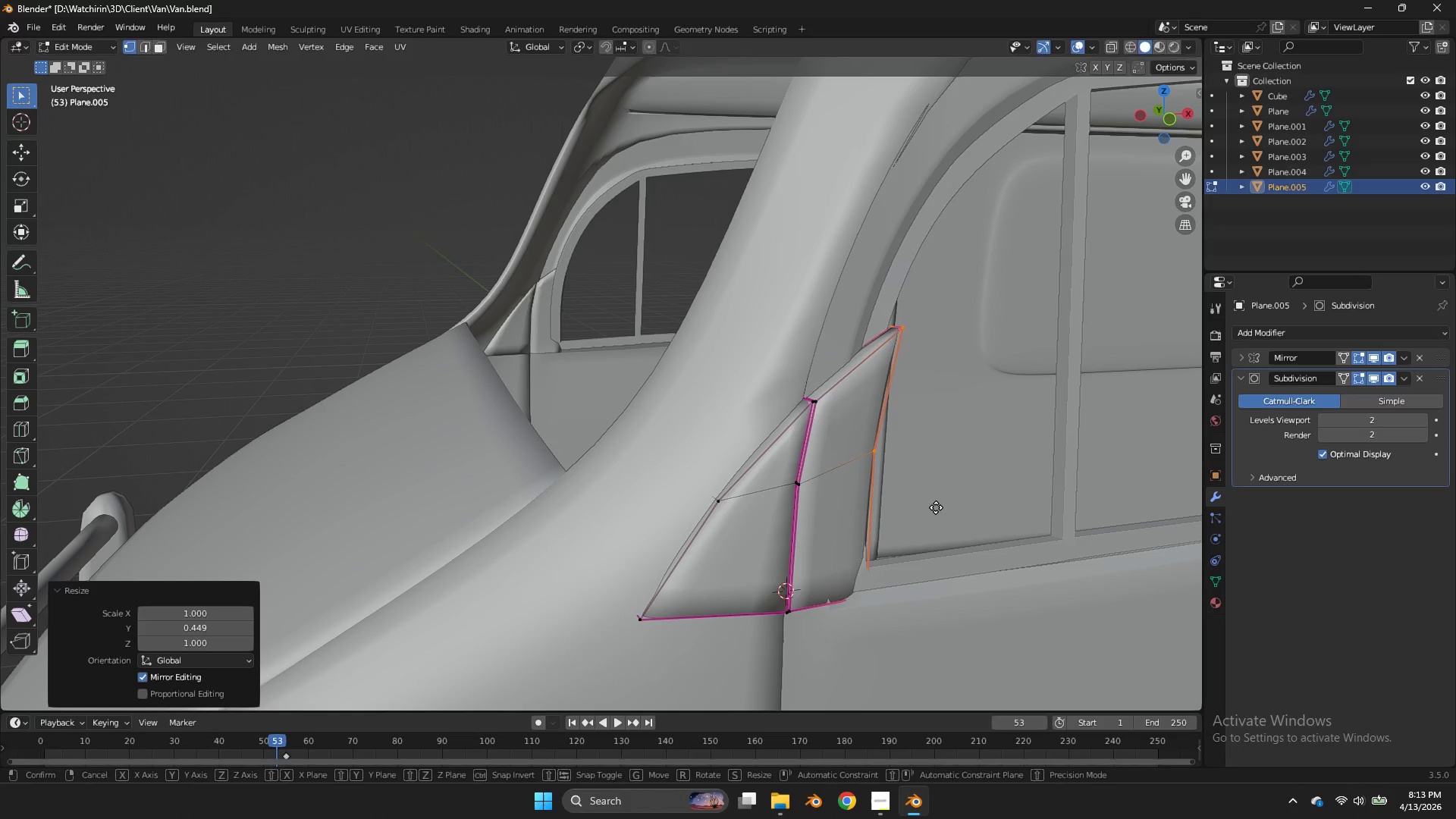 
type(gy)
 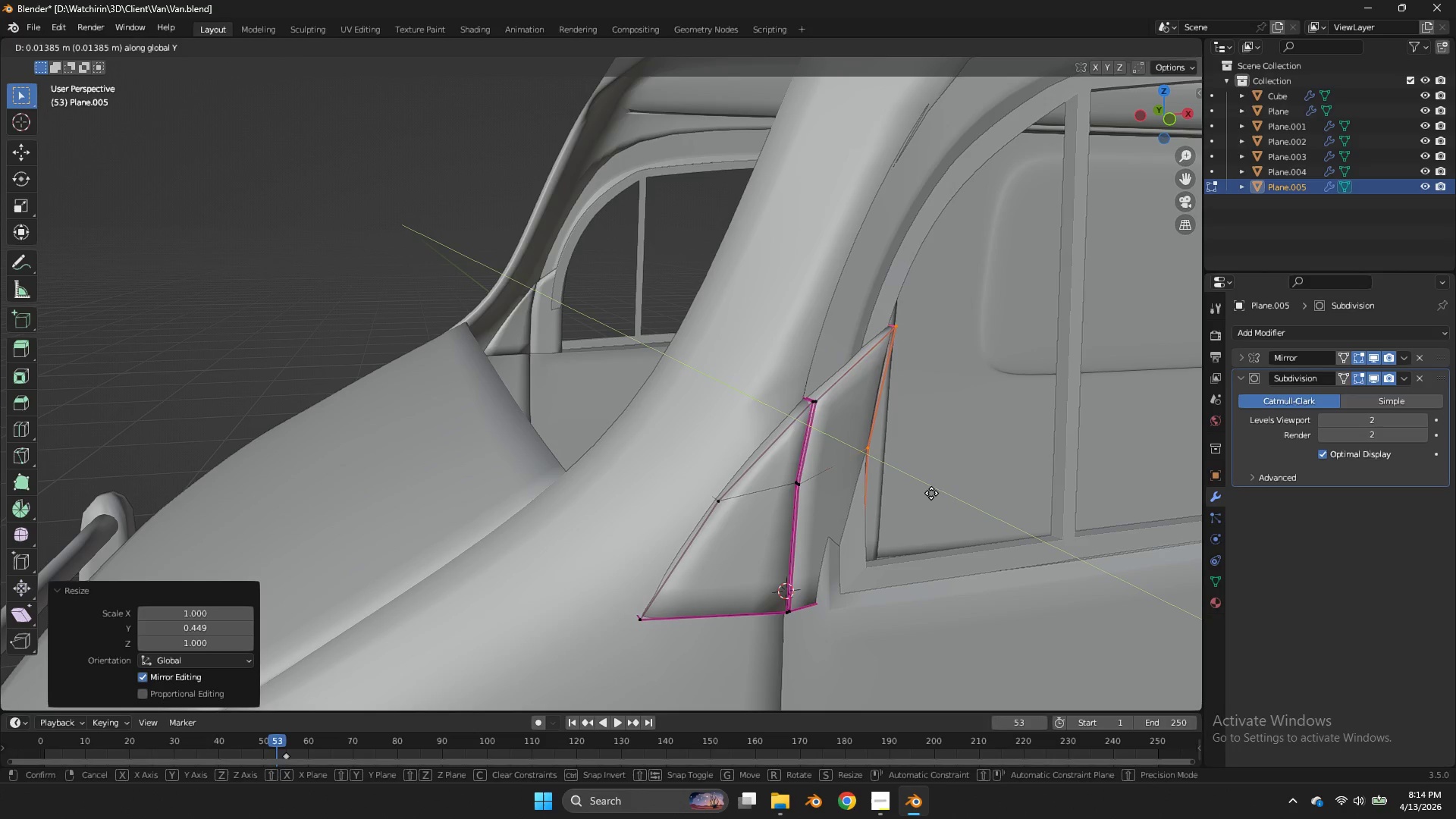 
hold_key(key=ShiftLeft, duration=0.44)
 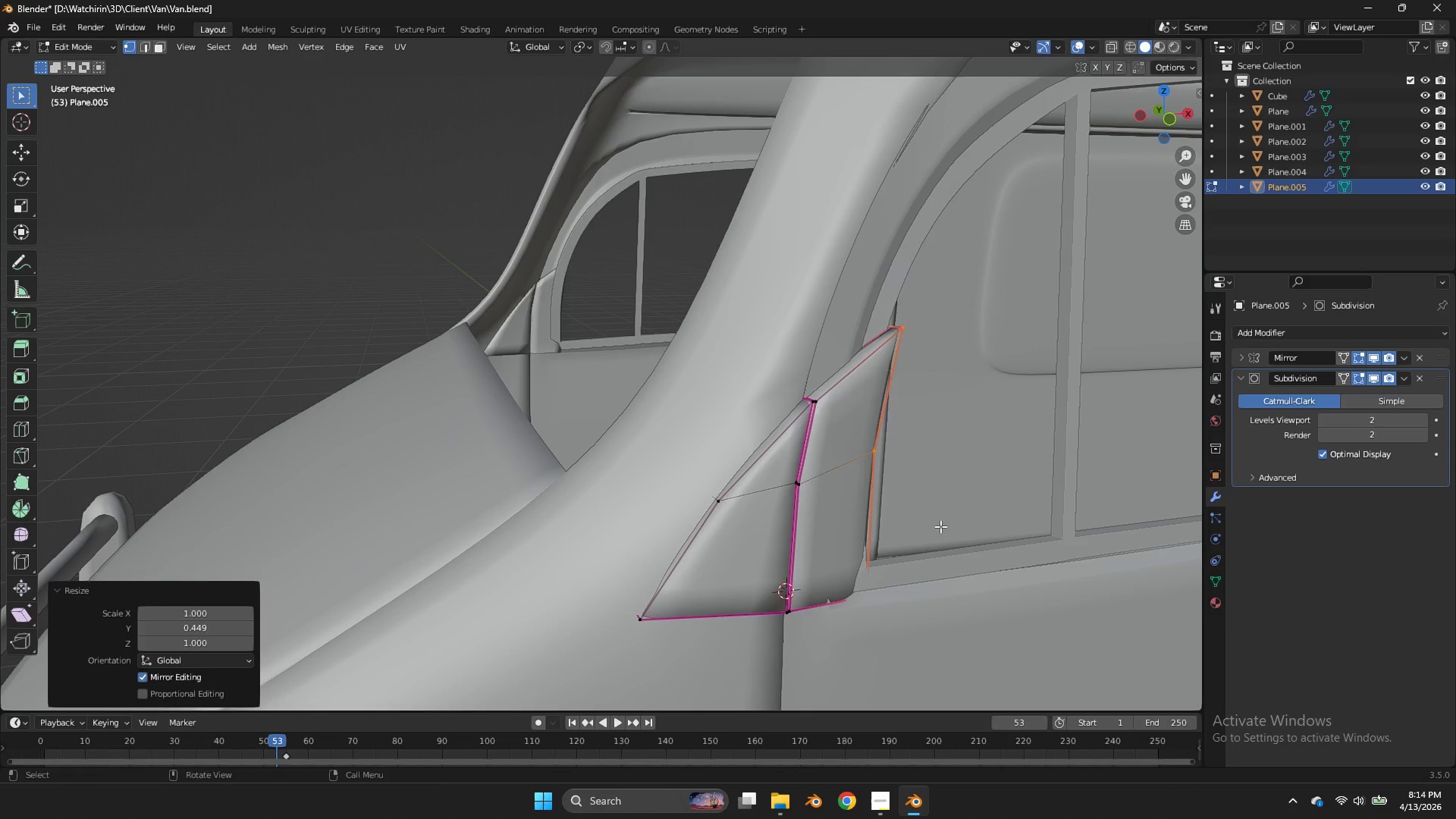 
key(Control+Z)
 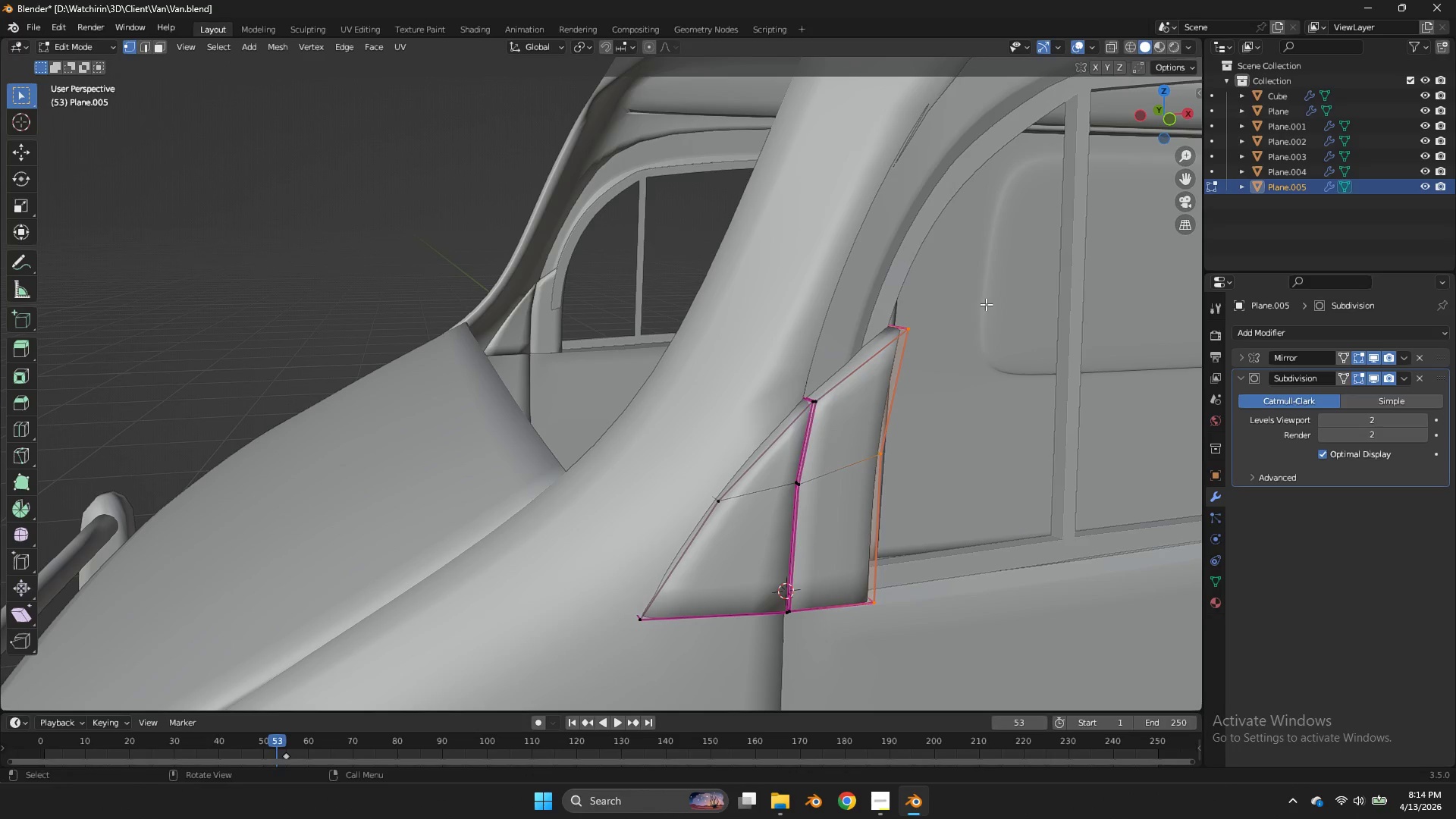 
left_click_drag(start_coordinate=[984, 284], to_coordinate=[850, 362])
 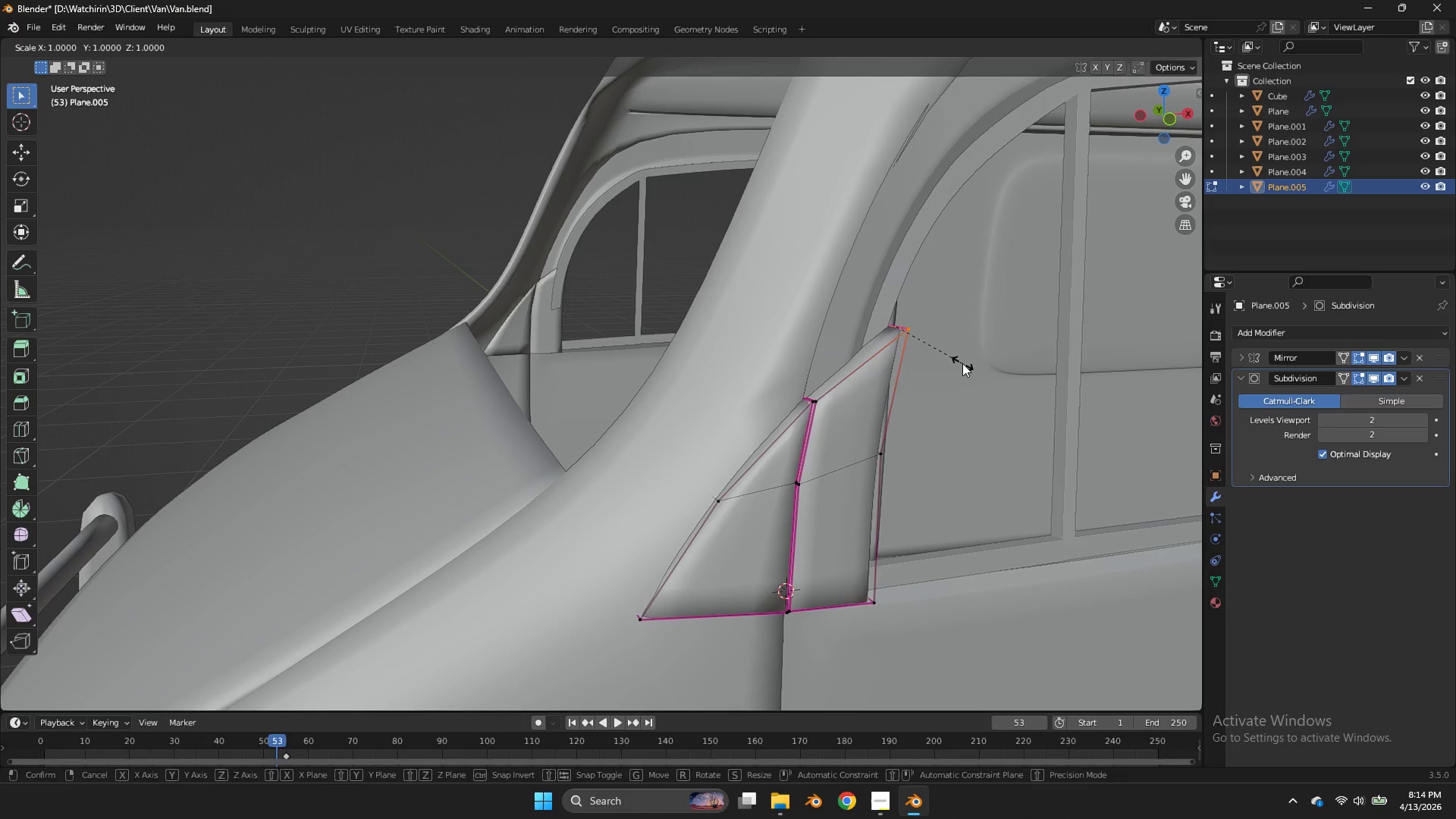 
type(sy)
 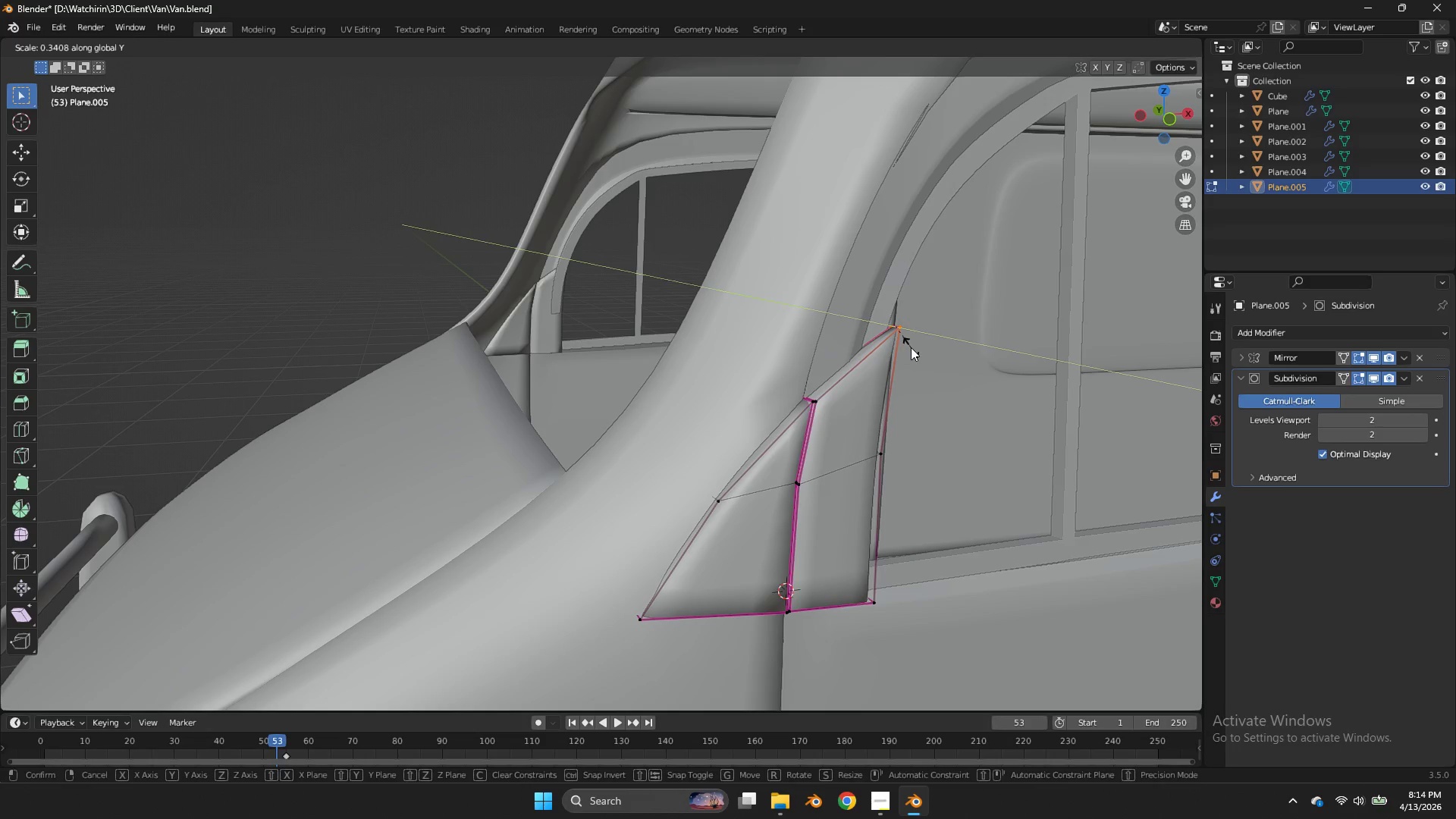 
left_click([911, 347])
 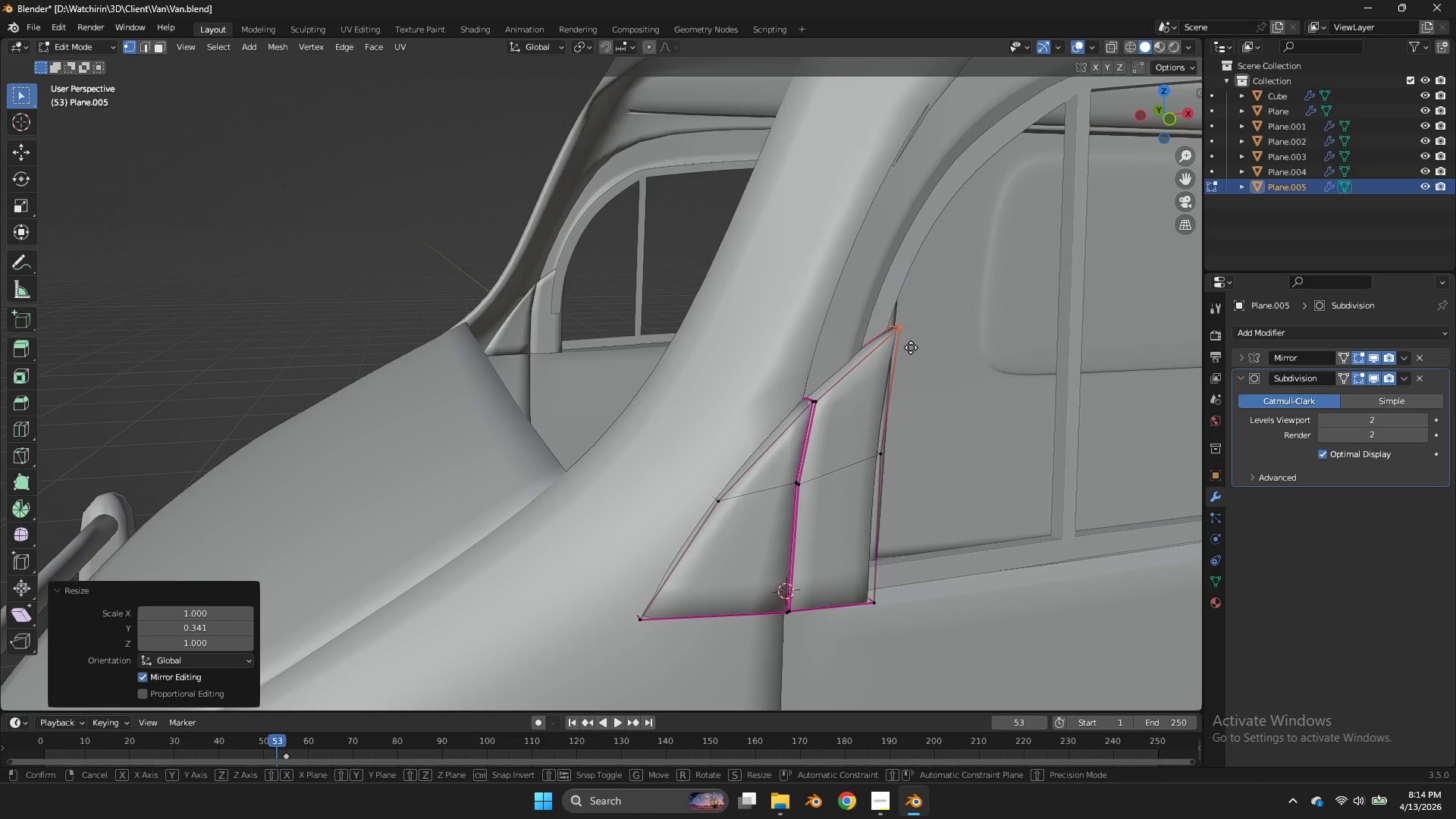 
type(gy)
 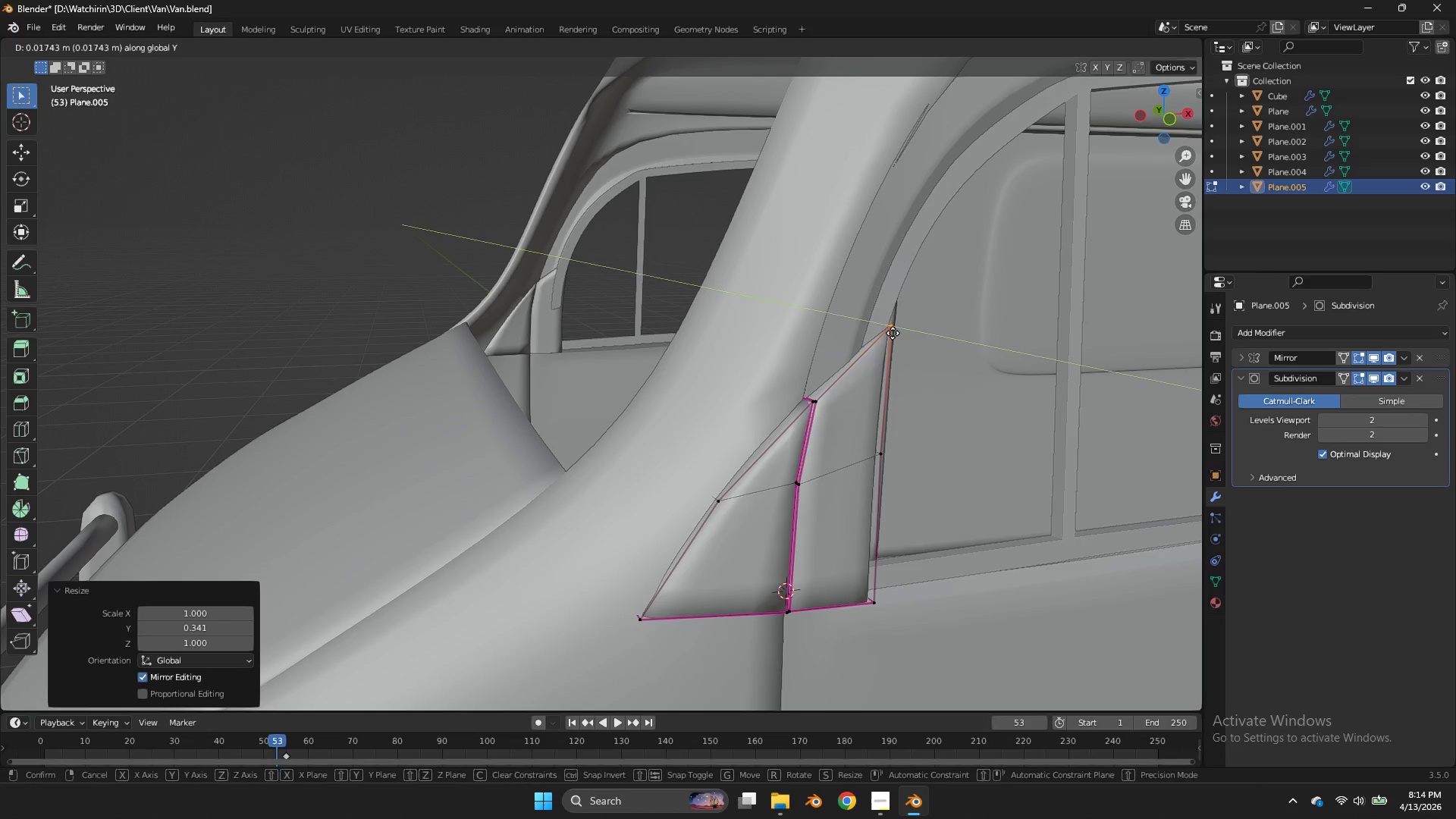 
hold_key(key=ShiftLeft, duration=1.06)
left_click([890, 331])
 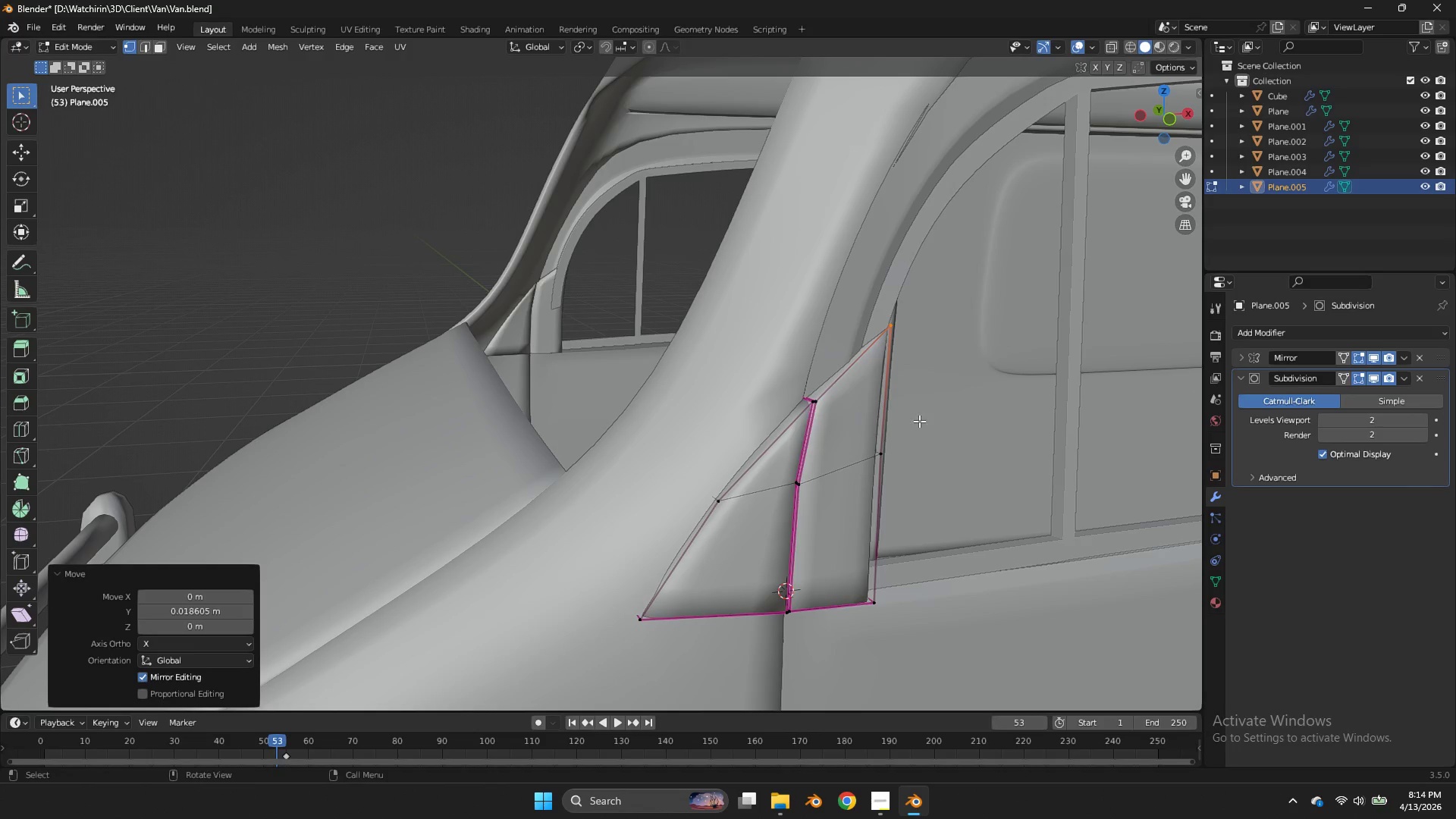 
key(Z)
 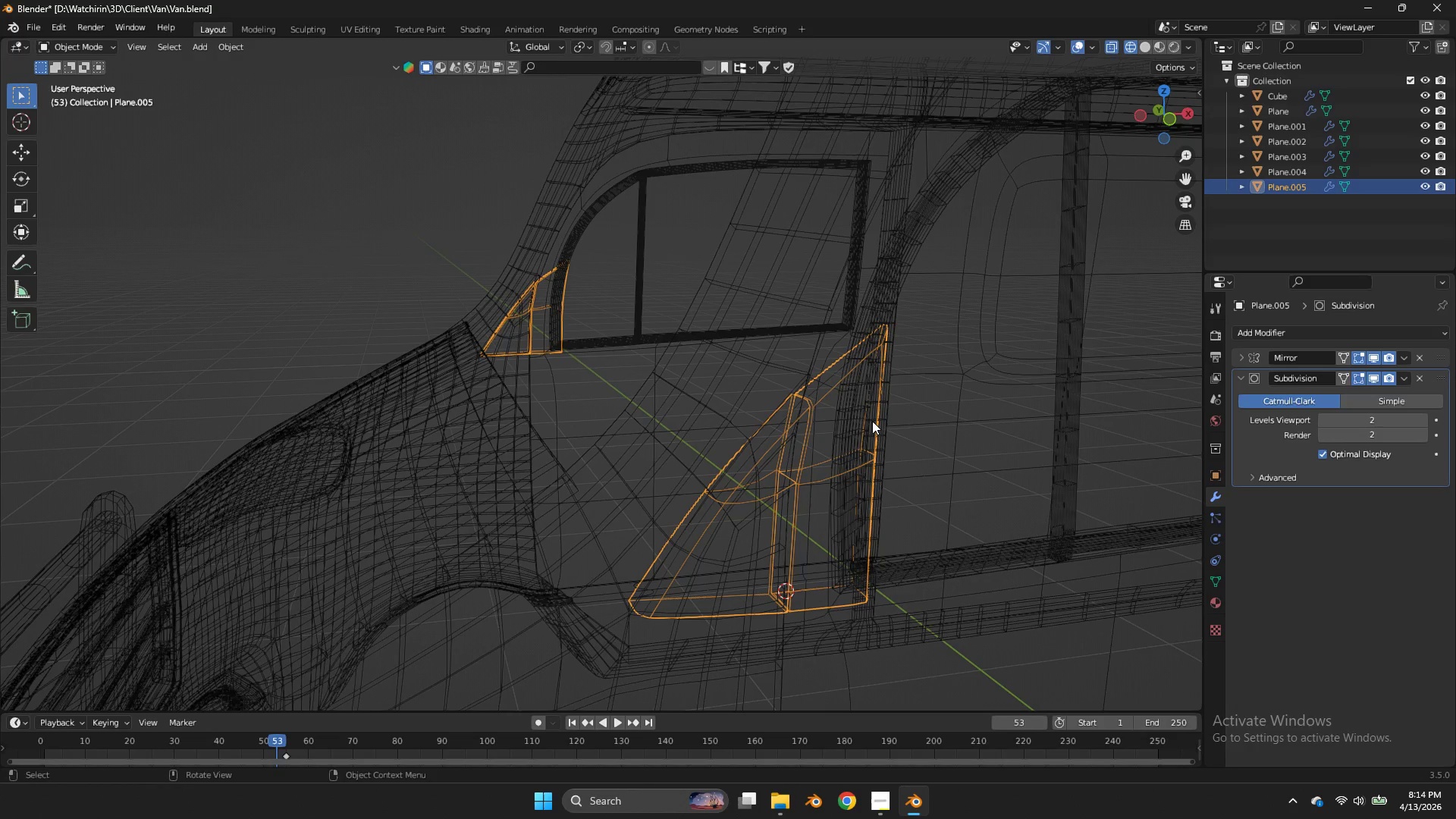 
key(Tab)
 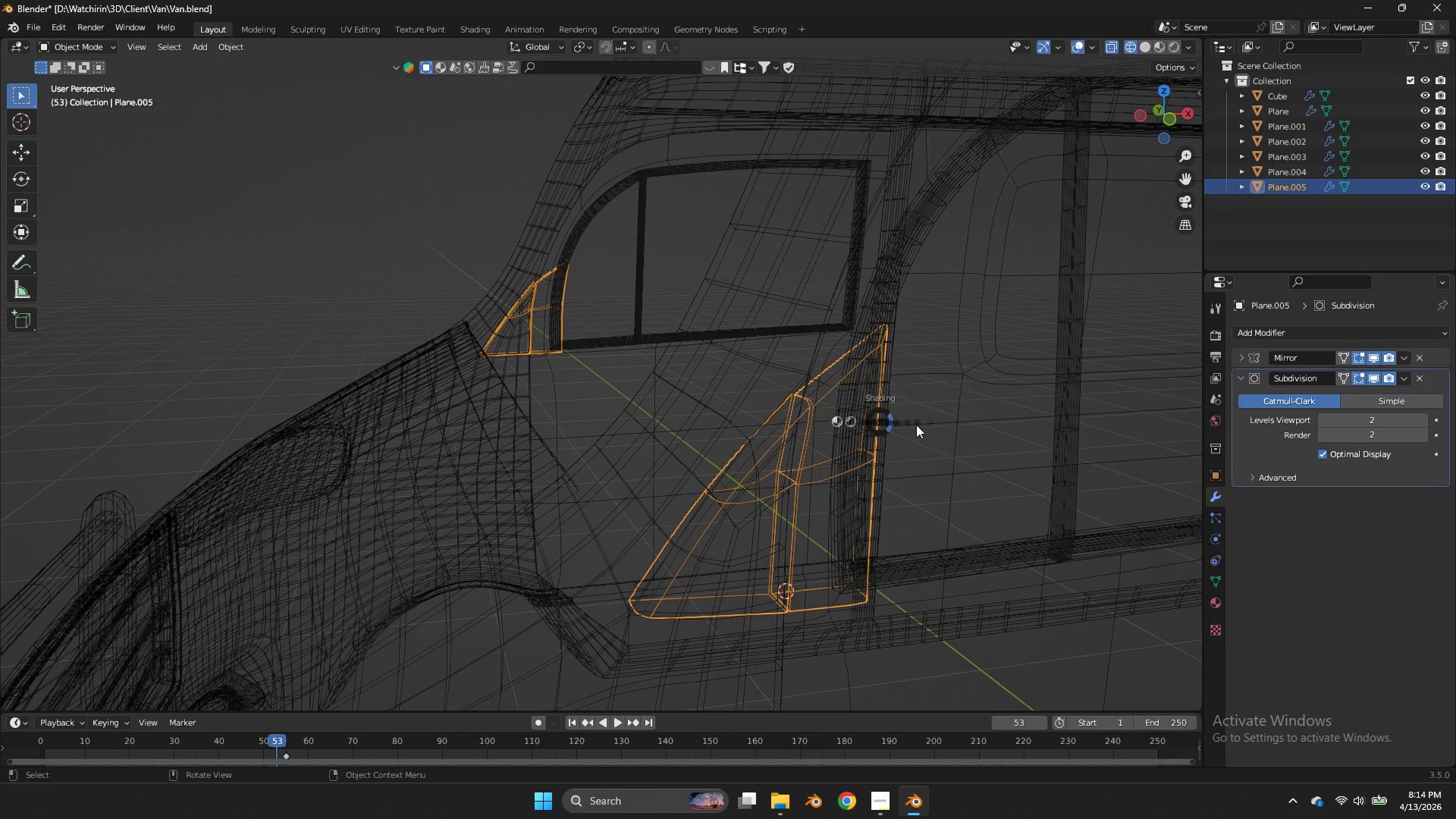 
key(Z)
 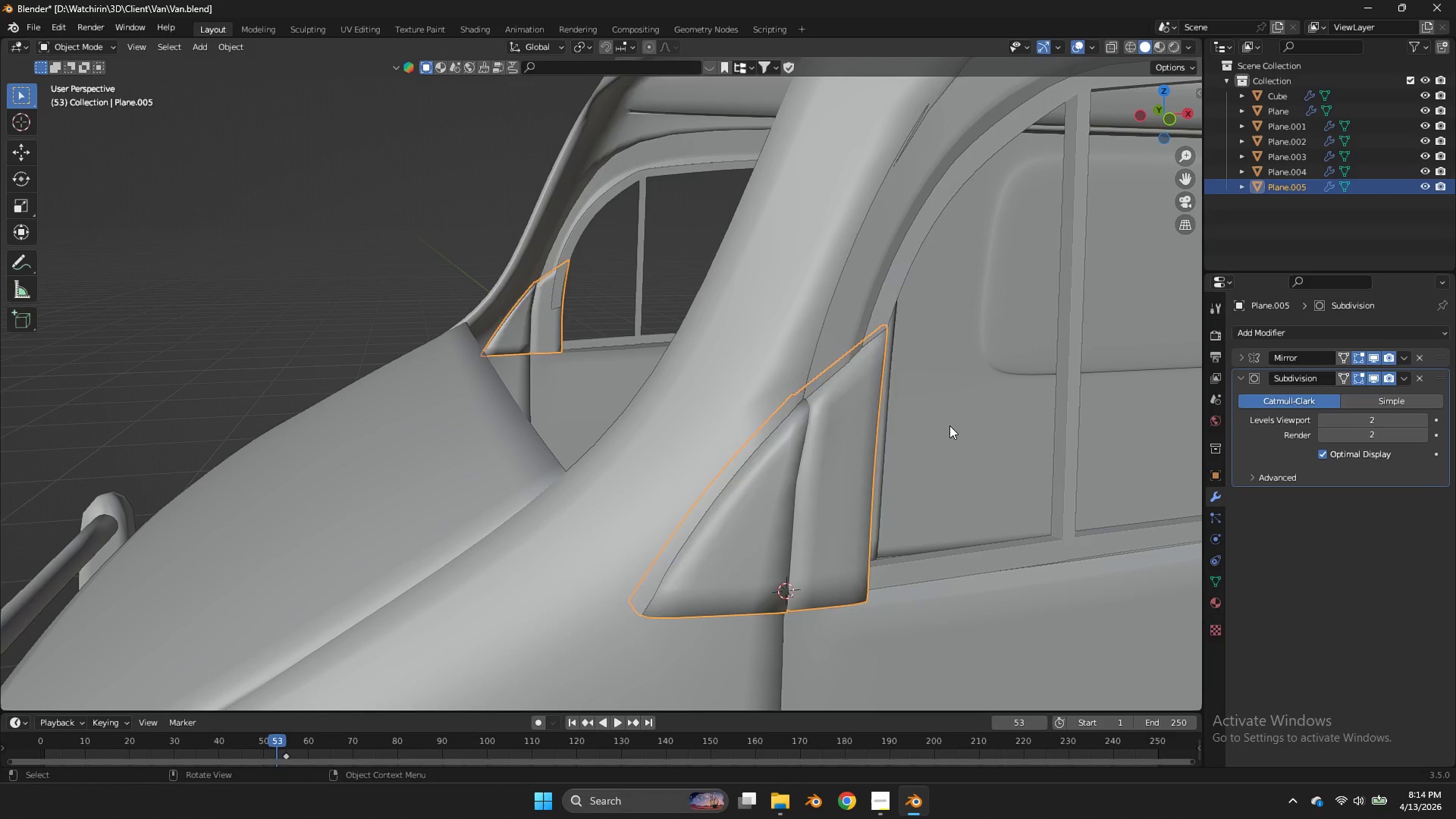 
key(Tab)
 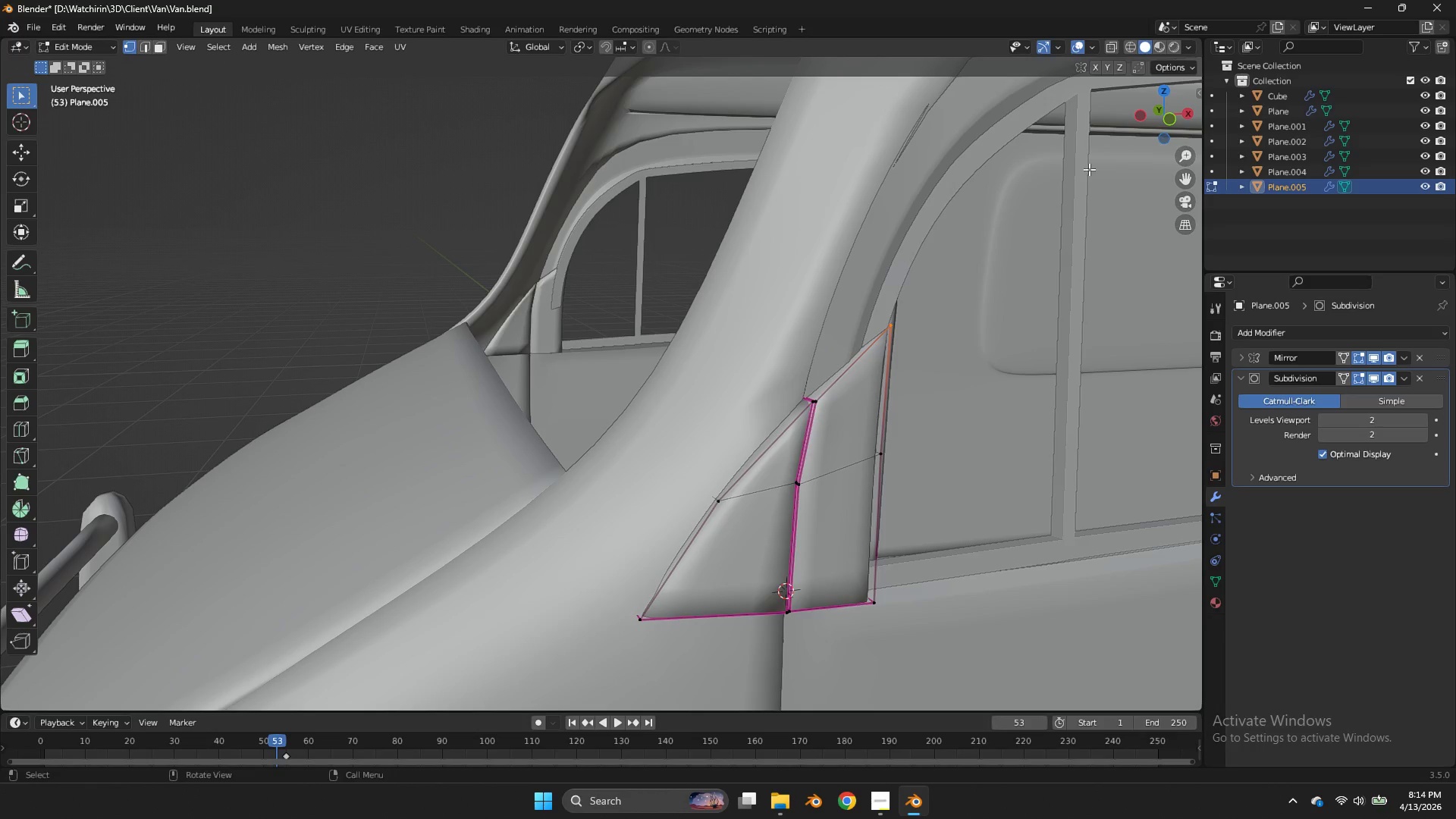 
key(Control+ControlLeft)
 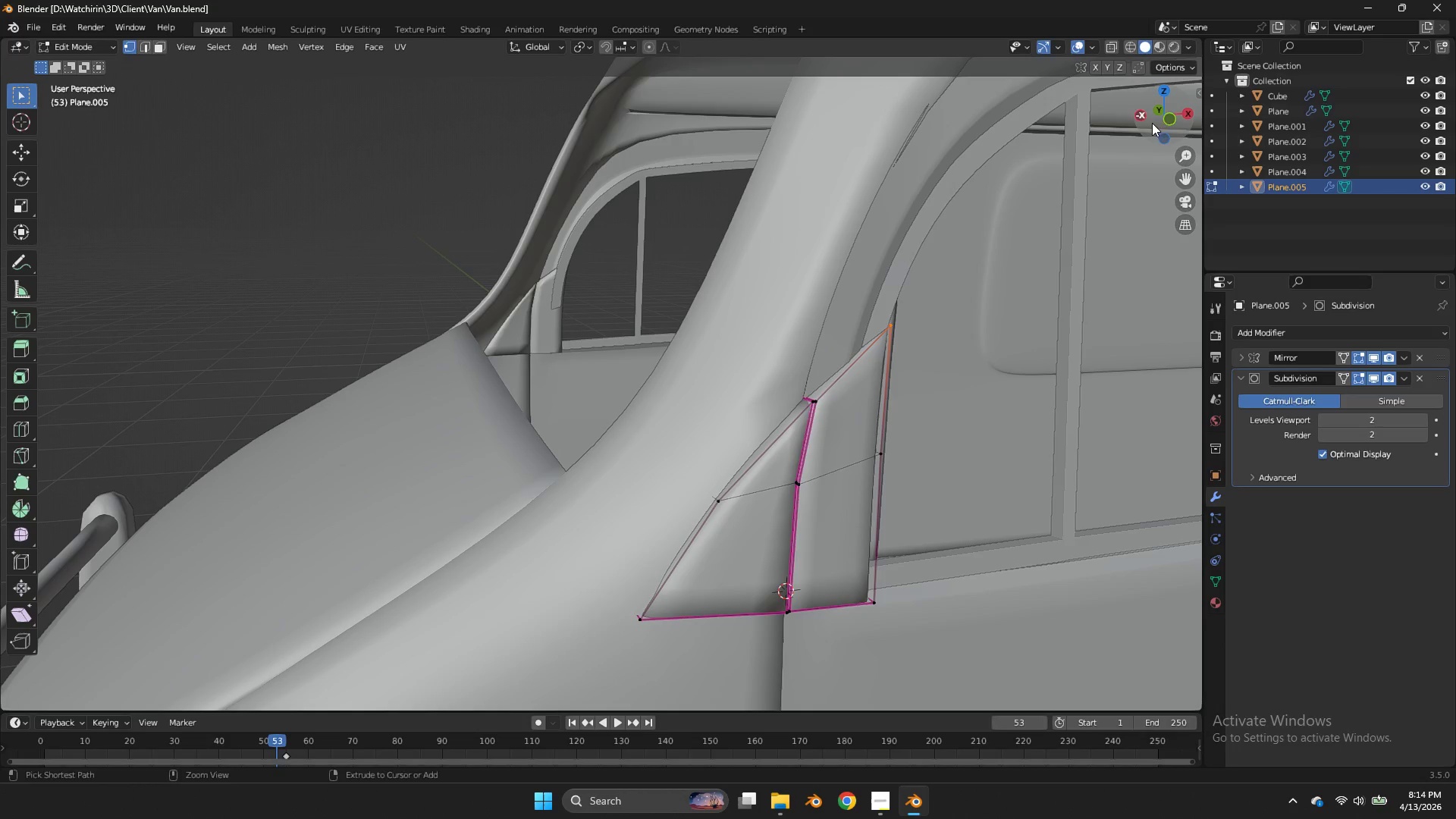 
key(Control+S)
 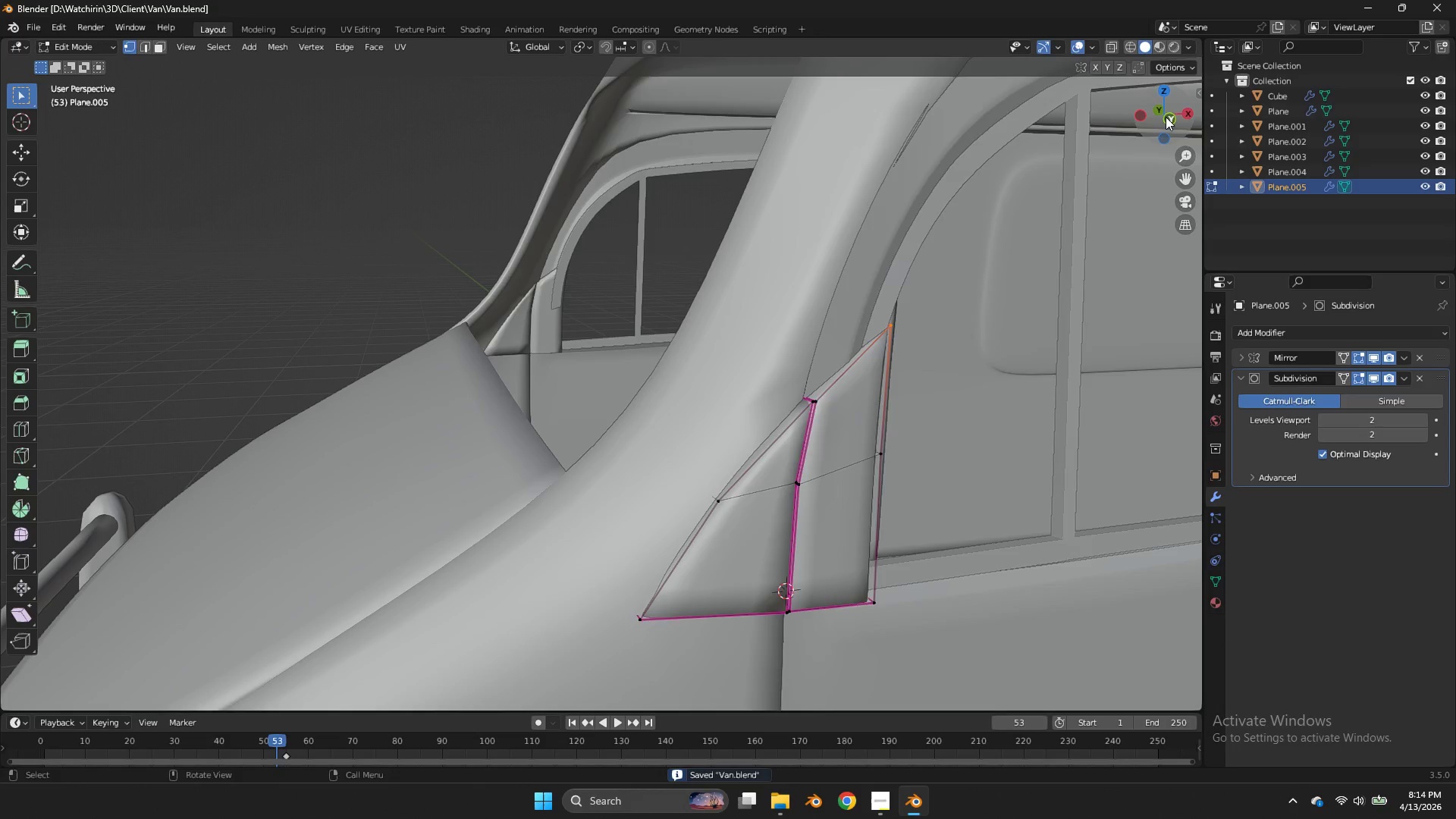 
left_click_drag(start_coordinate=[1166, 117], to_coordinate=[1181, 124])
 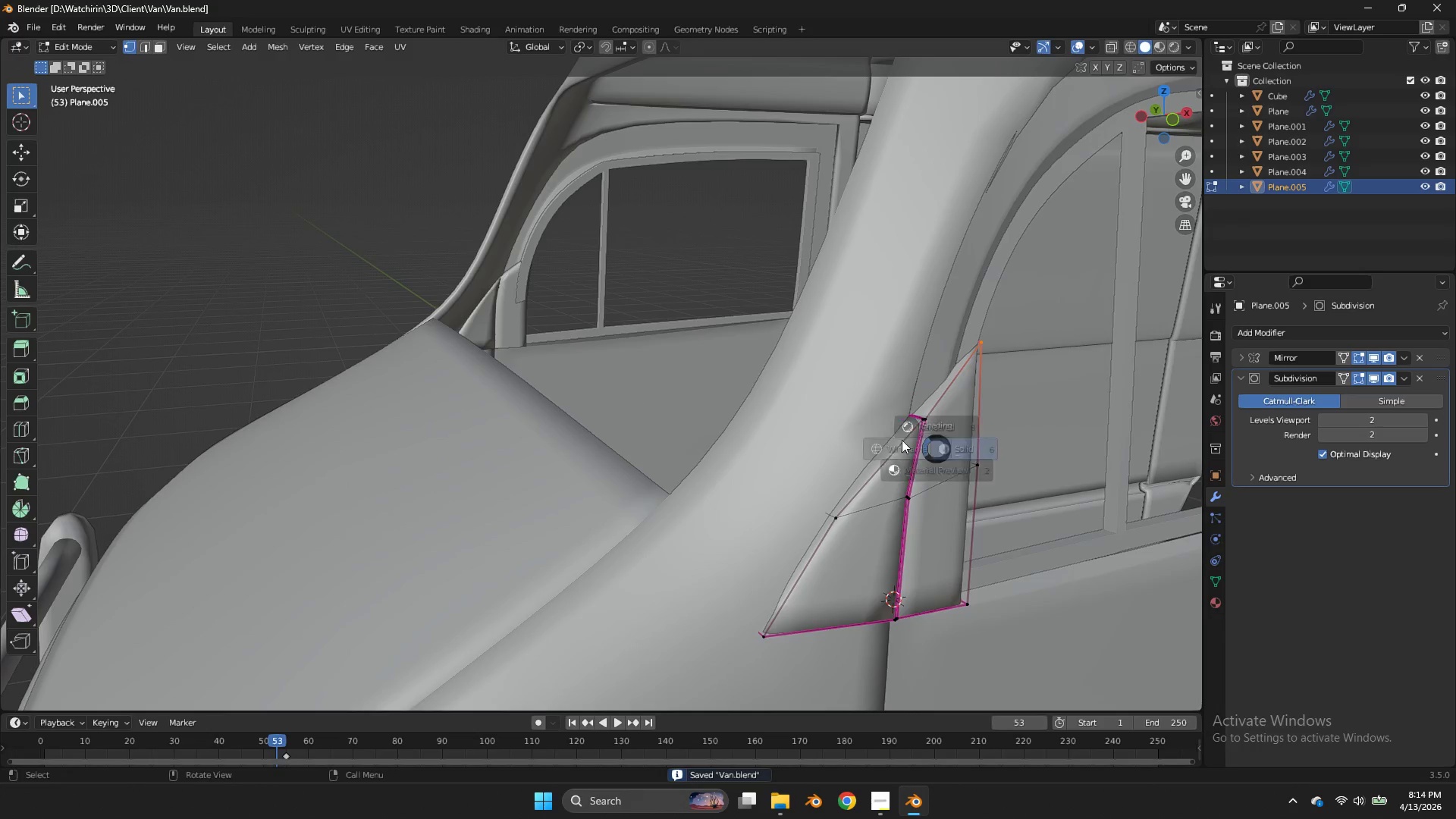 
type(zzsyy)
 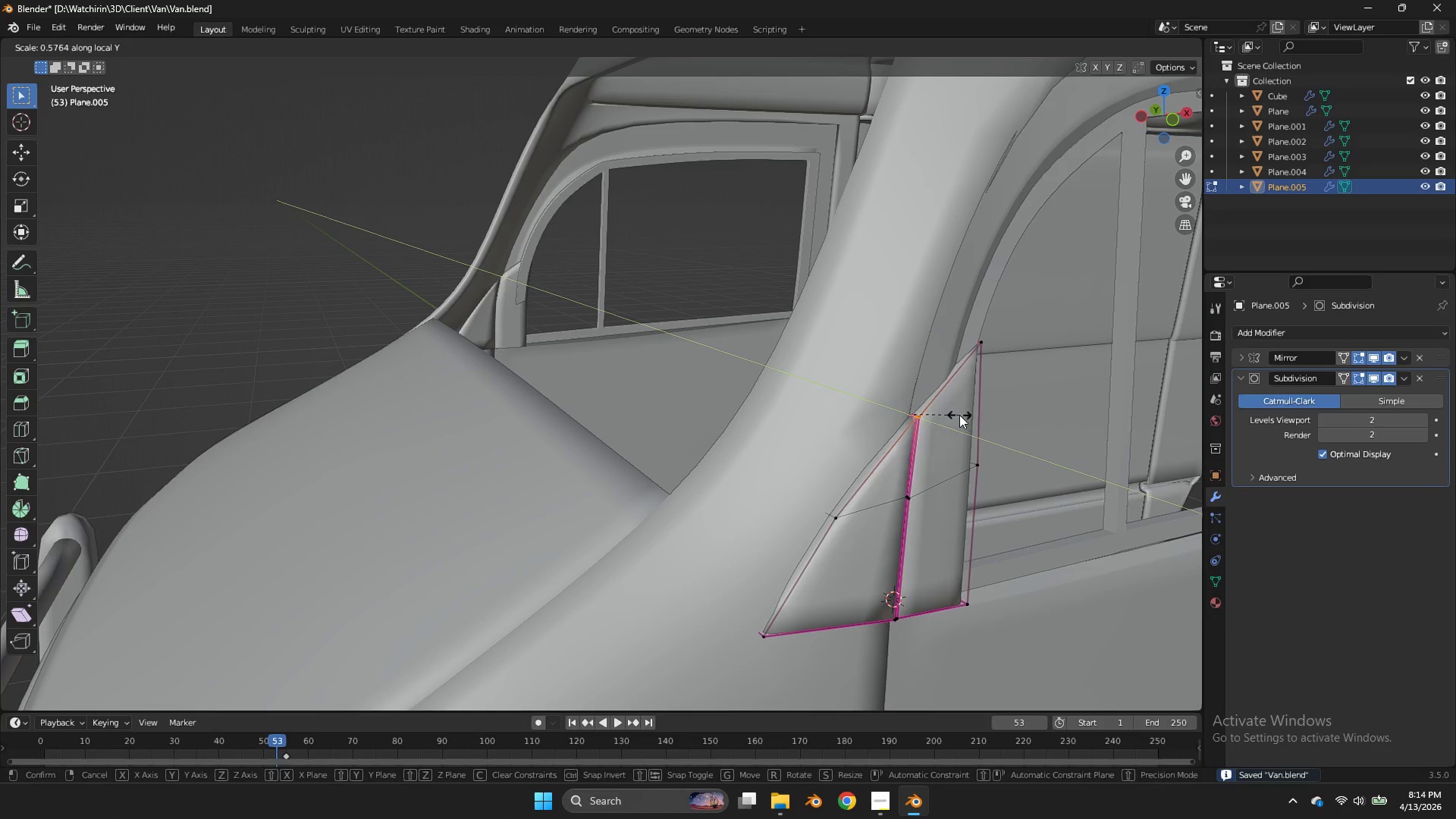 
left_click_drag(start_coordinate=[950, 393], to_coordinate=[867, 437])
 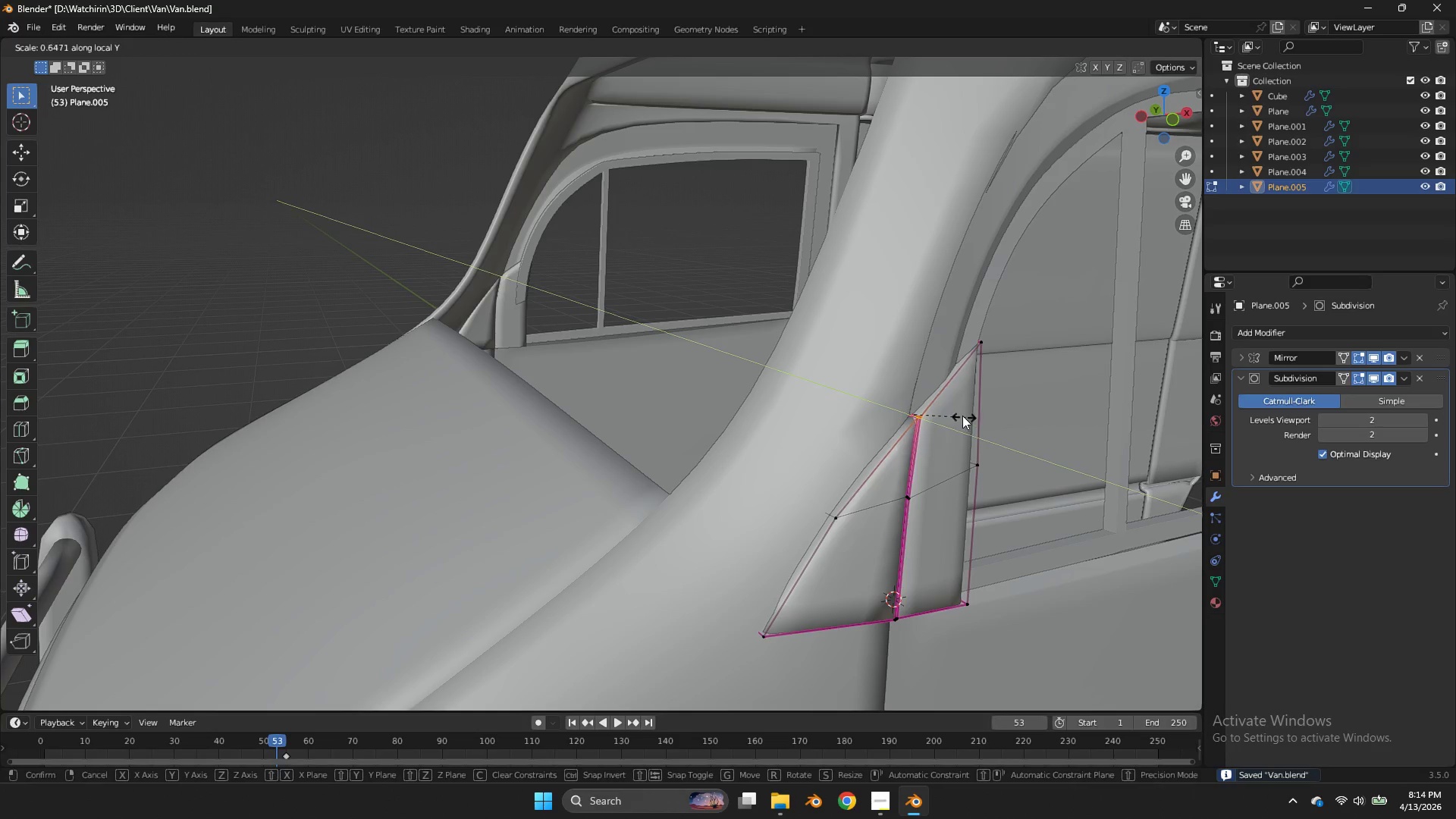 
left_click([952, 411])
 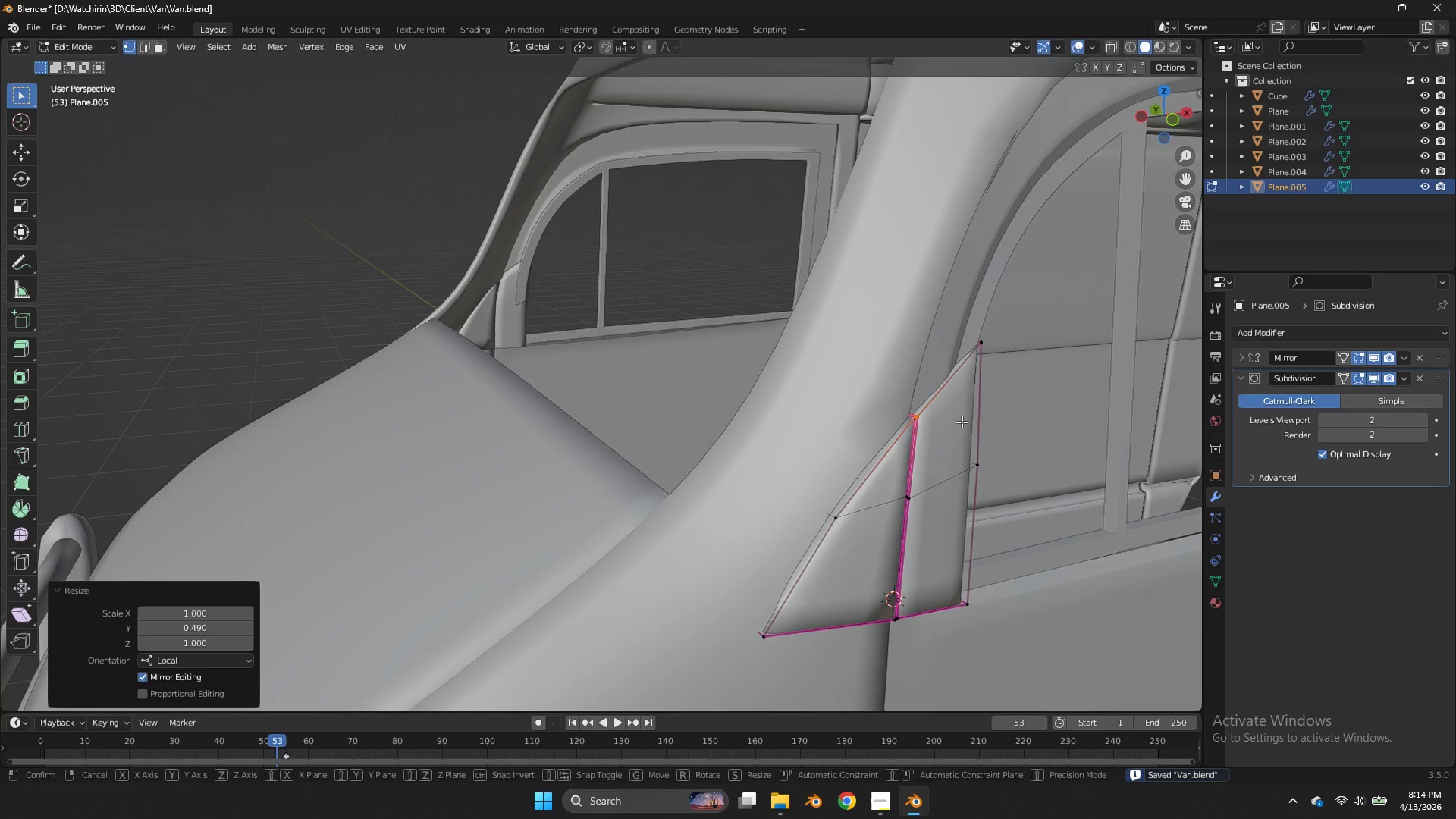 
type(gy)
 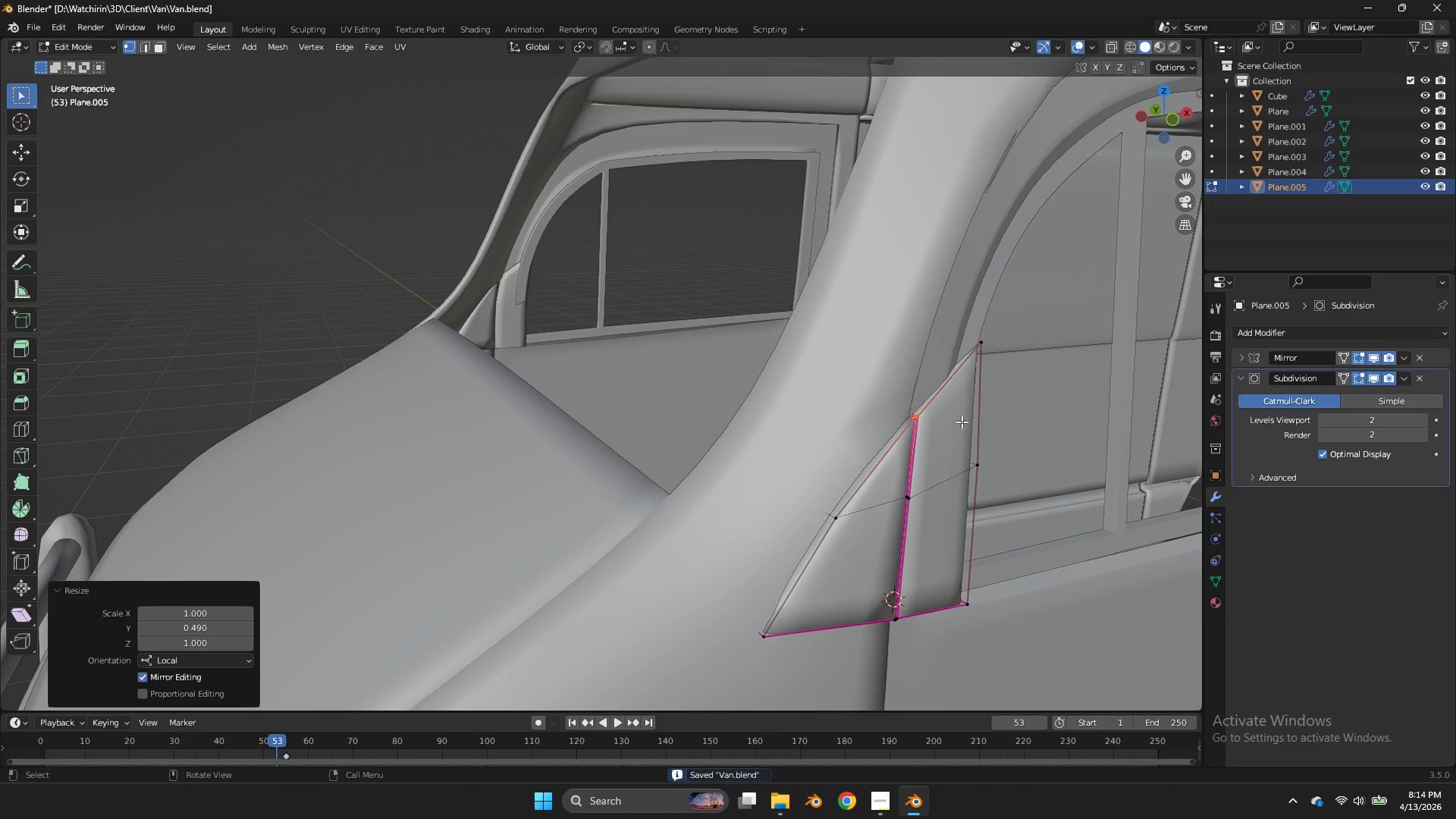 
right_click([962, 422])
 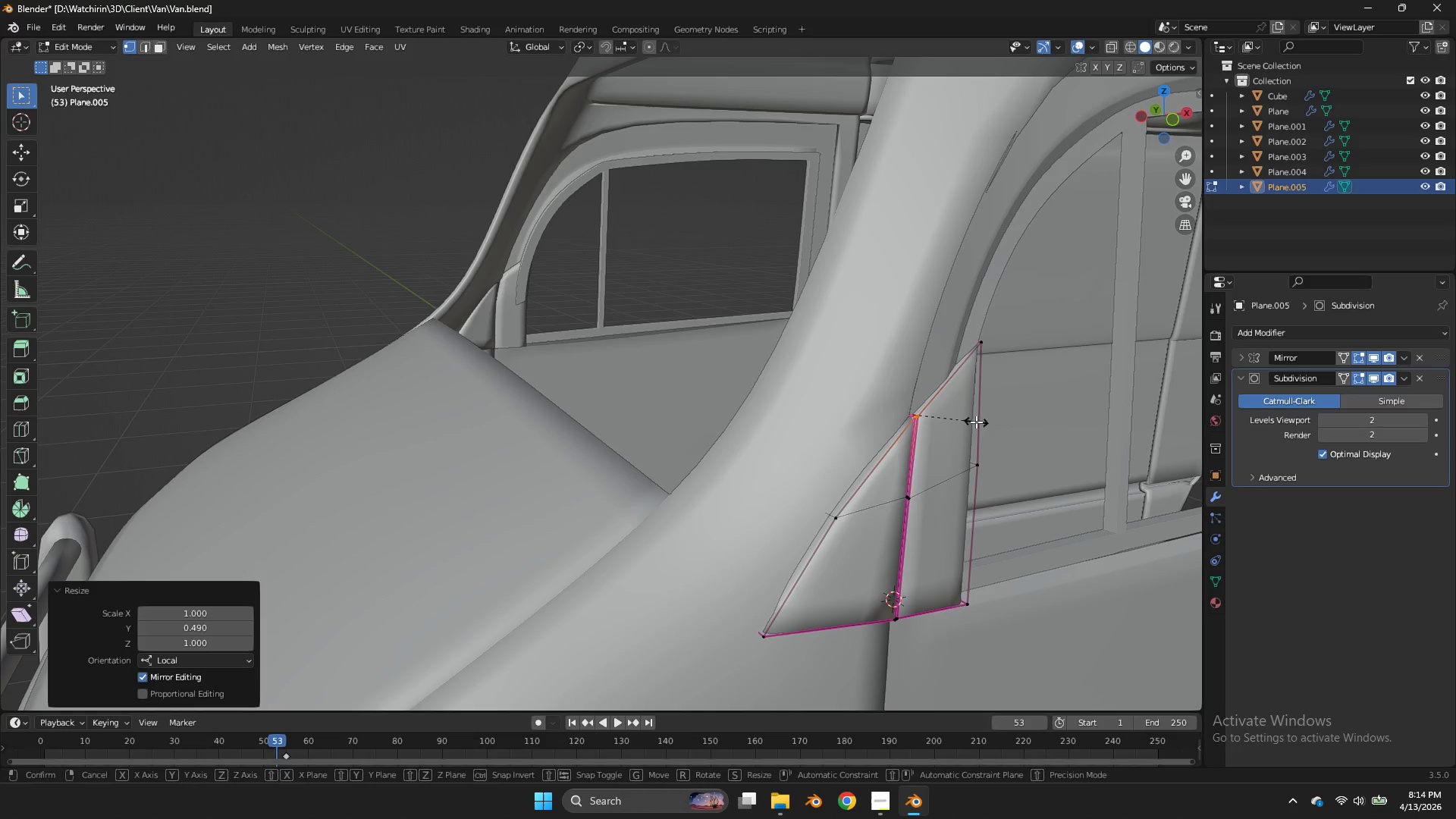 
type(sy)
 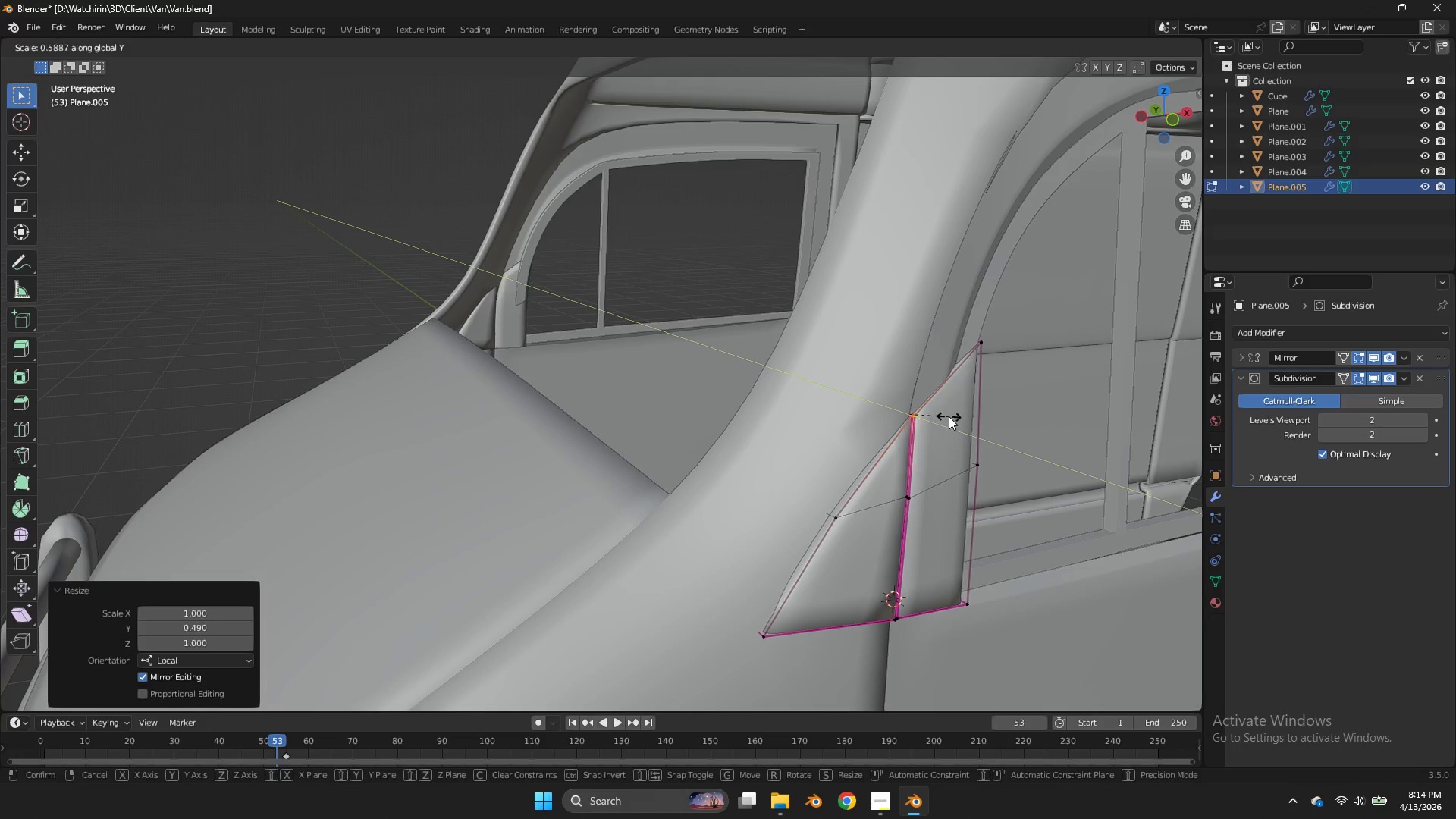 
left_click([949, 416])
 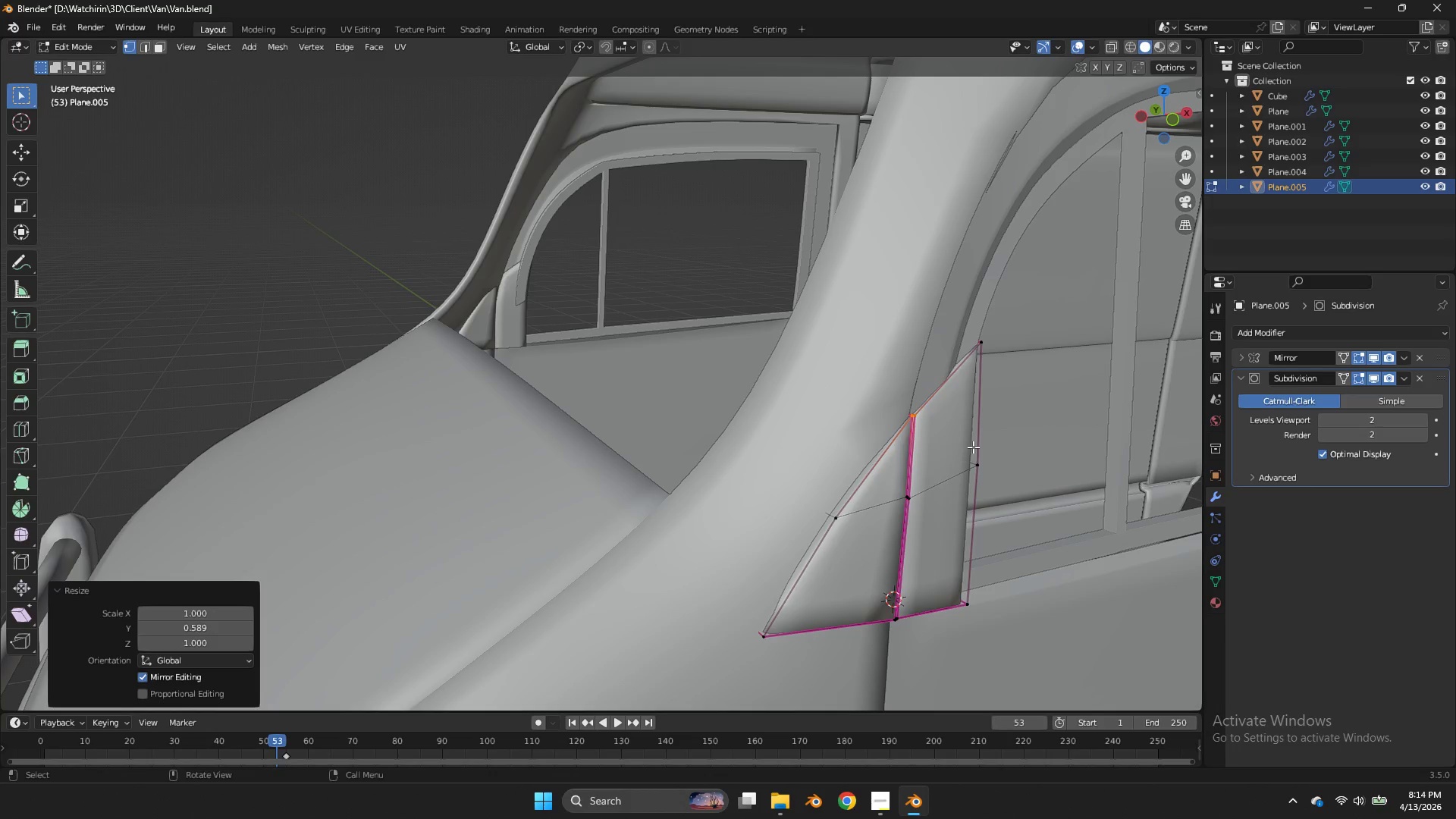 
key(Tab)
key(Tab)
type(zzsy)
 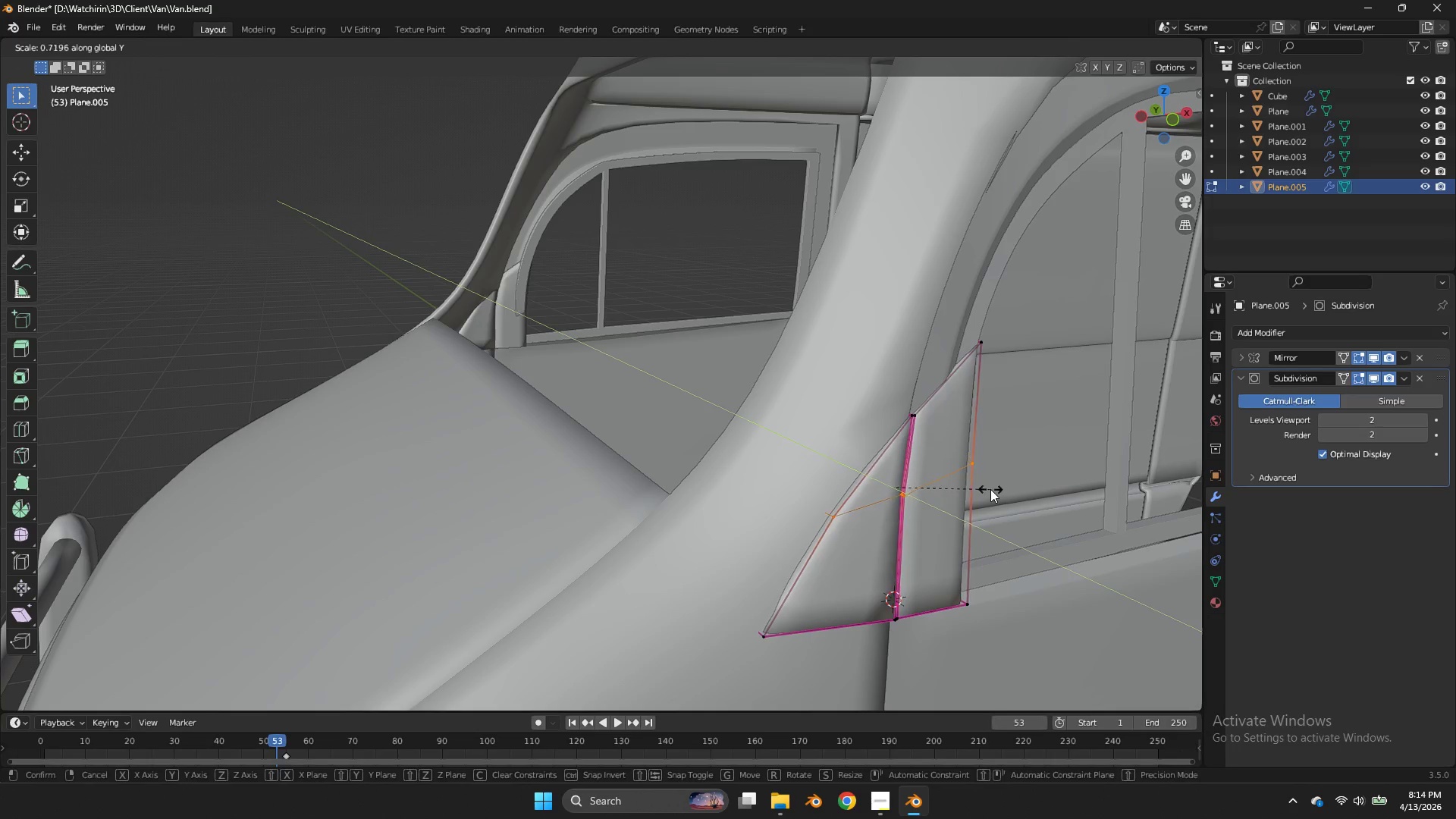 
left_click_drag(start_coordinate=[1003, 451], to_coordinate=[789, 531])
 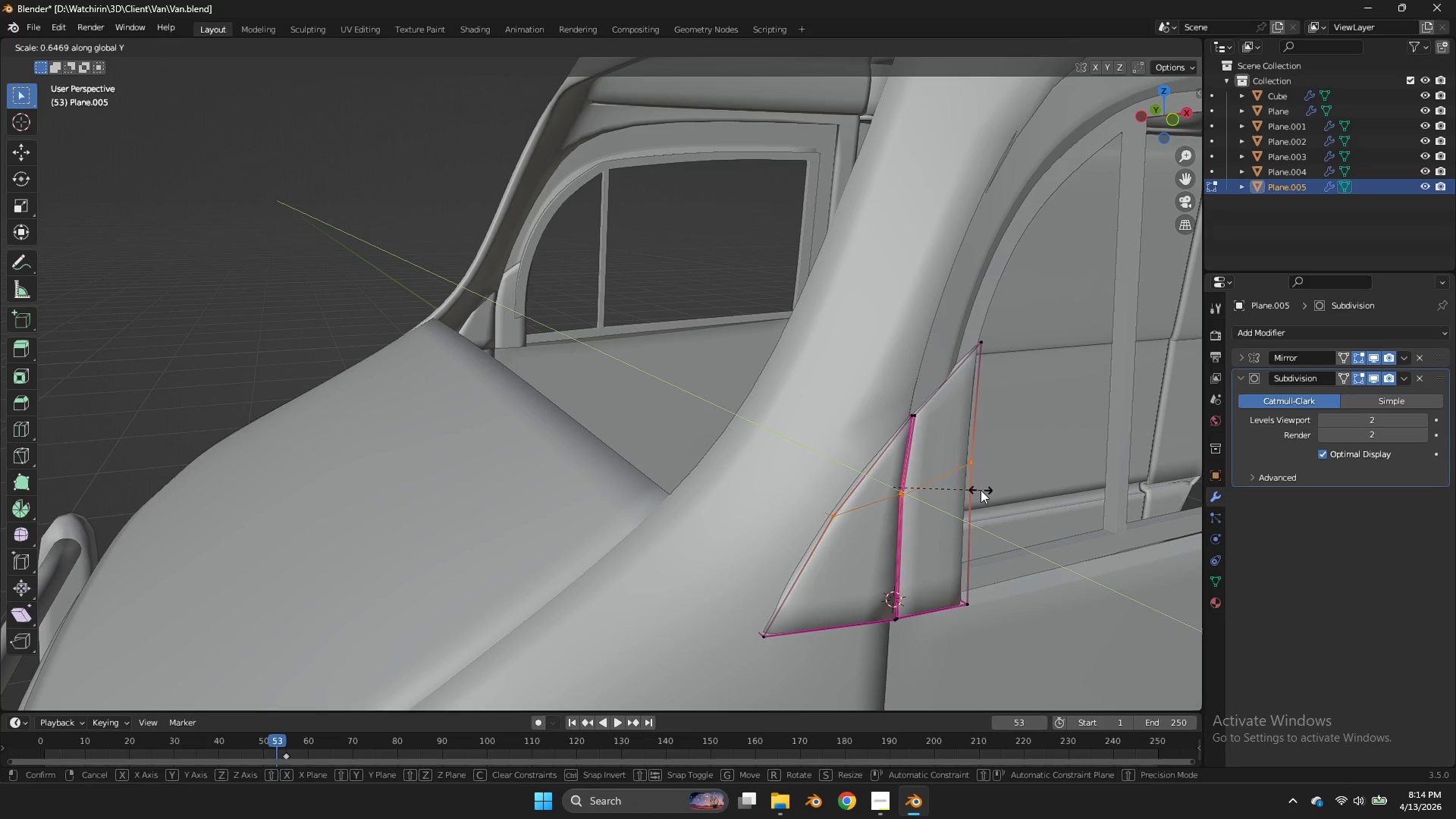 
left_click([990, 497])
 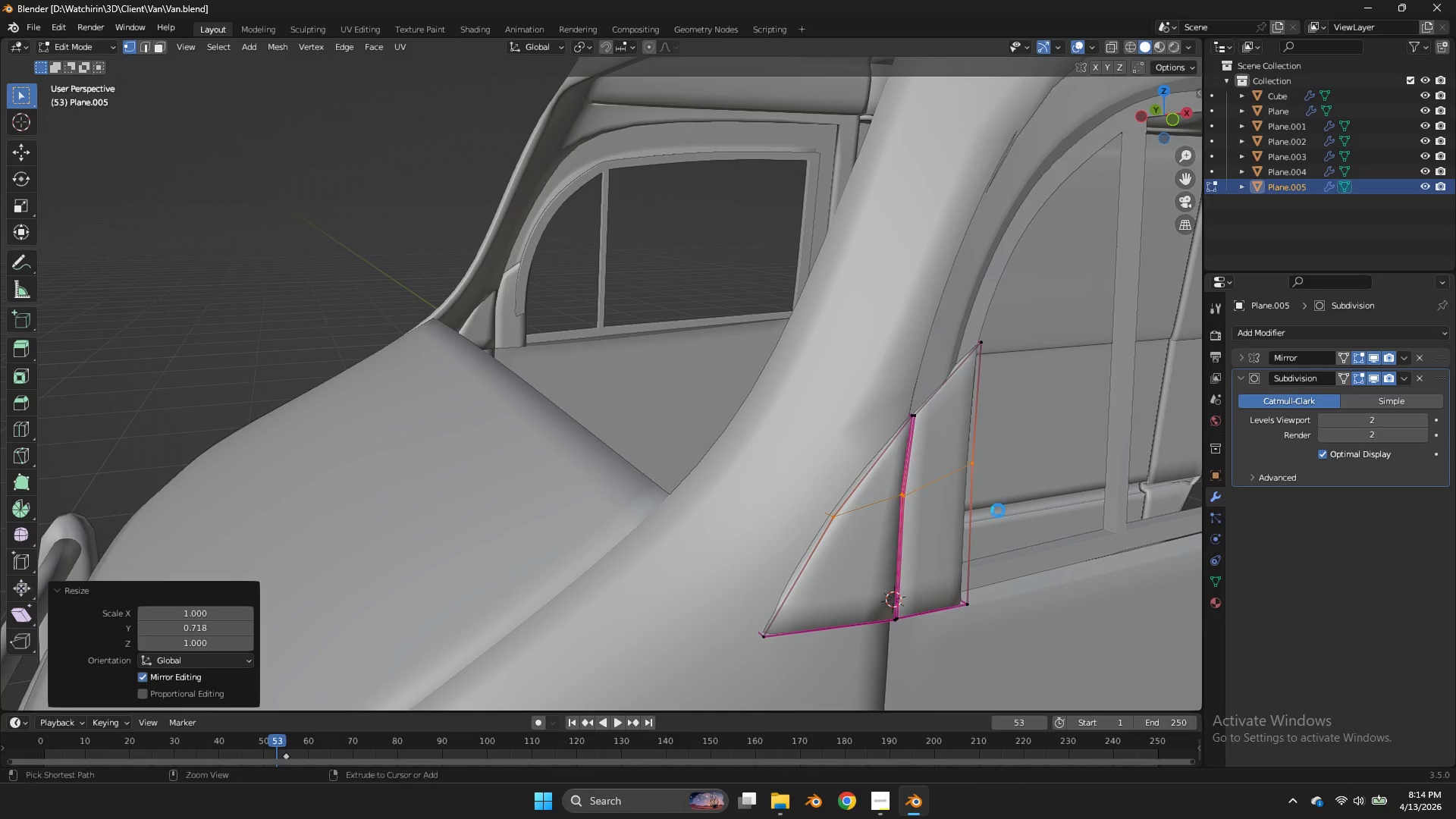 
key(Control+ControlLeft)
 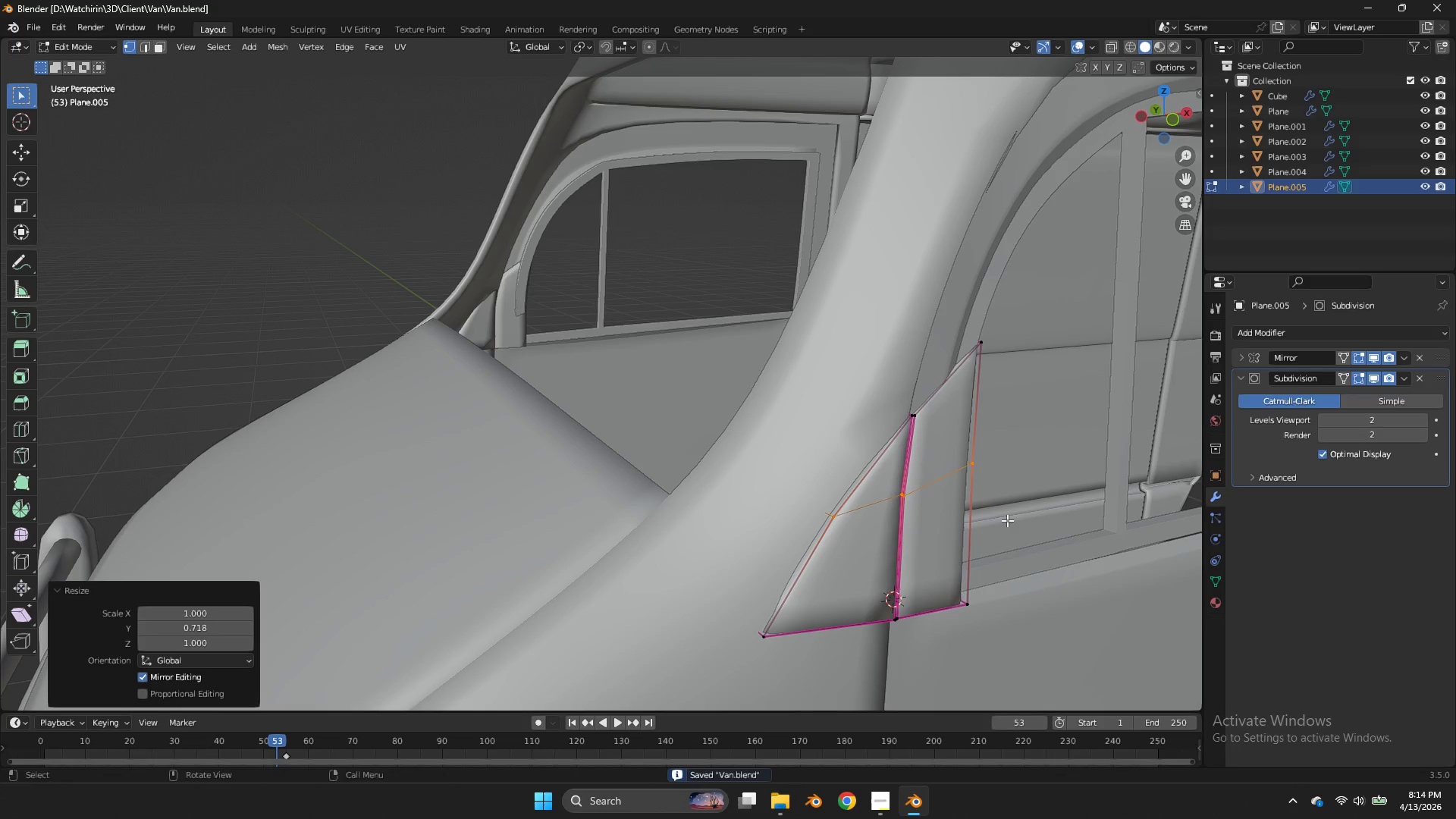 
key(Control+S)
 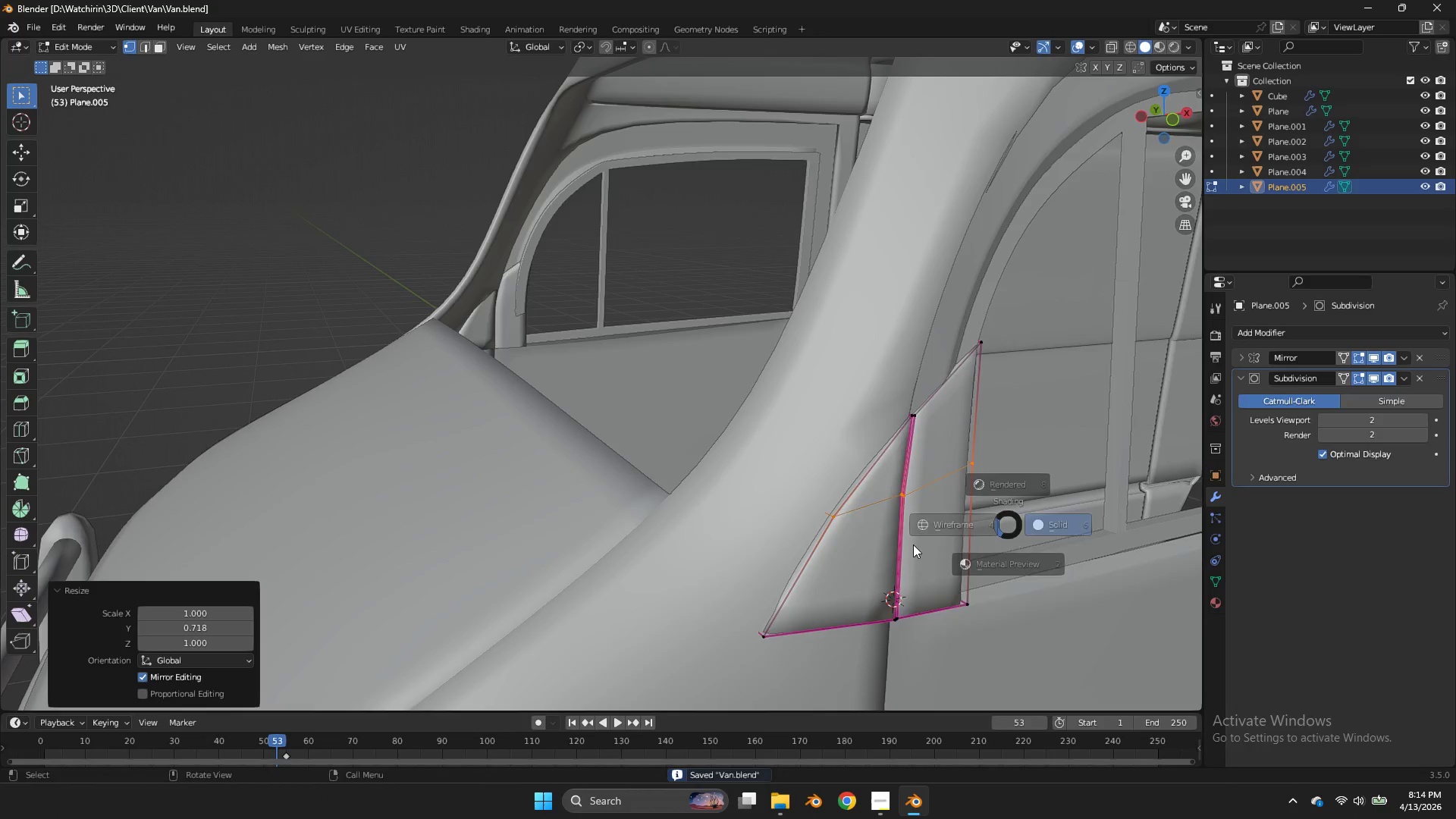 
type(zzsy)
 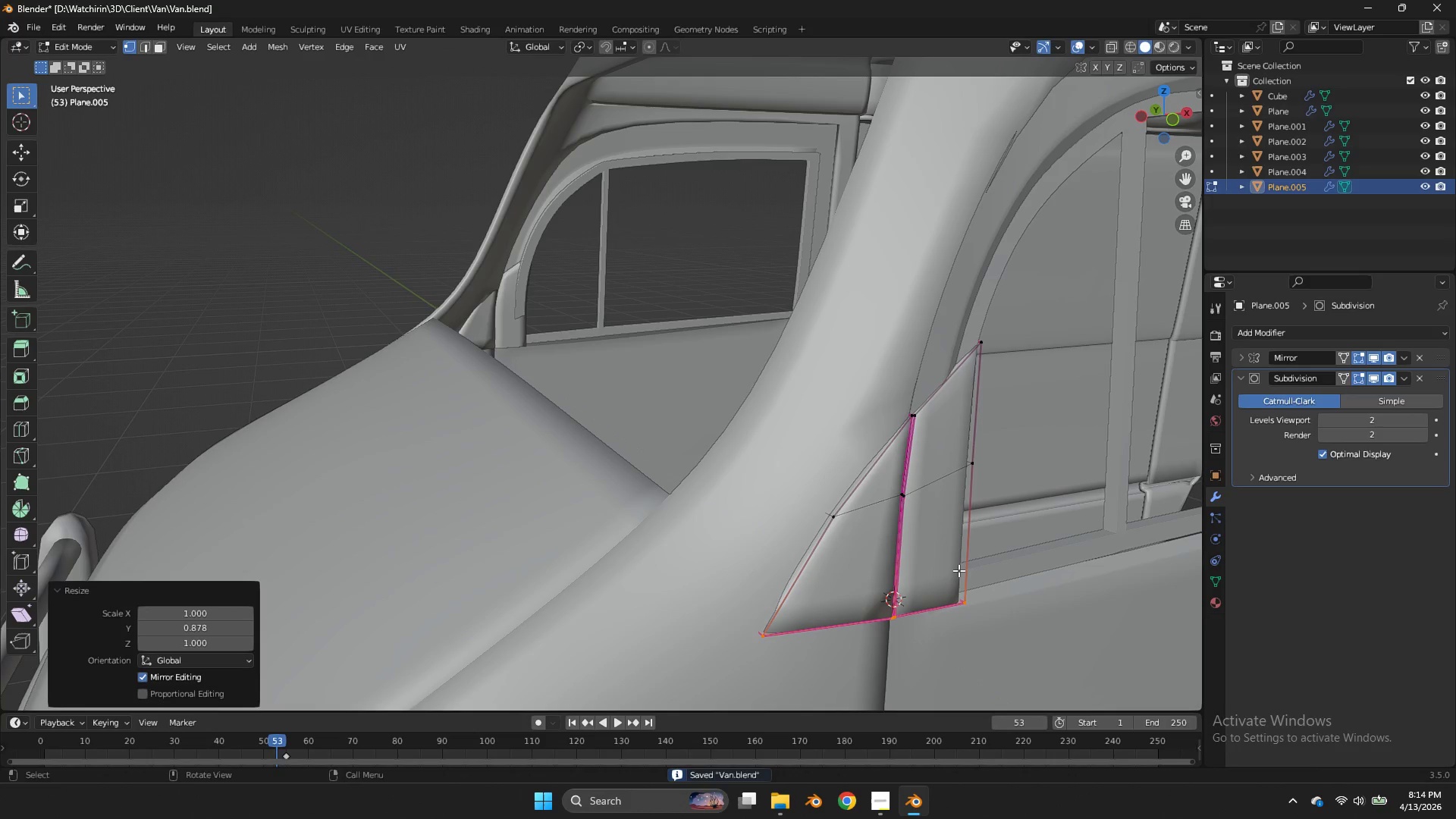 
left_click_drag(start_coordinate=[1037, 543], to_coordinate=[662, 666])
 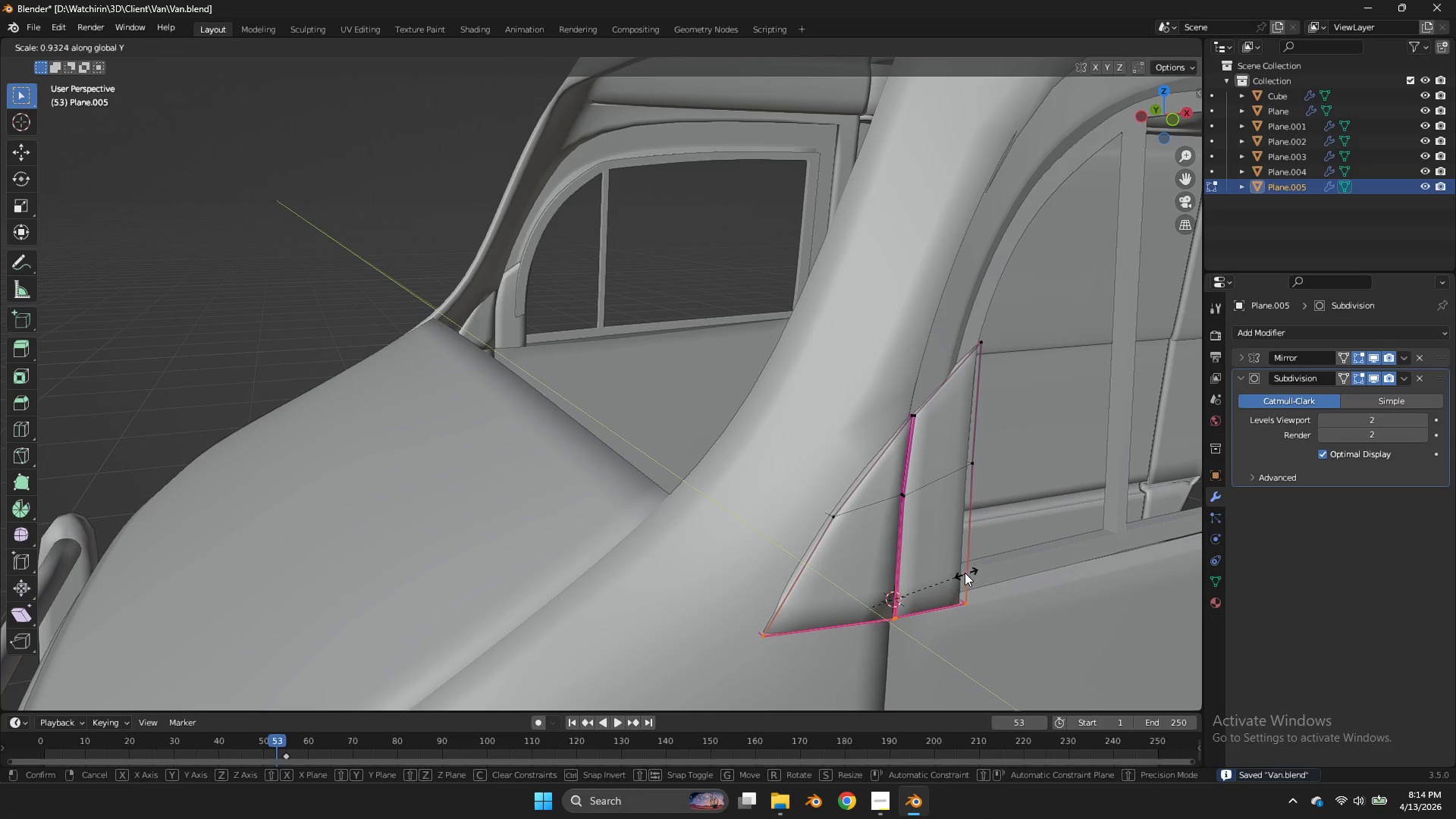 
left_click([959, 570])
 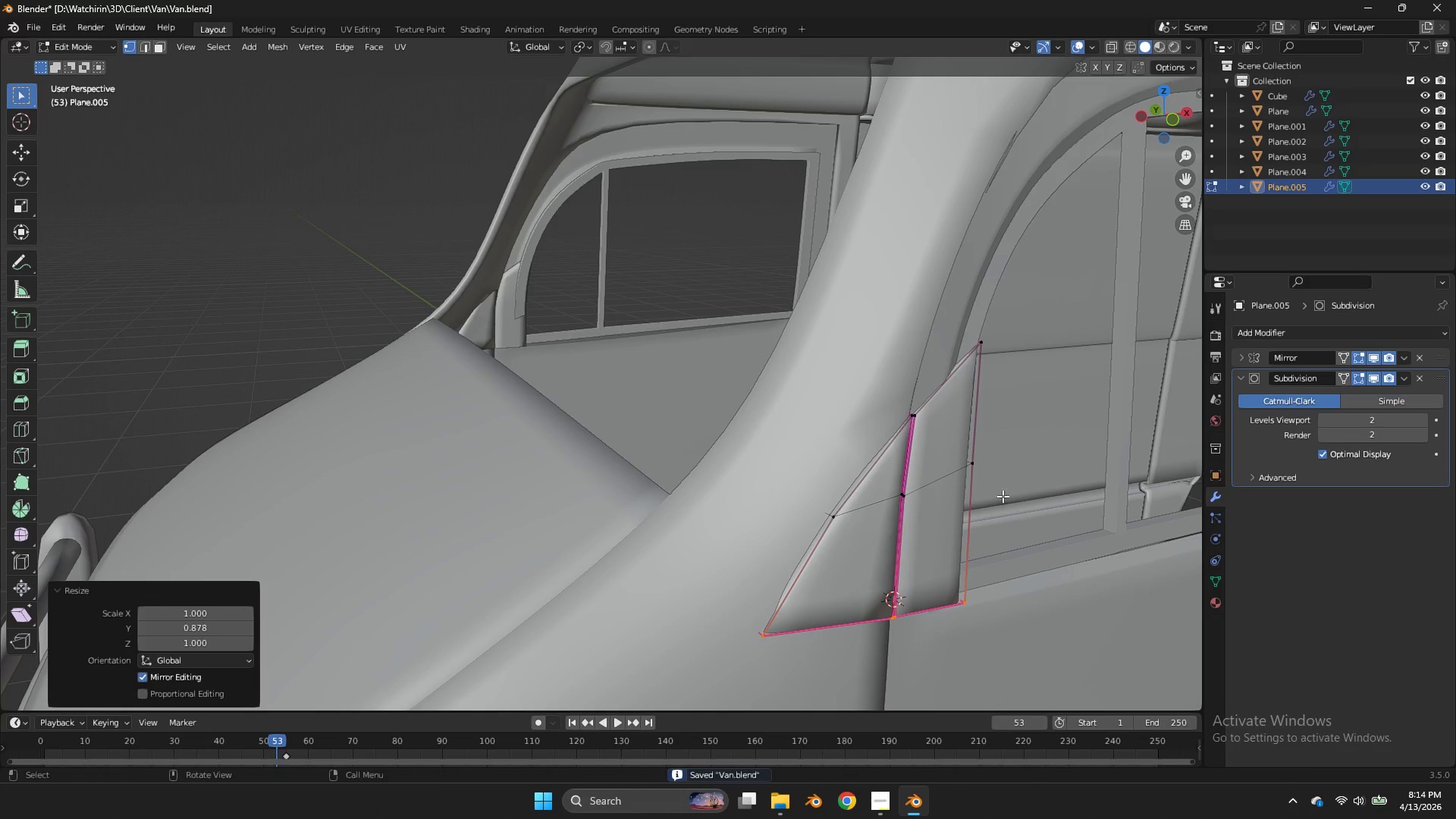 
key(Control+ControlLeft)
 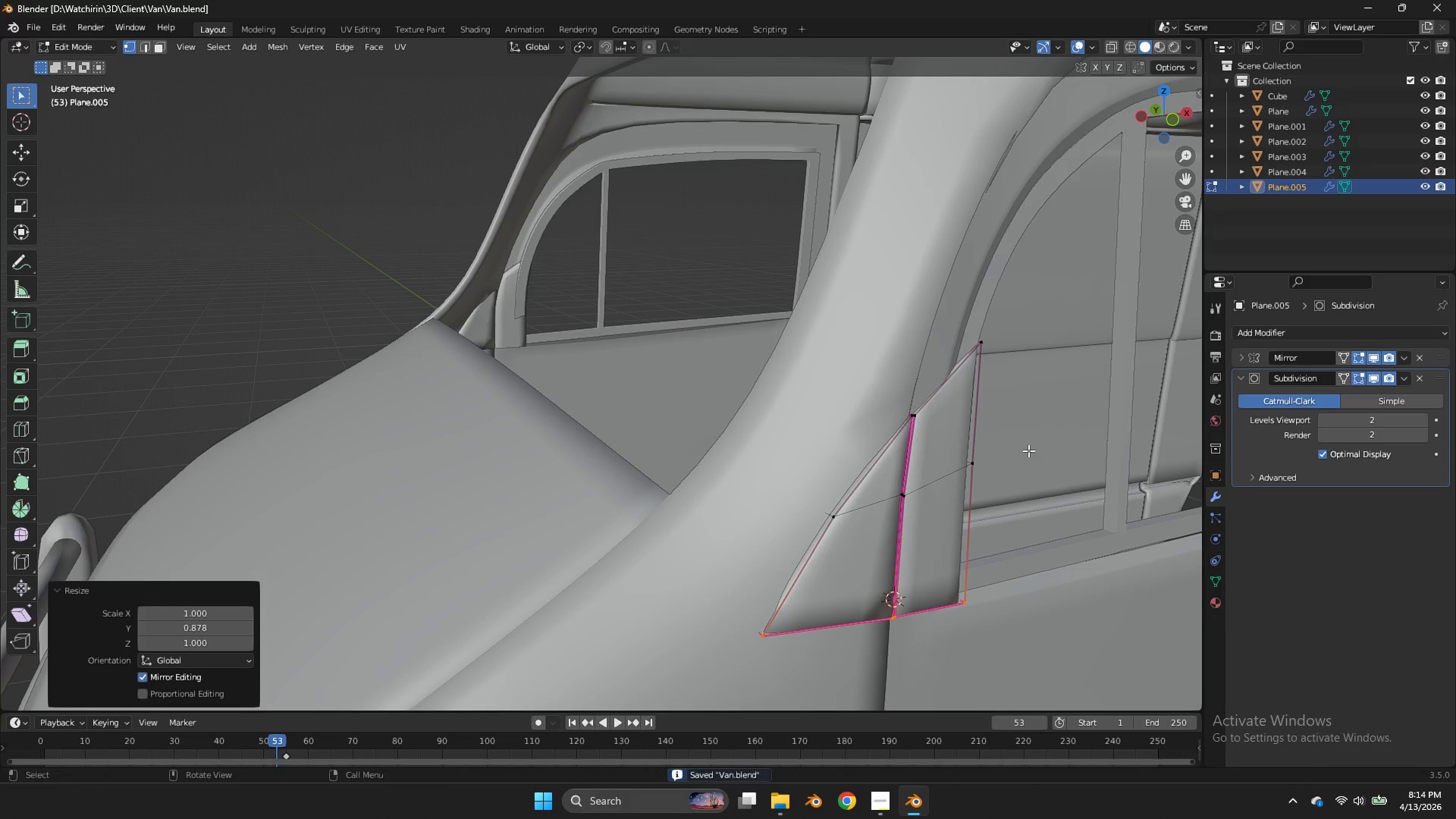 
key(Control+S)
 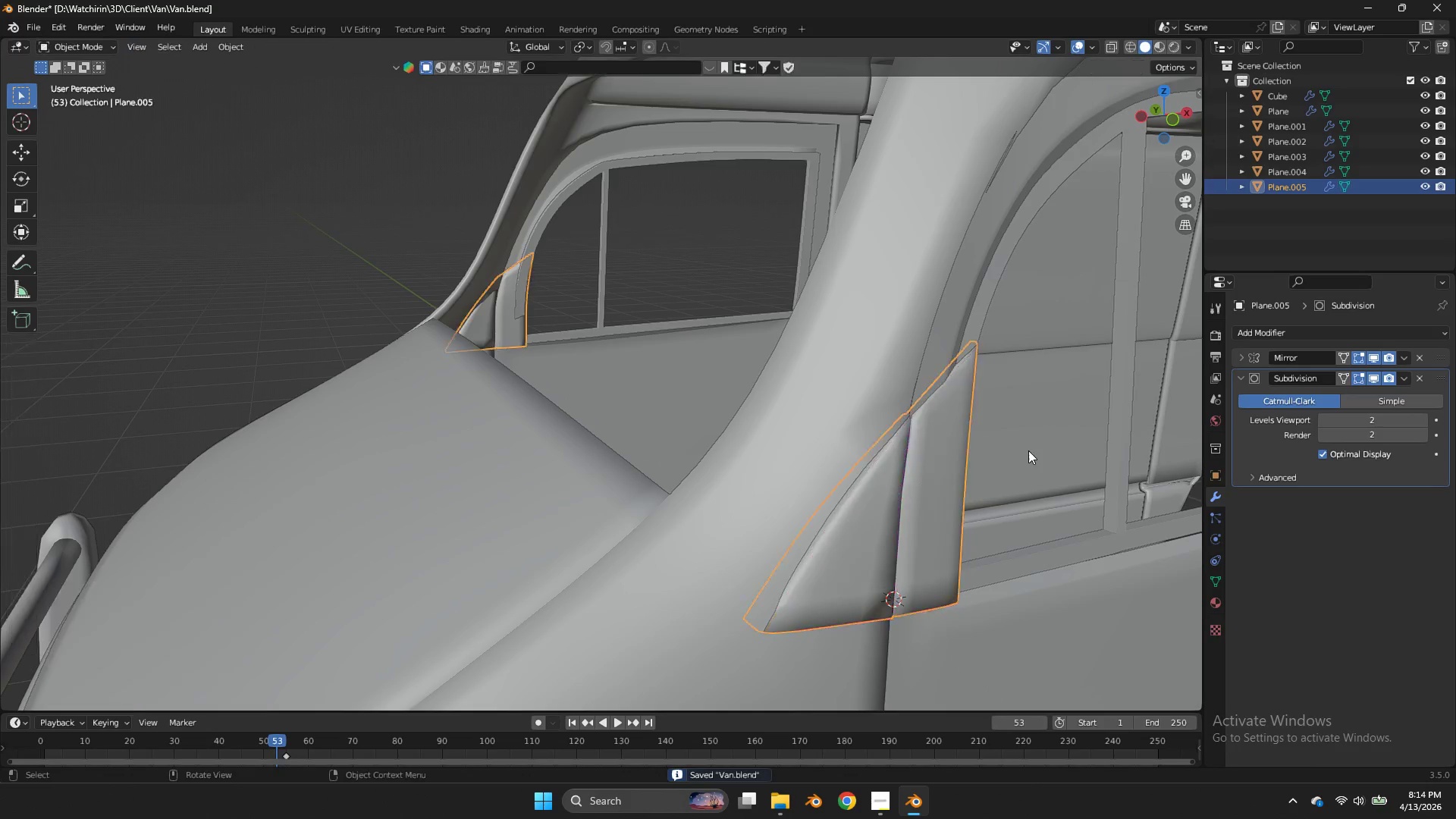 
key(Tab)
 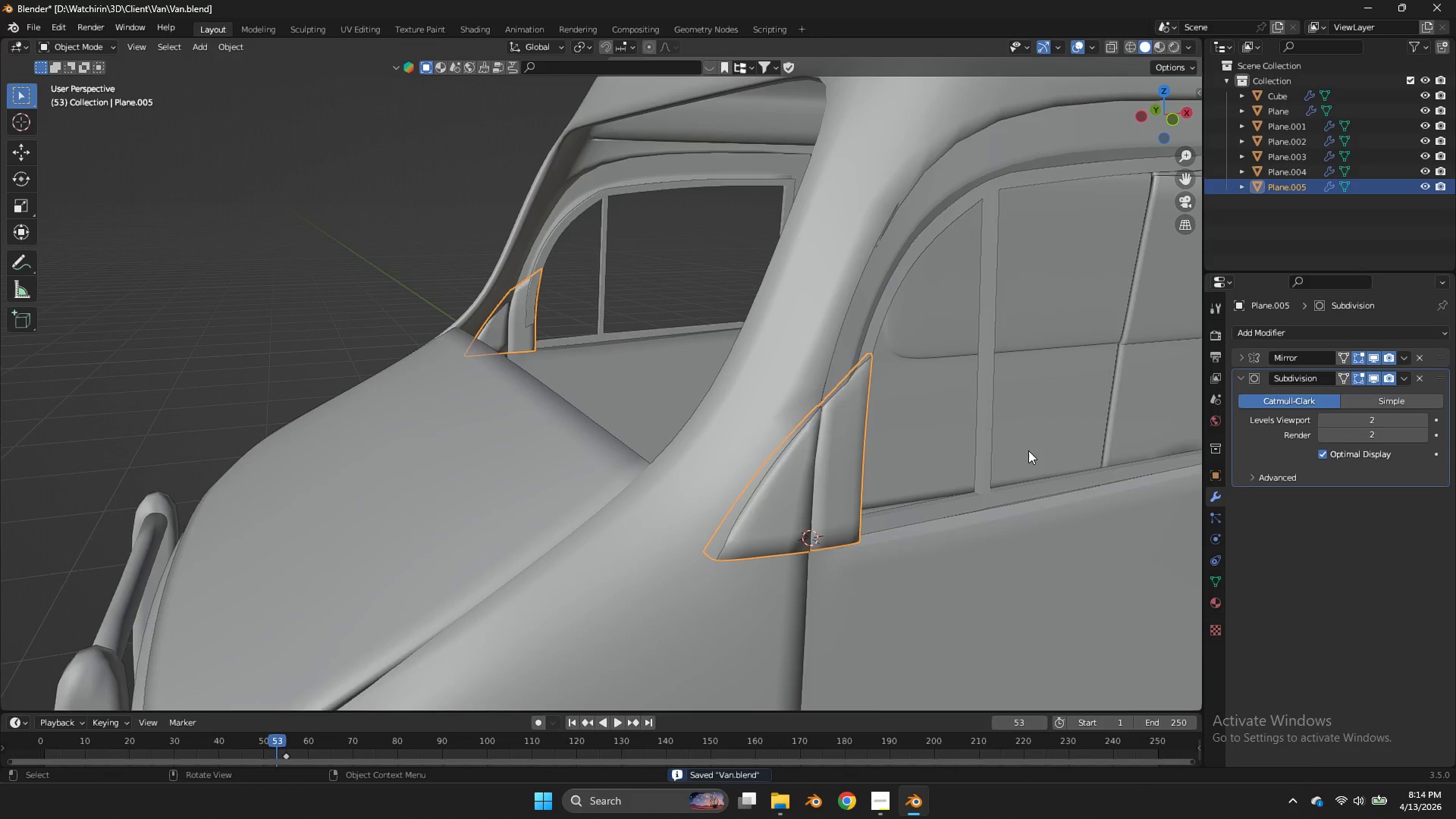 
scroll: coordinate [1028, 450], scroll_direction: down, amount: 2.0
 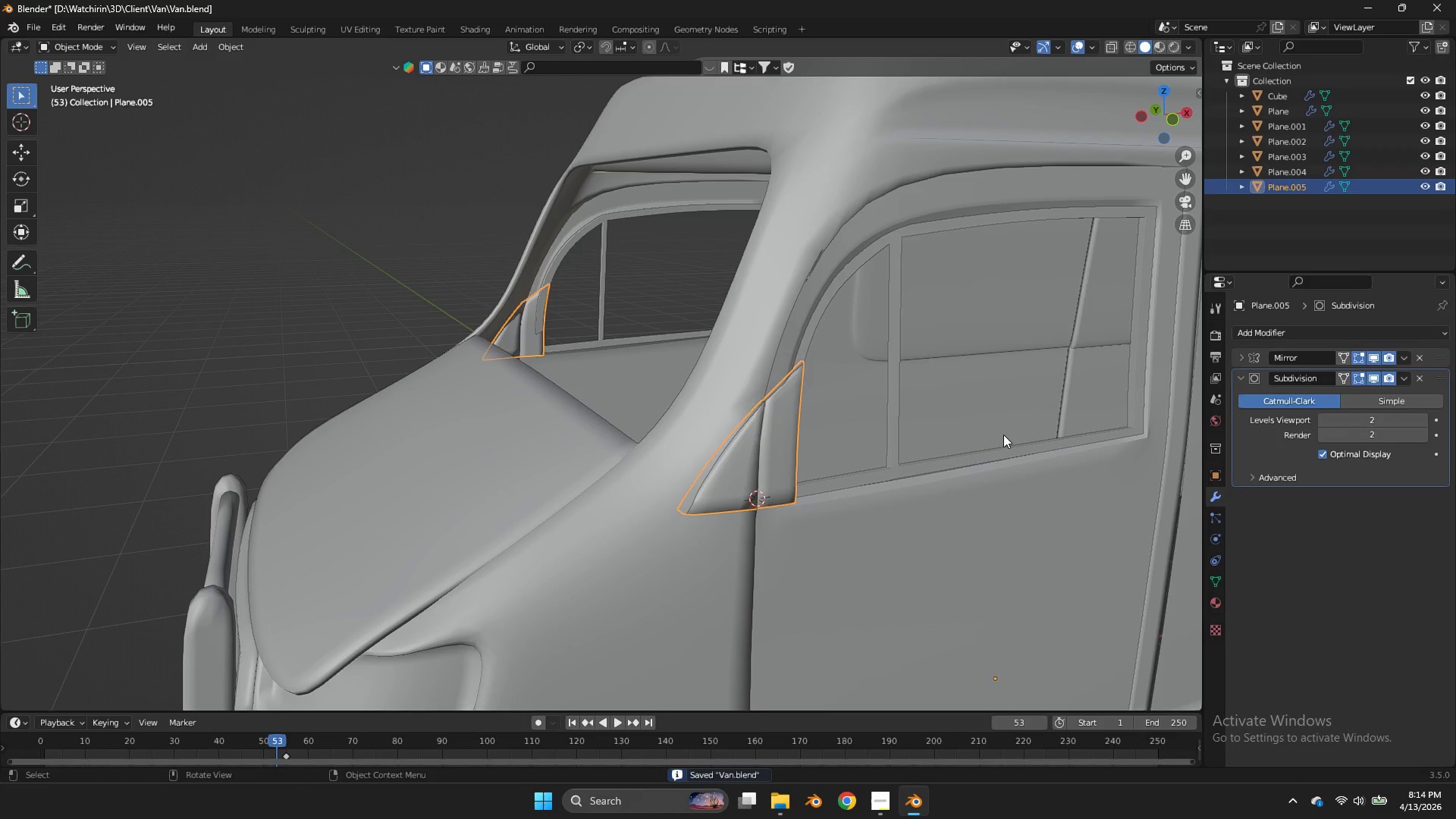 
left_click([1003, 435])
 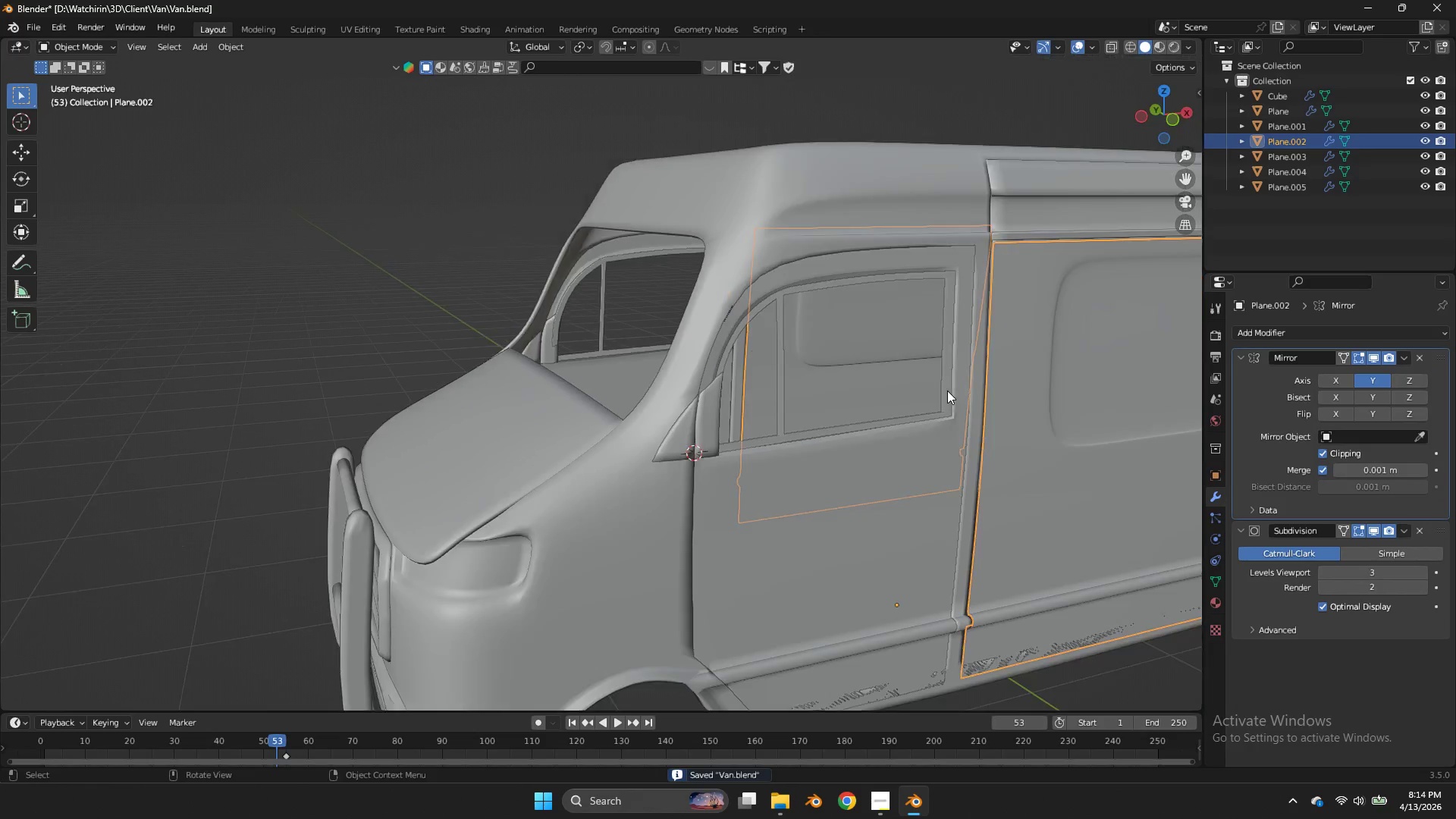 
scroll: coordinate [947, 391], scroll_direction: down, amount: 2.0
 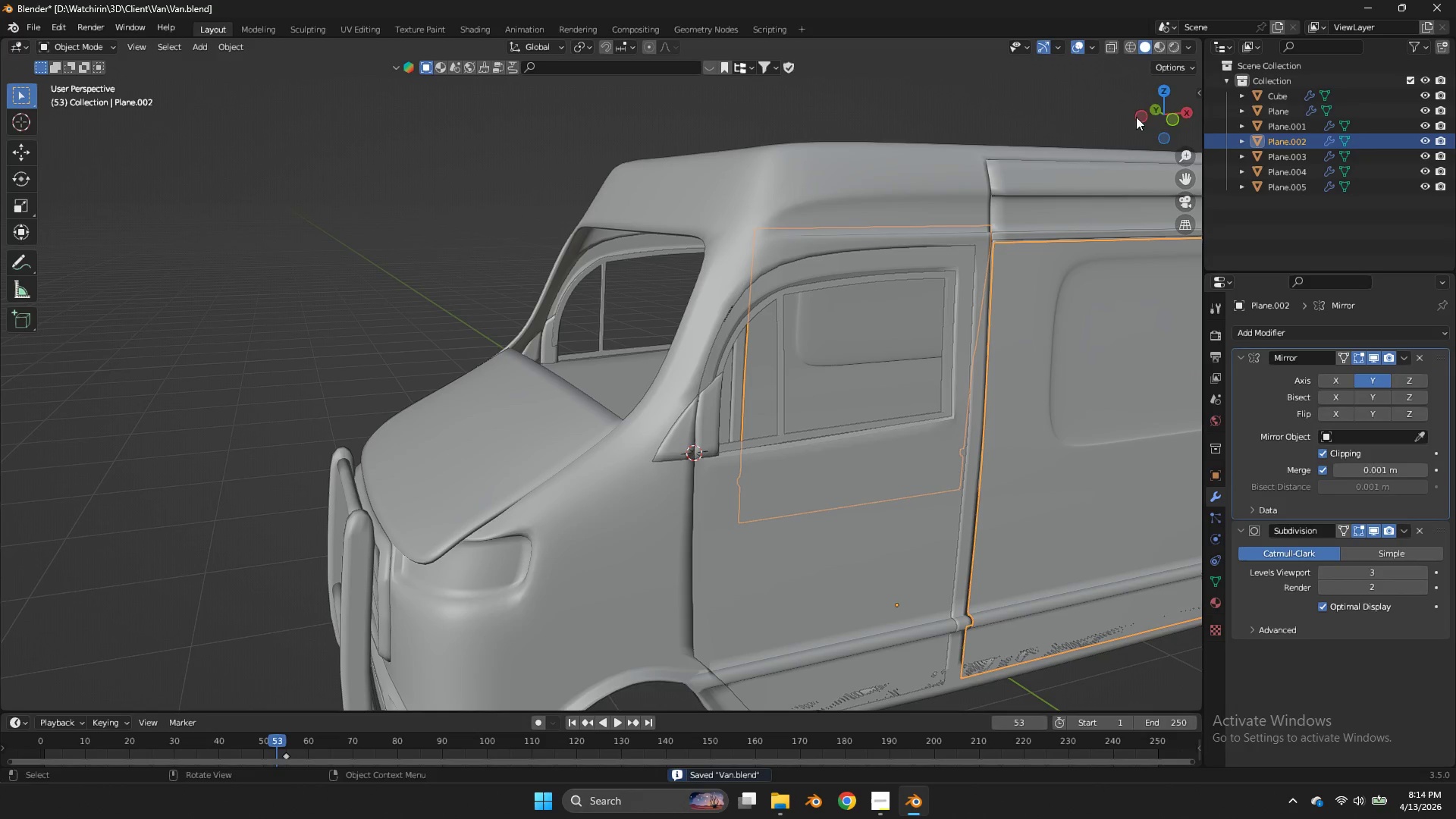 
left_click_drag(start_coordinate=[1138, 115], to_coordinate=[1068, 129])
 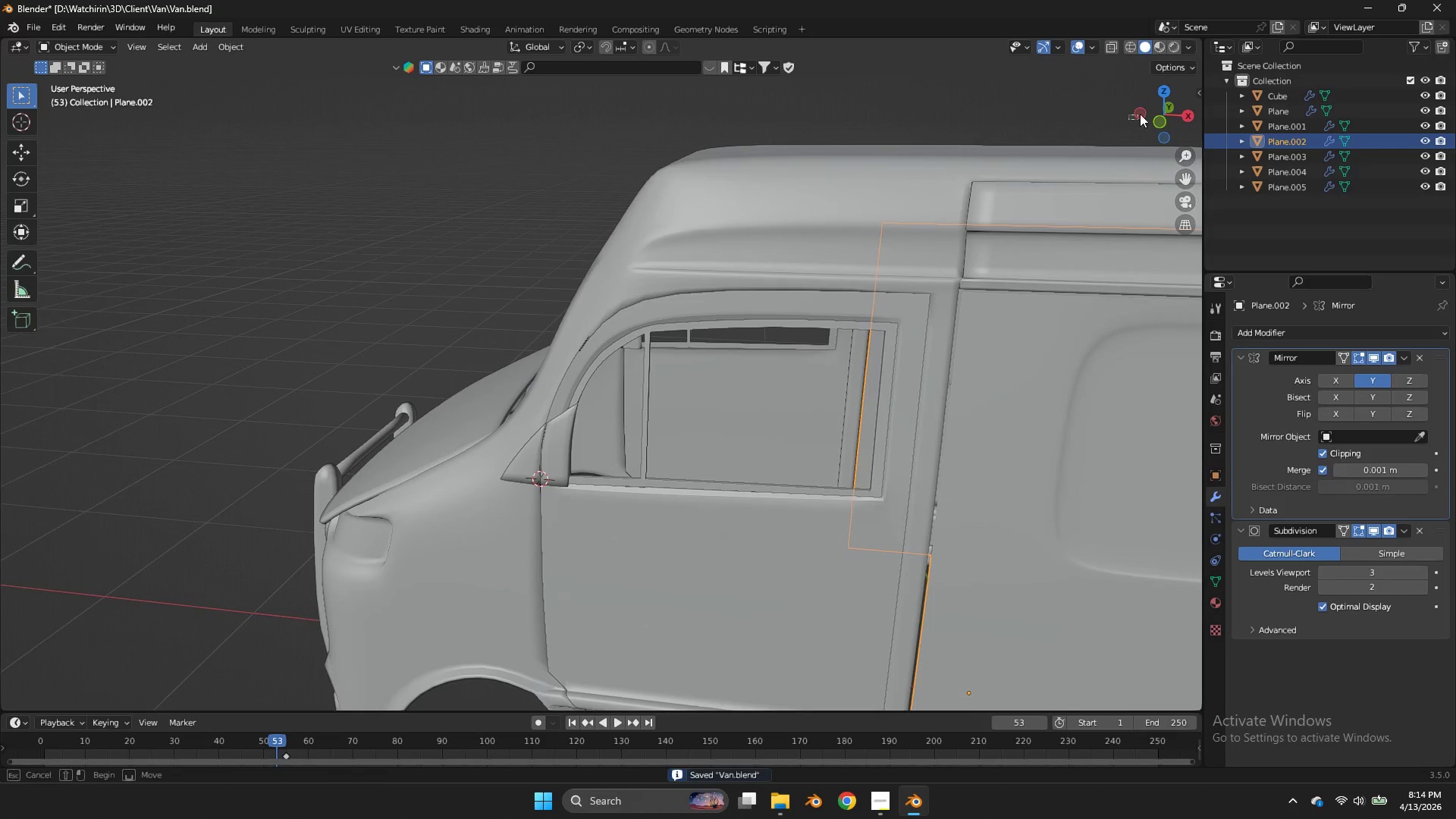 
left_click_drag(start_coordinate=[1128, 119], to_coordinate=[1162, 113])
 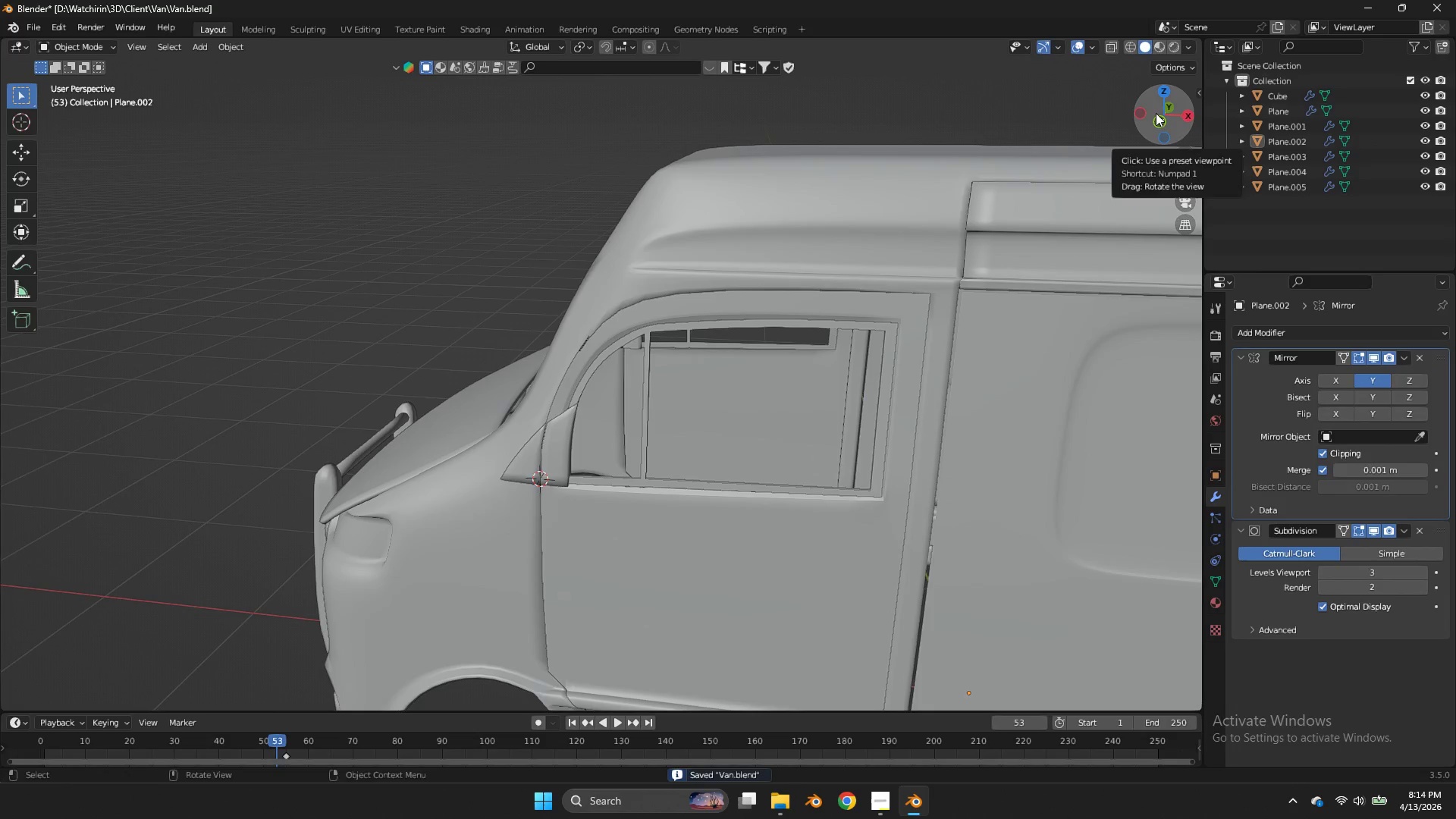 
left_click_drag(start_coordinate=[1156, 113], to_coordinate=[88, 107])
 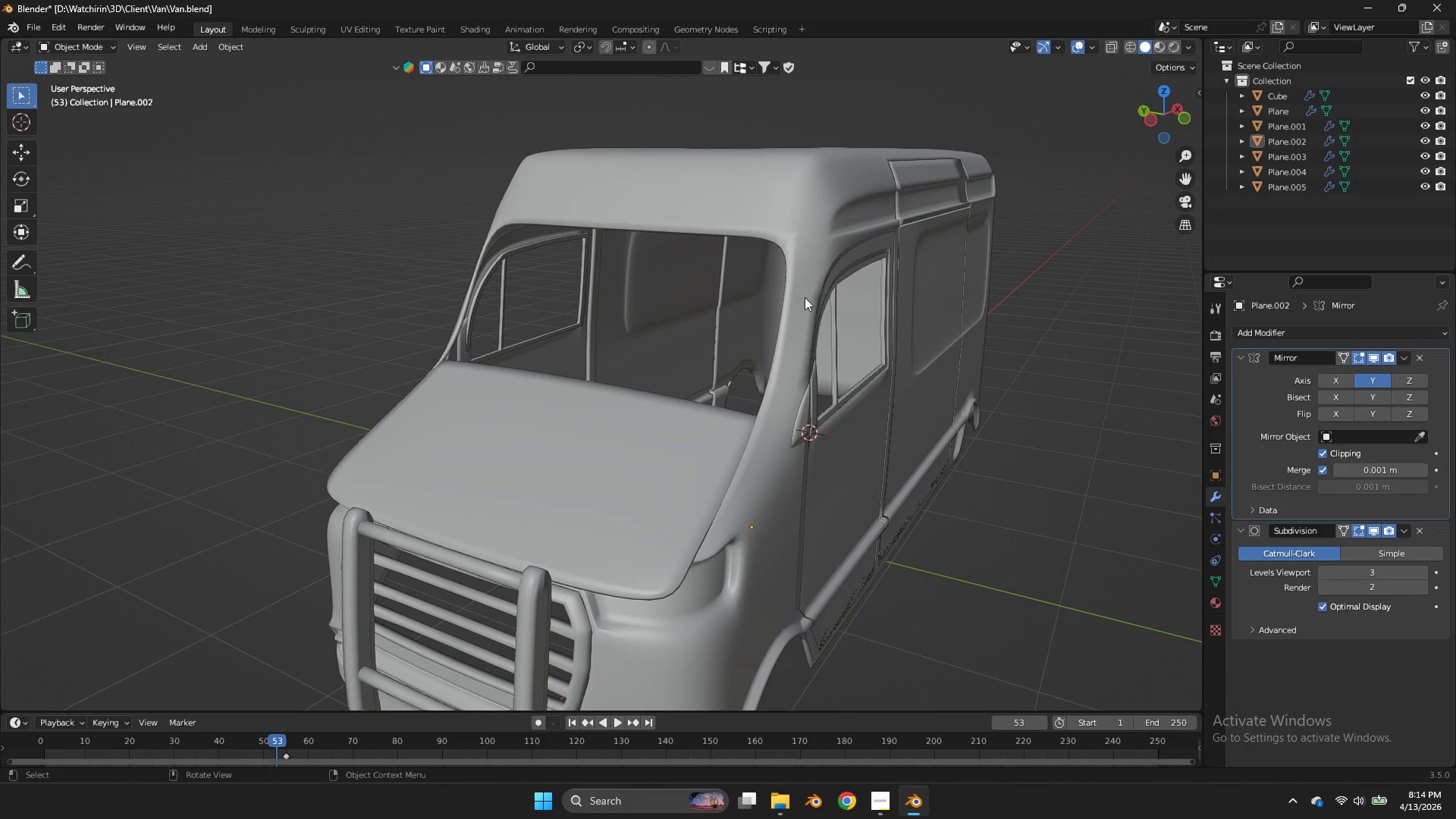 
left_click([805, 297])
 